 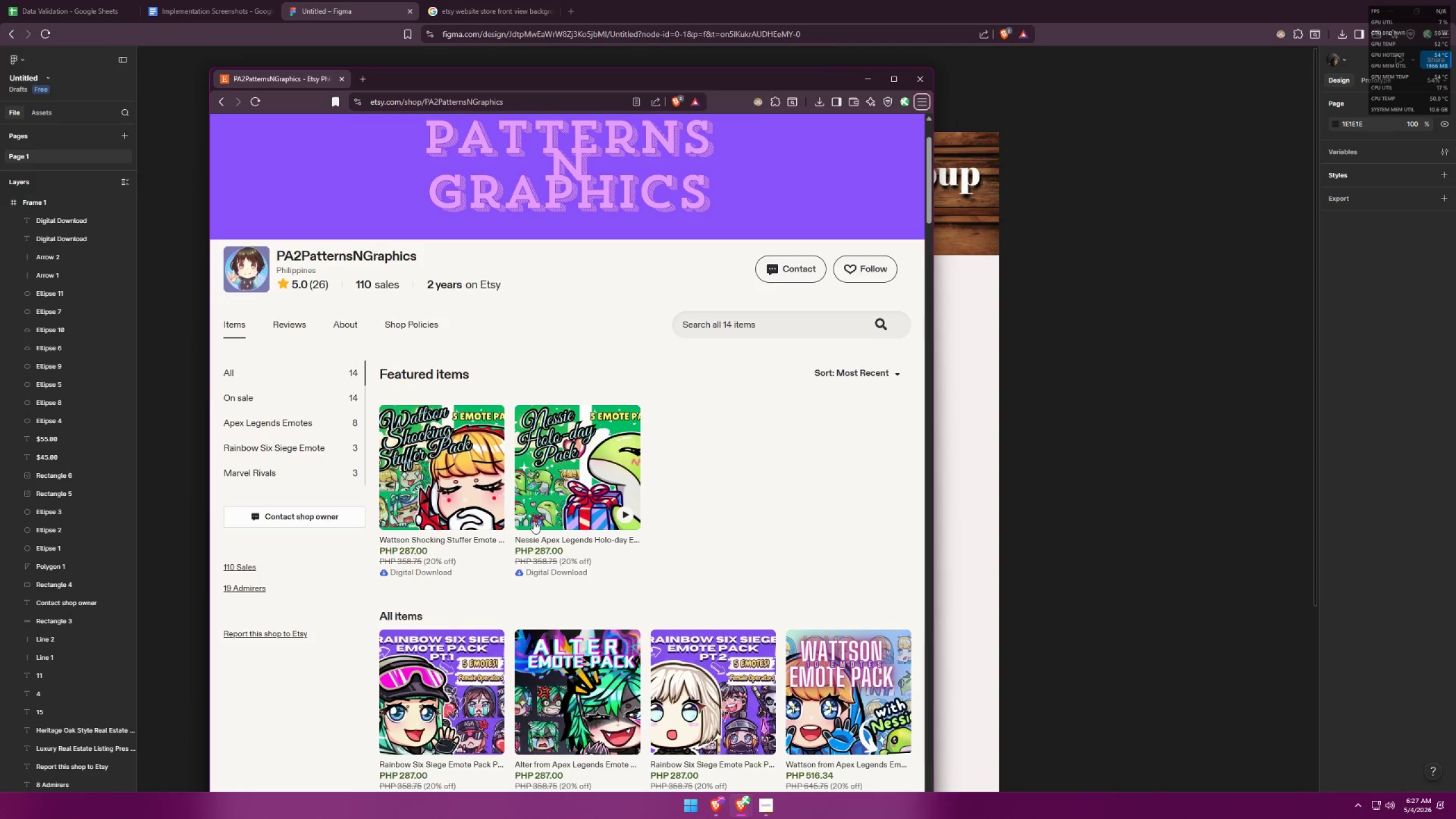 
key(Alt+AltLeft)
 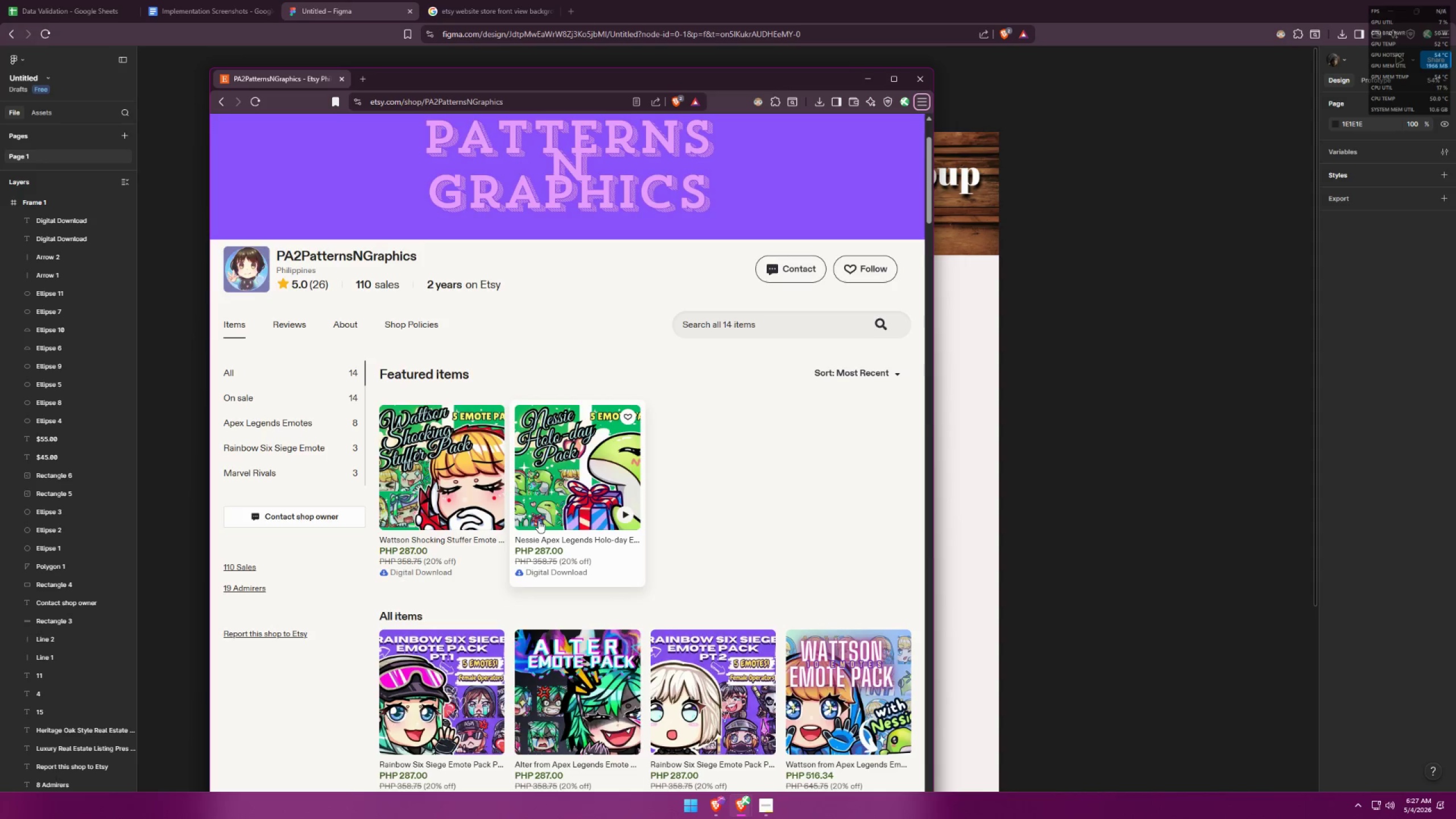 
key(Alt+Tab)
 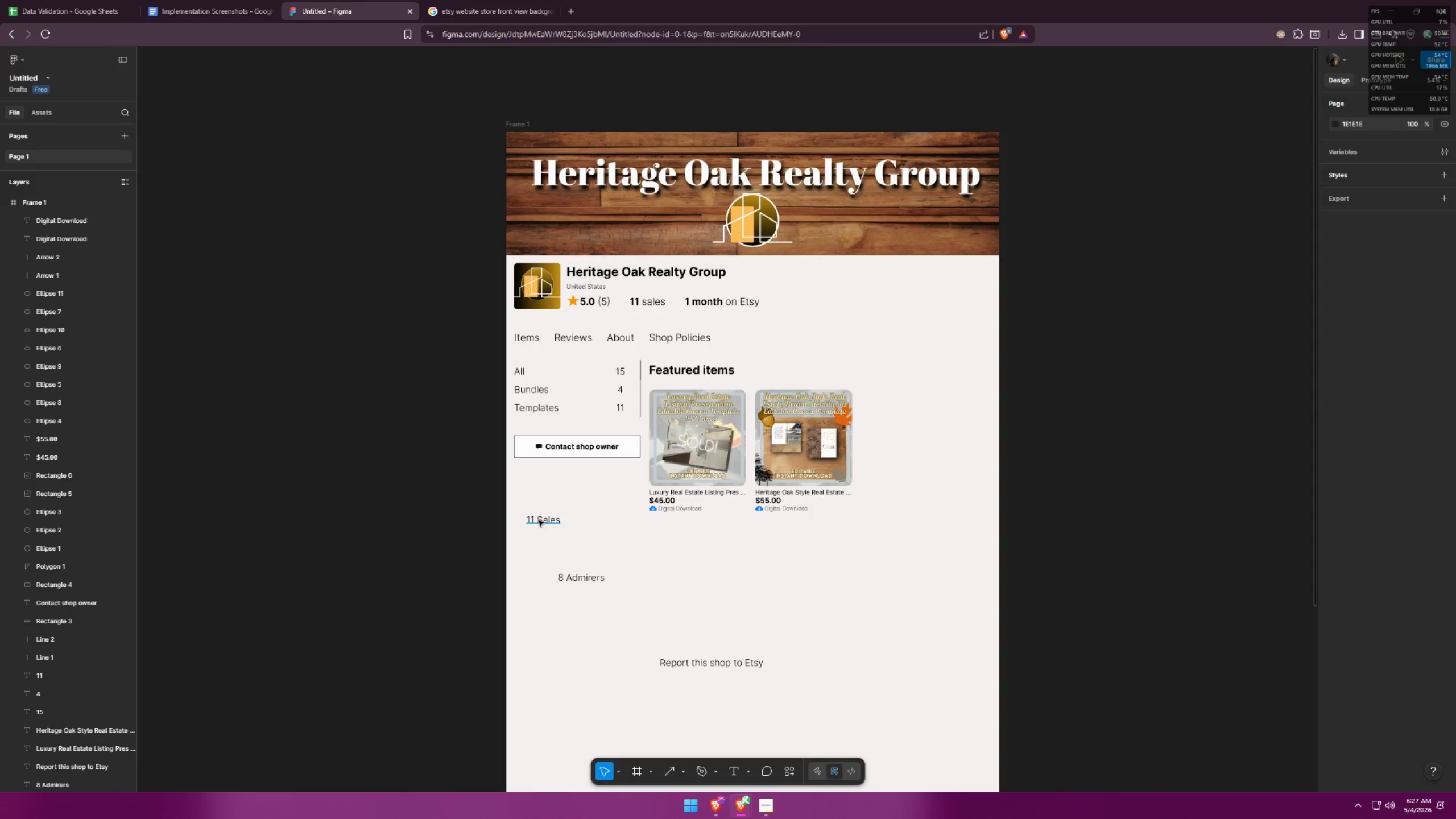 
left_click_drag(start_coordinate=[539, 520], to_coordinate=[527, 509])
 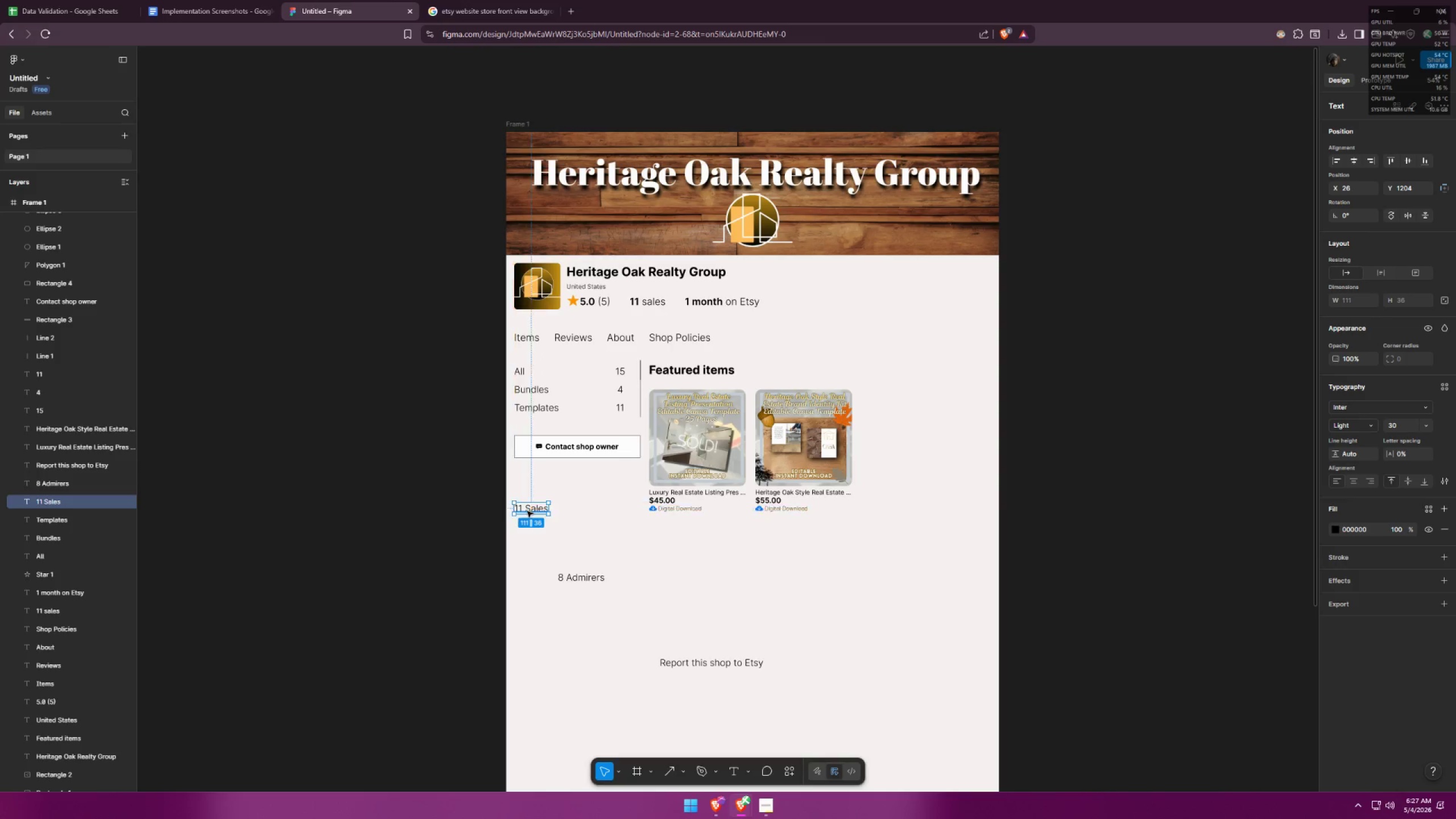 
key(Alt+AltLeft)
 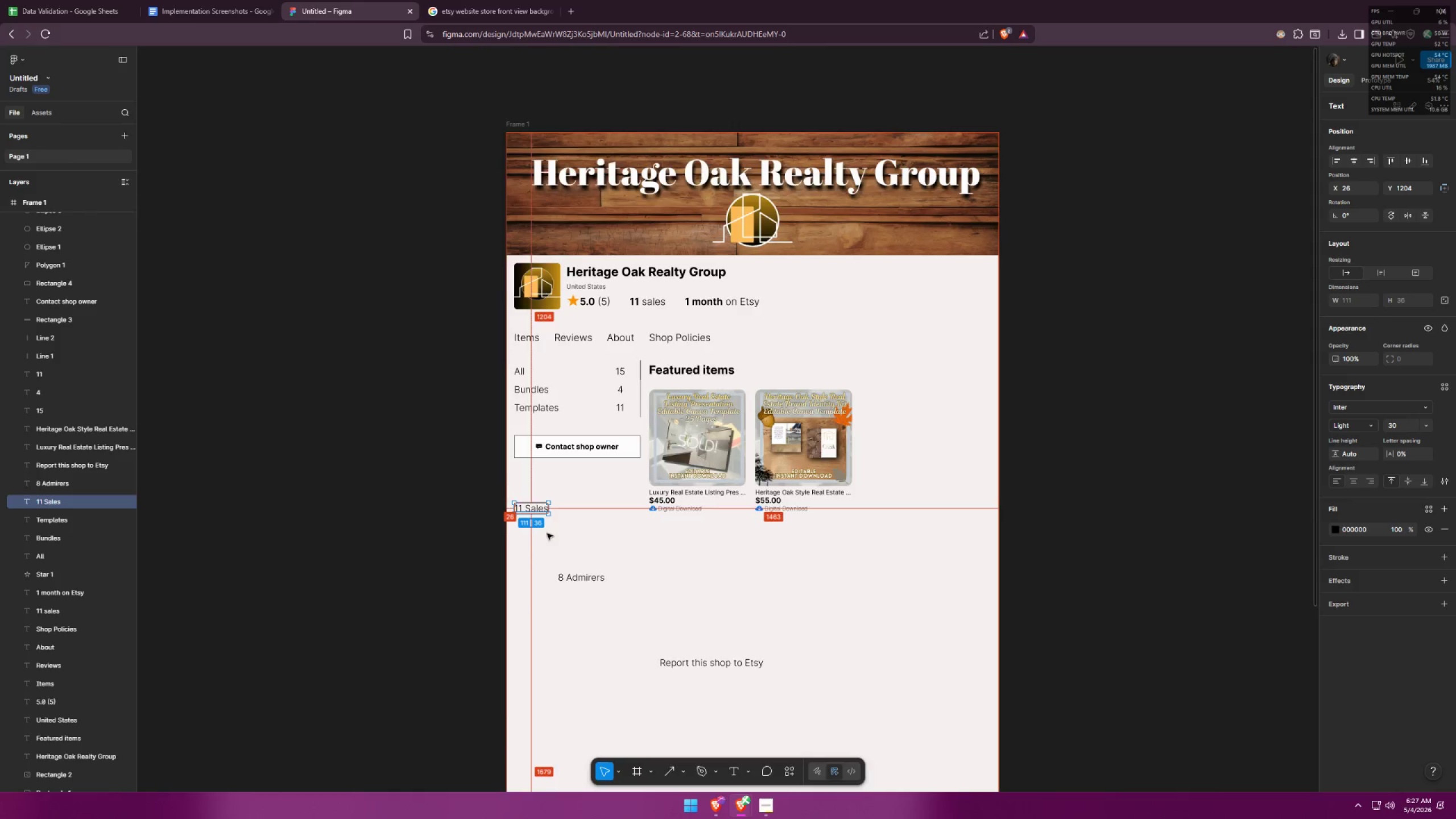 
key(Alt+Tab)
 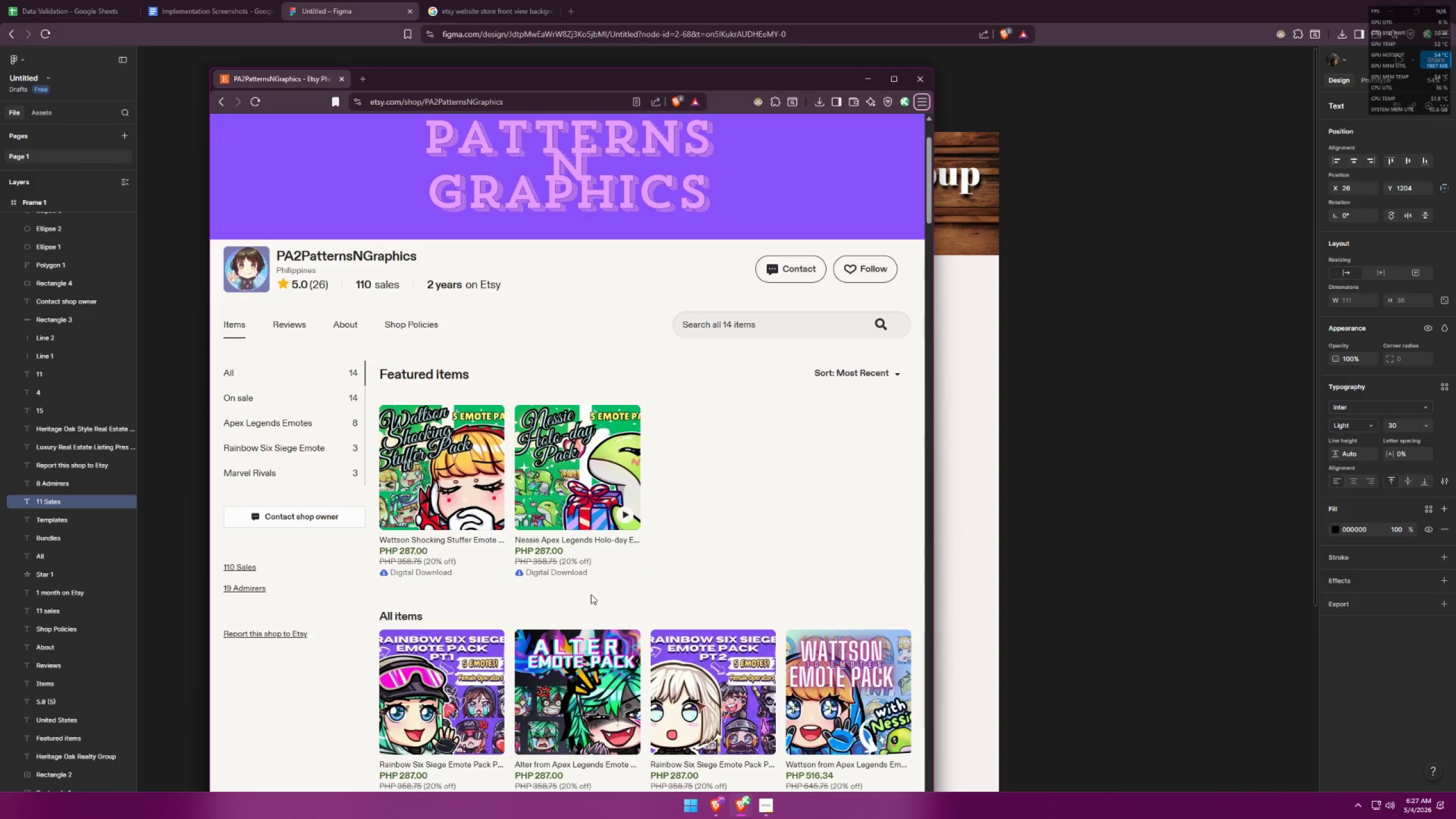 
key(Alt+AltLeft)
 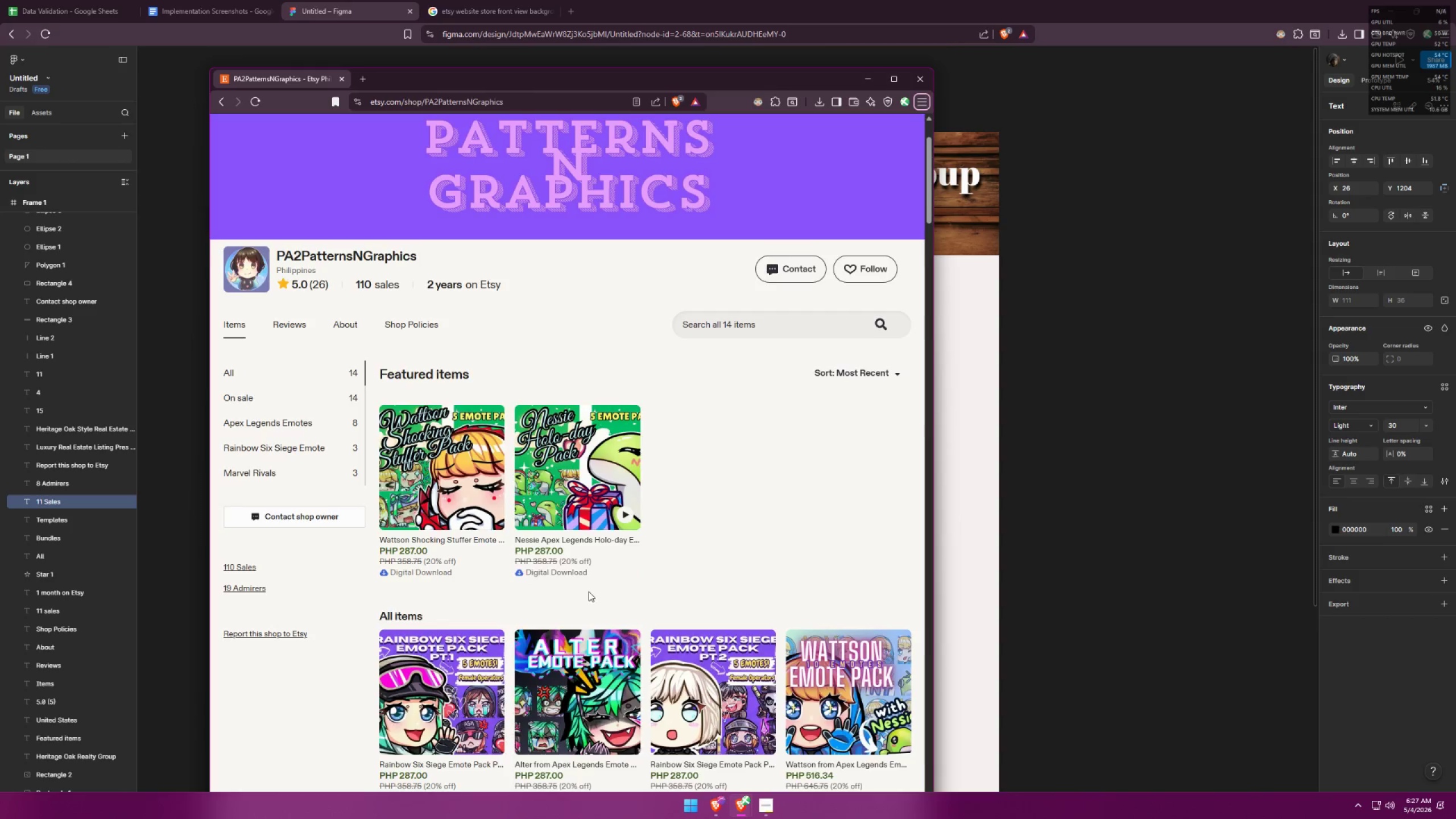 
key(Alt+Tab)
 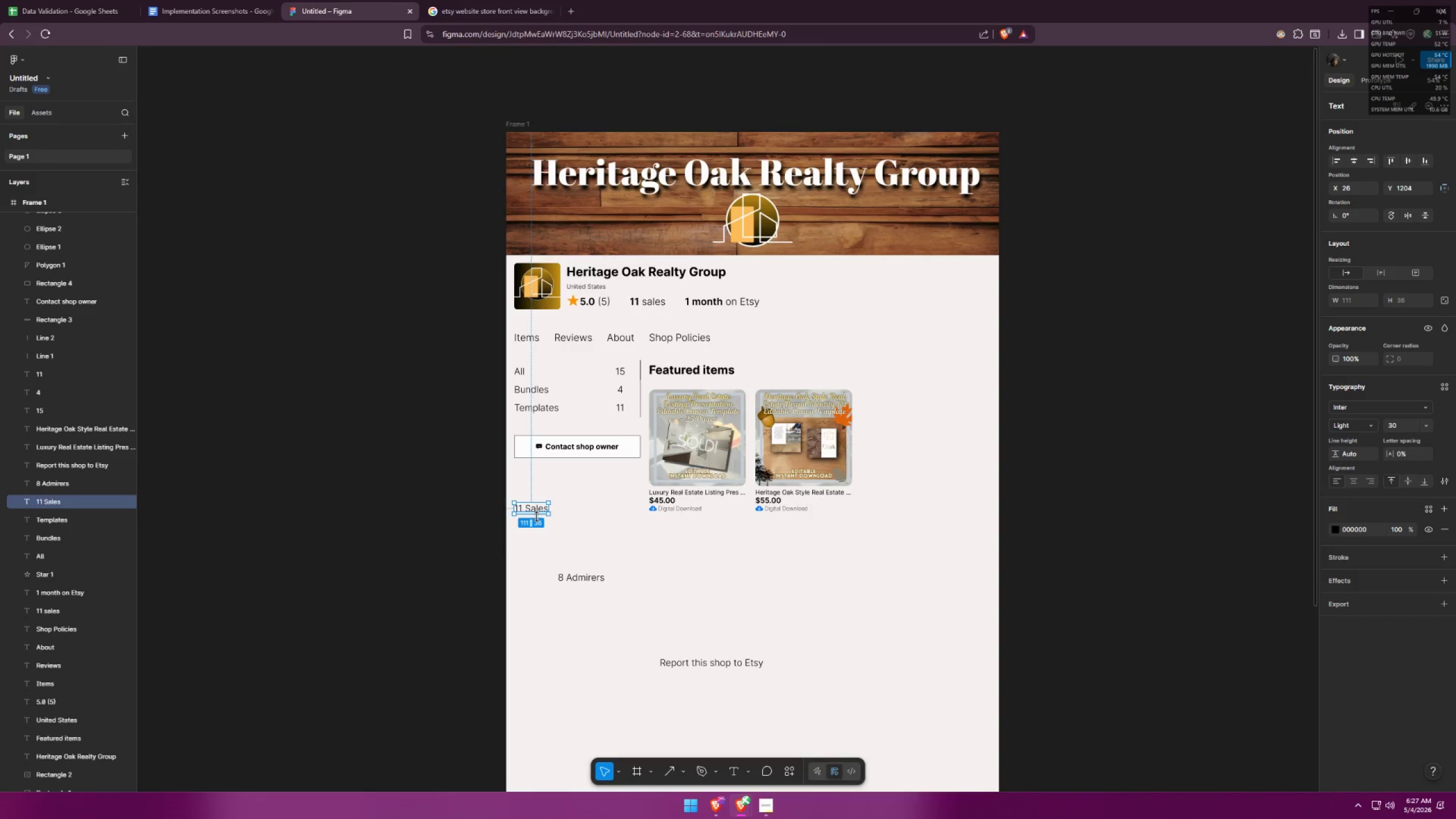 
left_click_drag(start_coordinate=[533, 509], to_coordinate=[533, 503])
 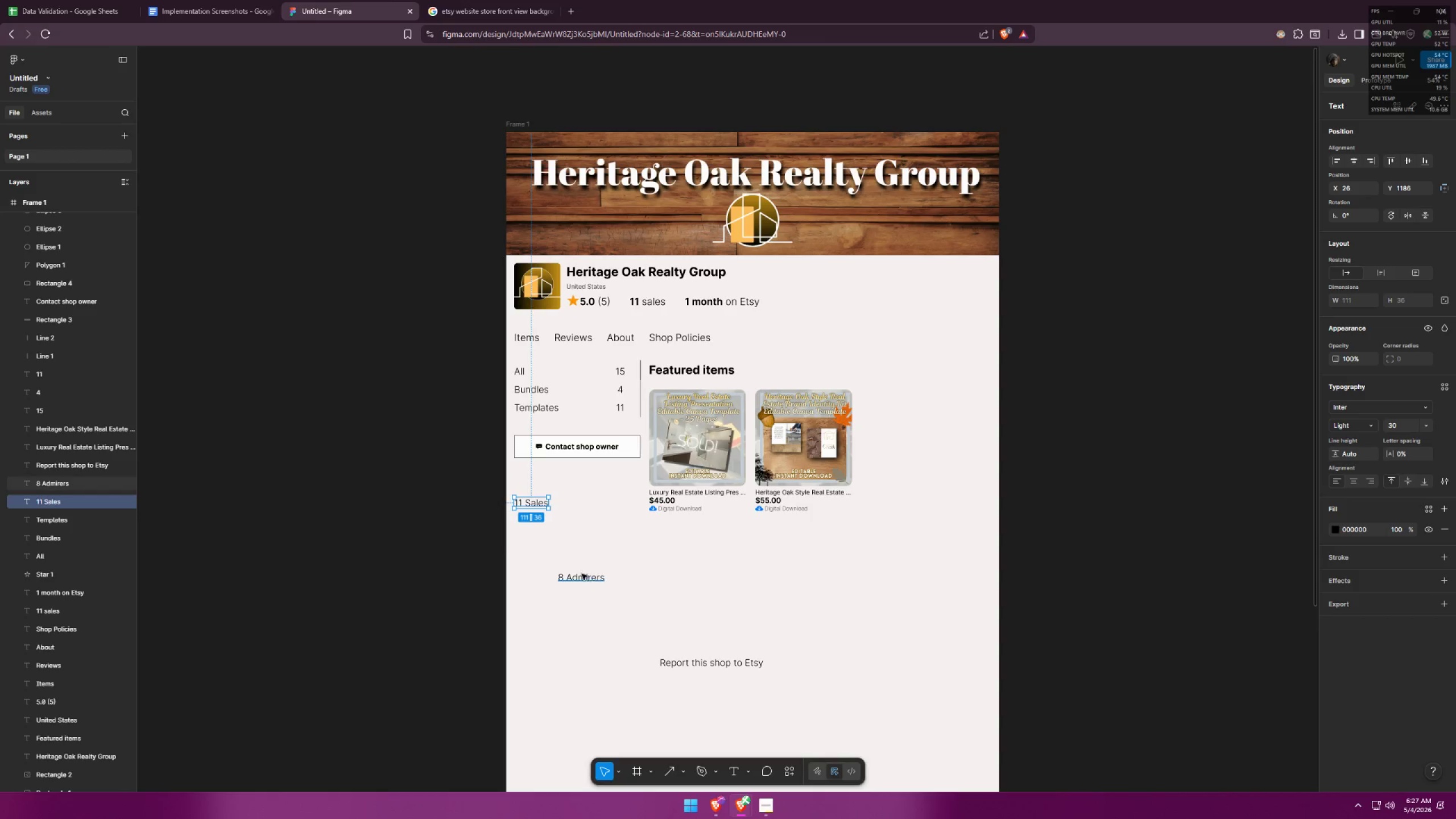 
left_click_drag(start_coordinate=[584, 580], to_coordinate=[539, 527])
 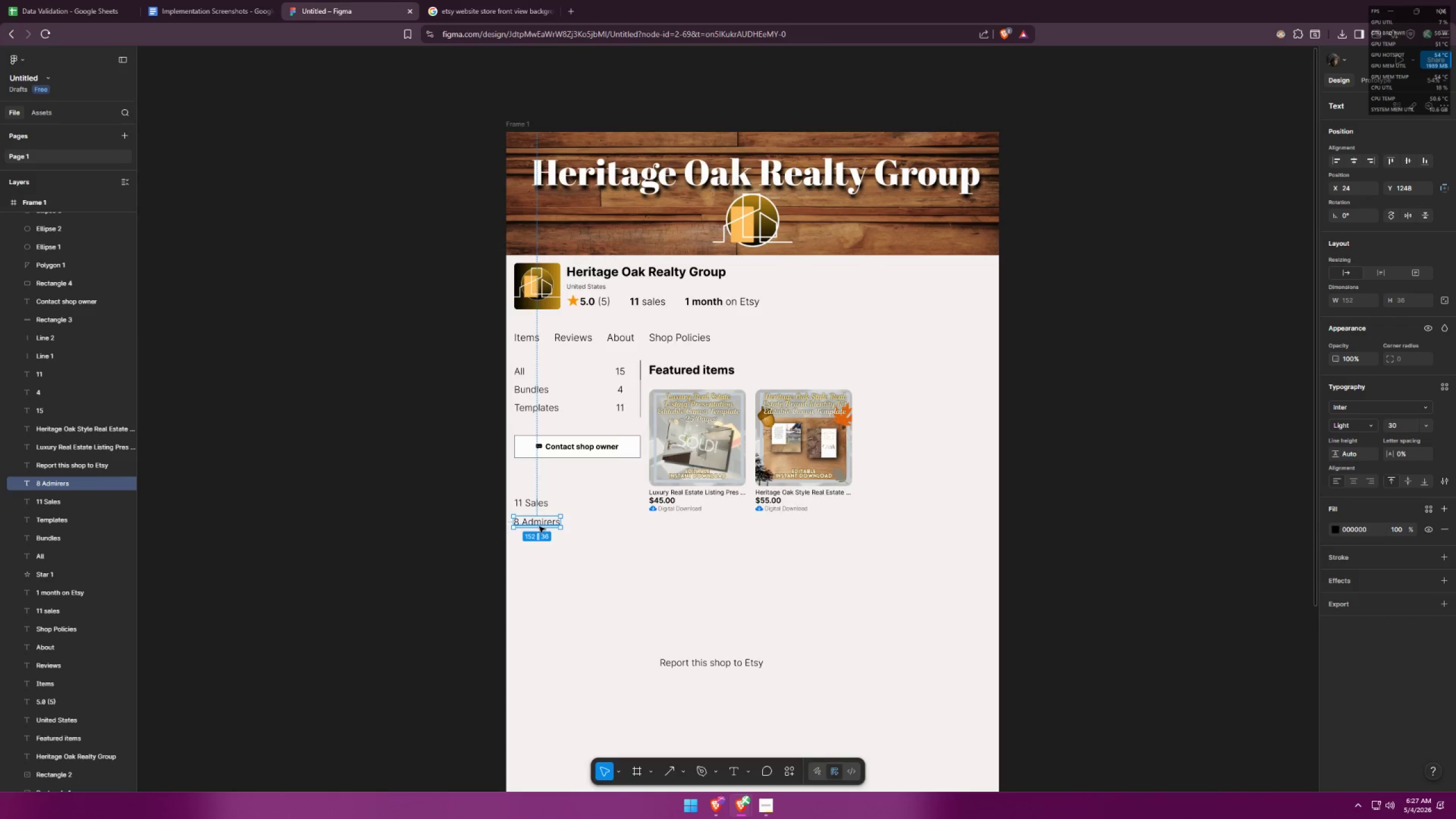 
key(Alt+AltLeft)
 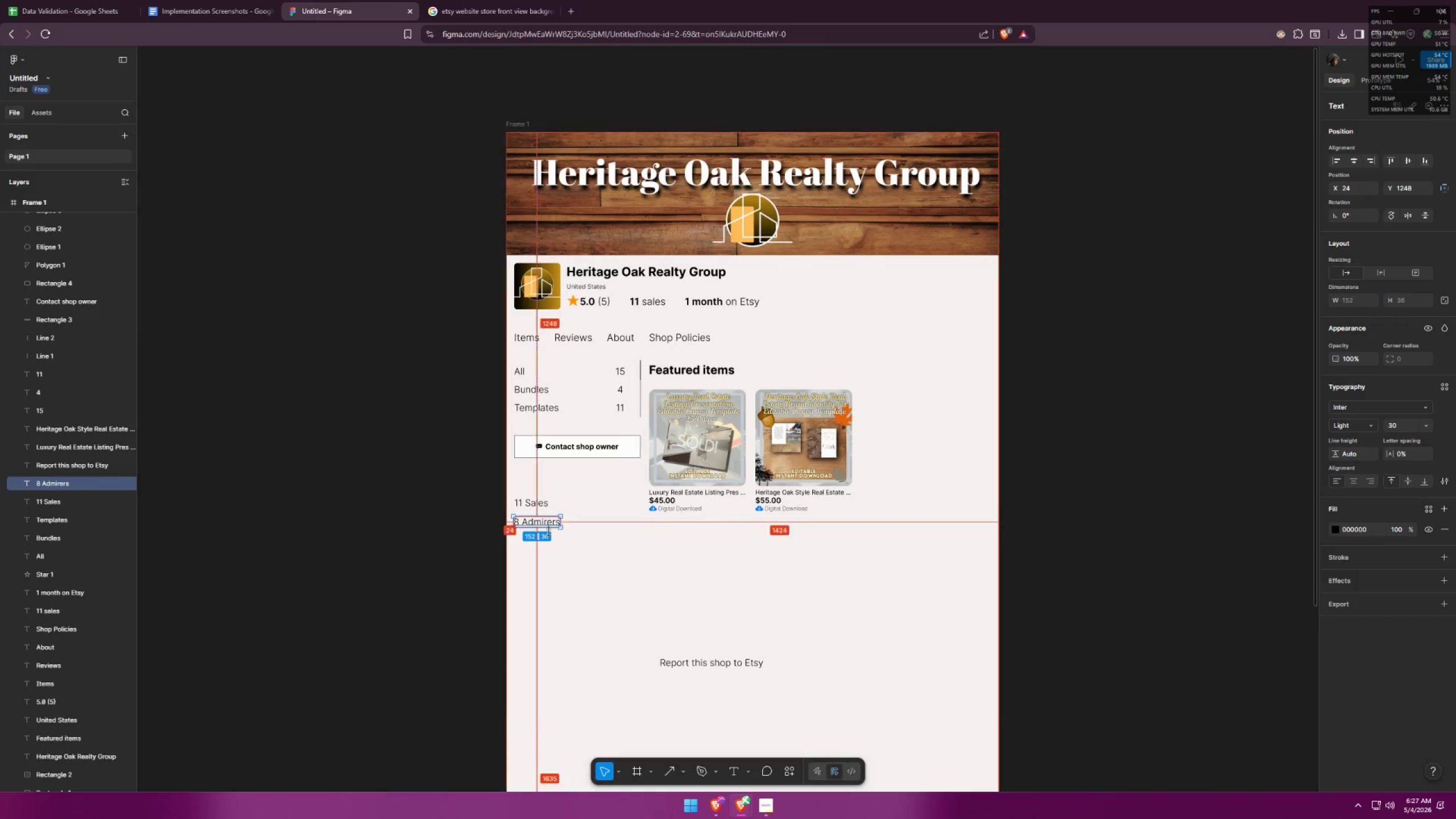 
key(Alt+Tab)
 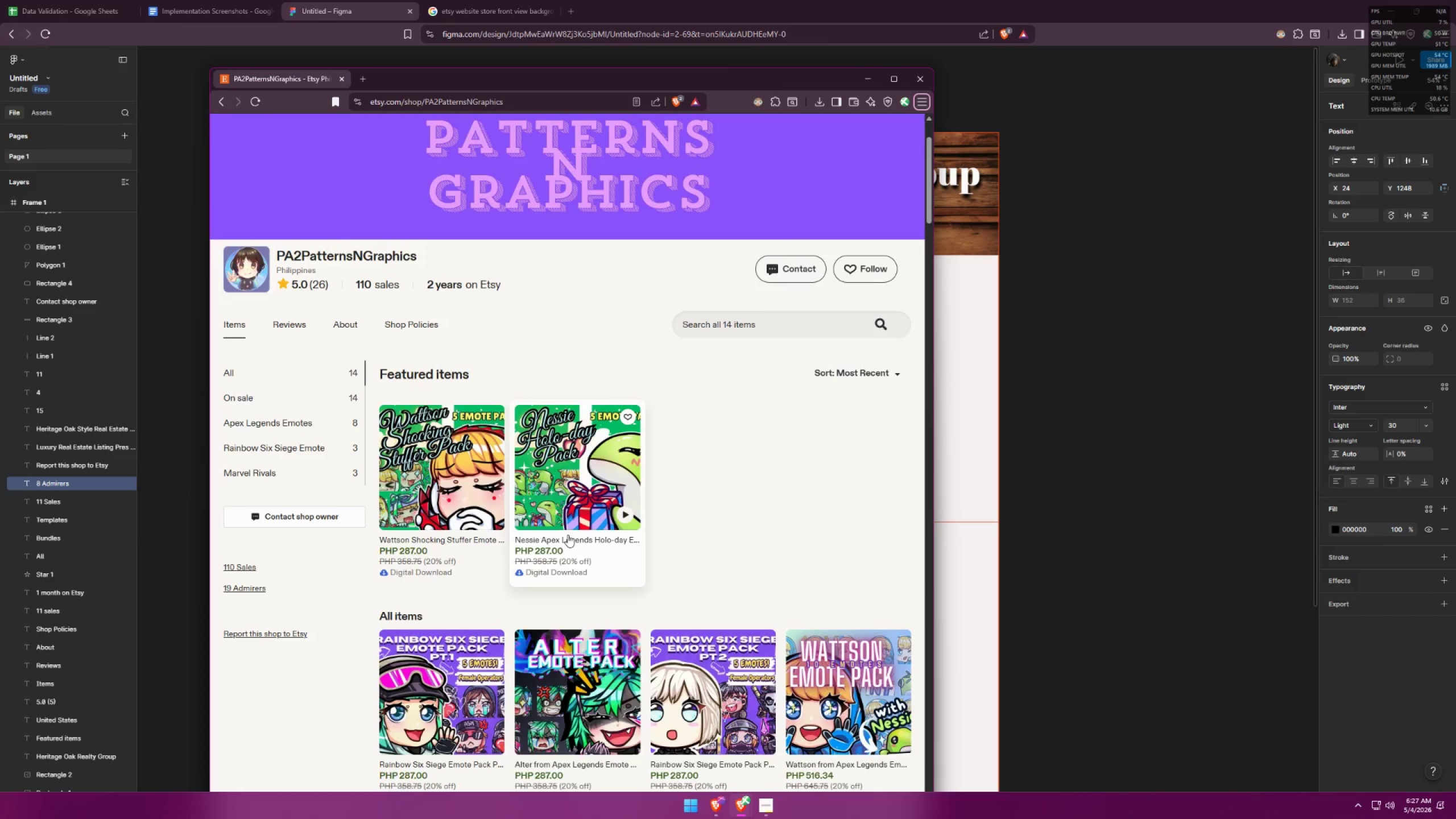 
key(Alt+AltLeft)
 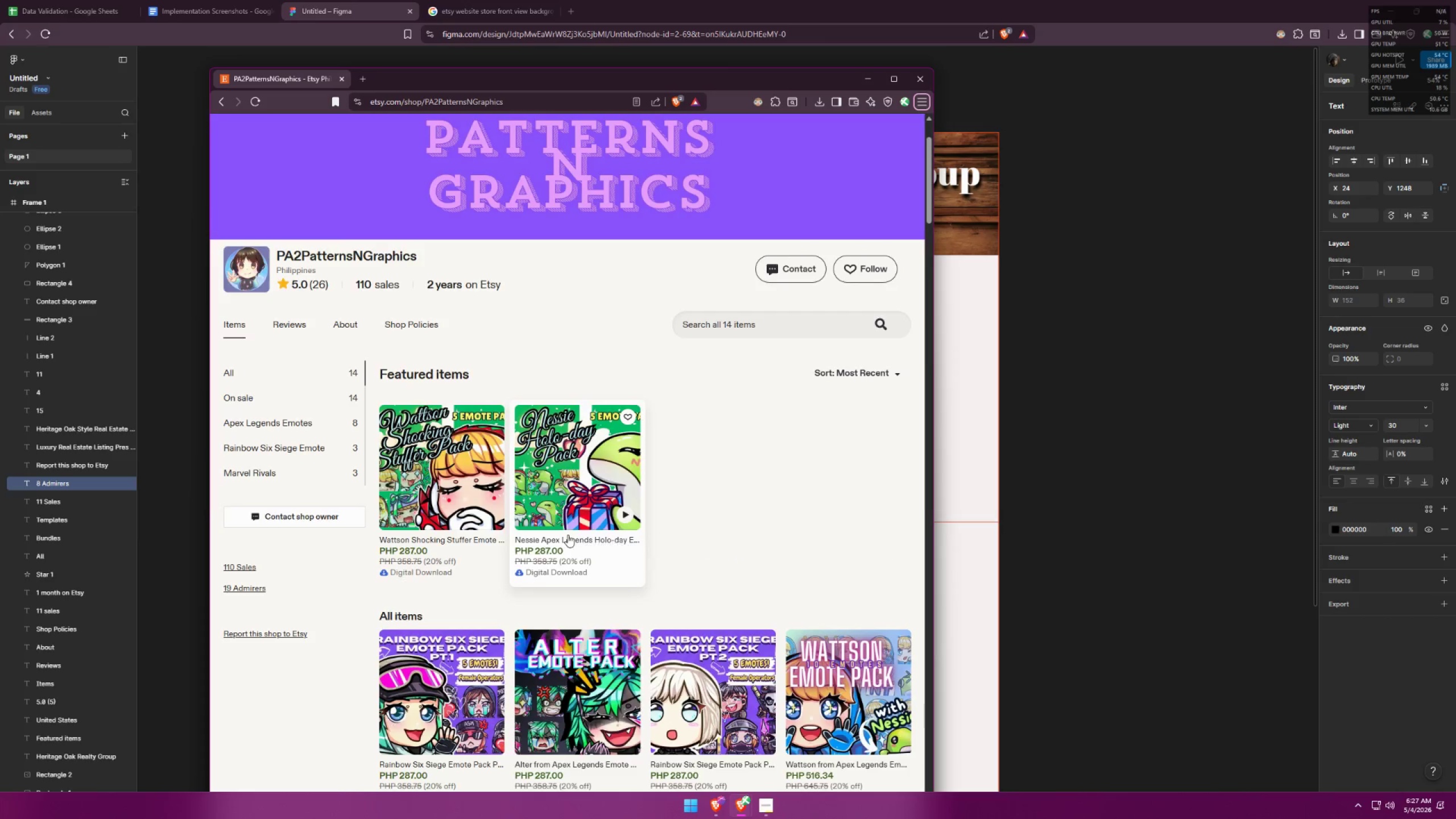 
key(Alt+Tab)
 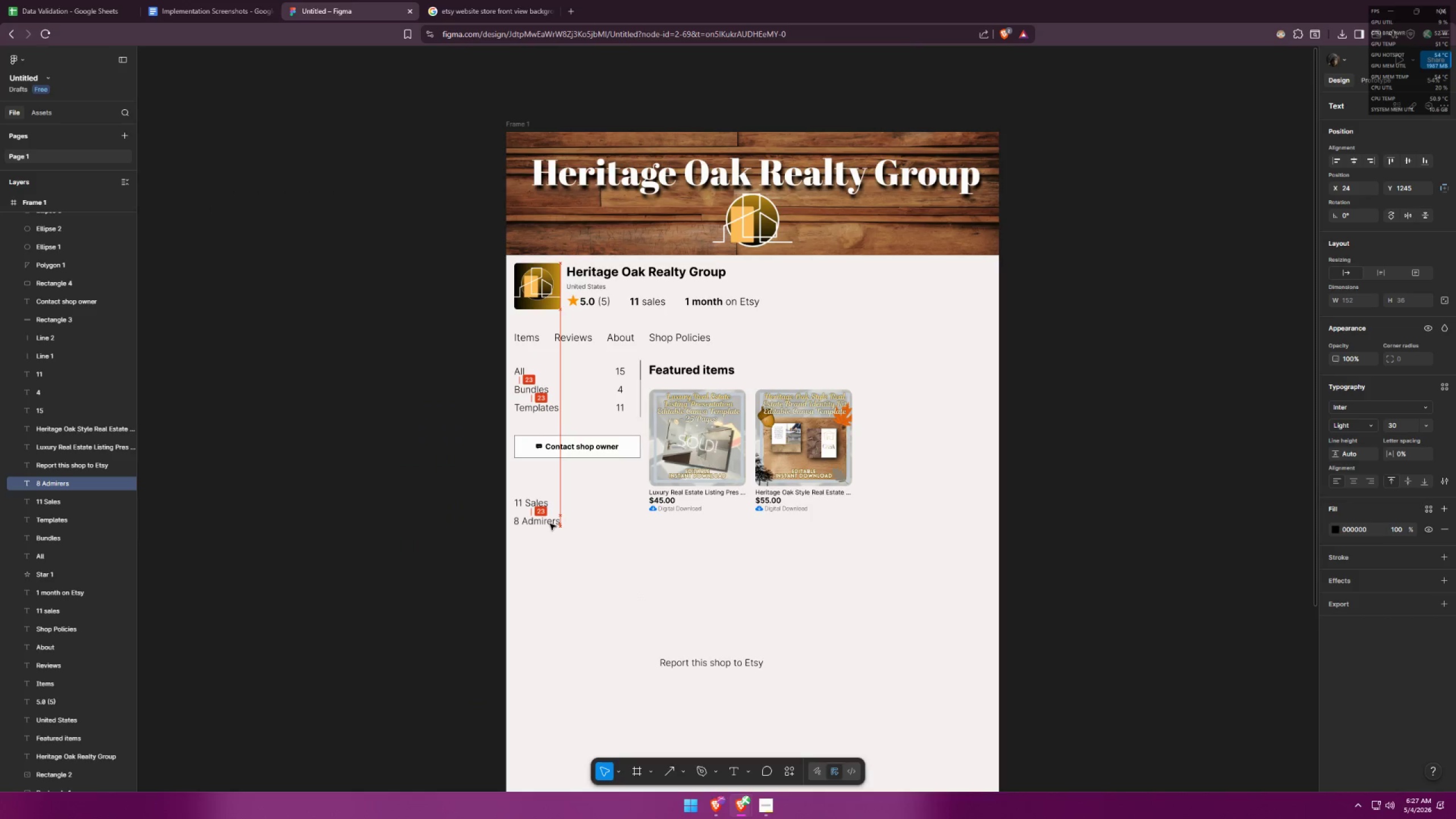 
left_click_drag(start_coordinate=[709, 664], to_coordinate=[564, 590])
 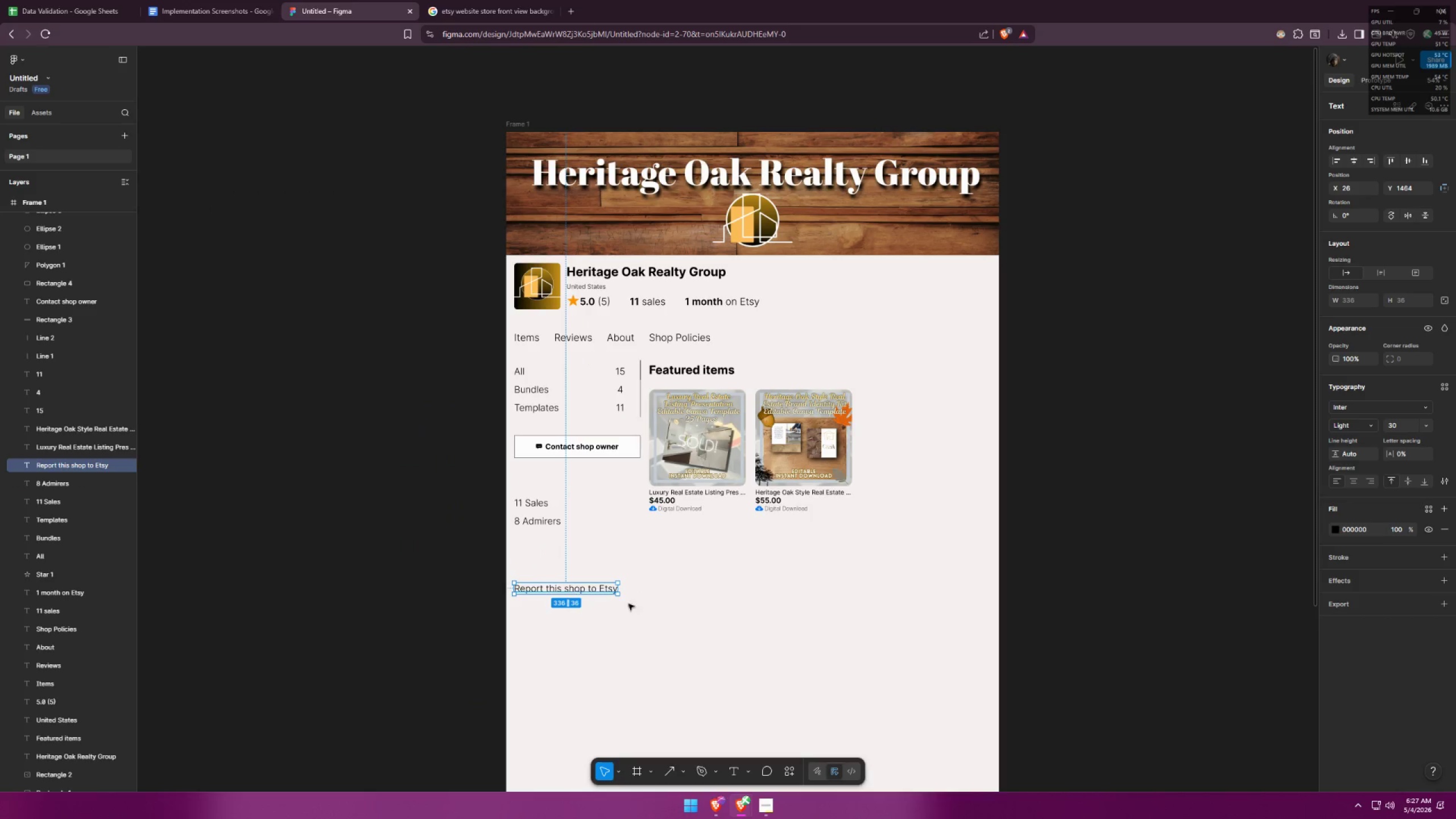 
left_click([676, 614])
 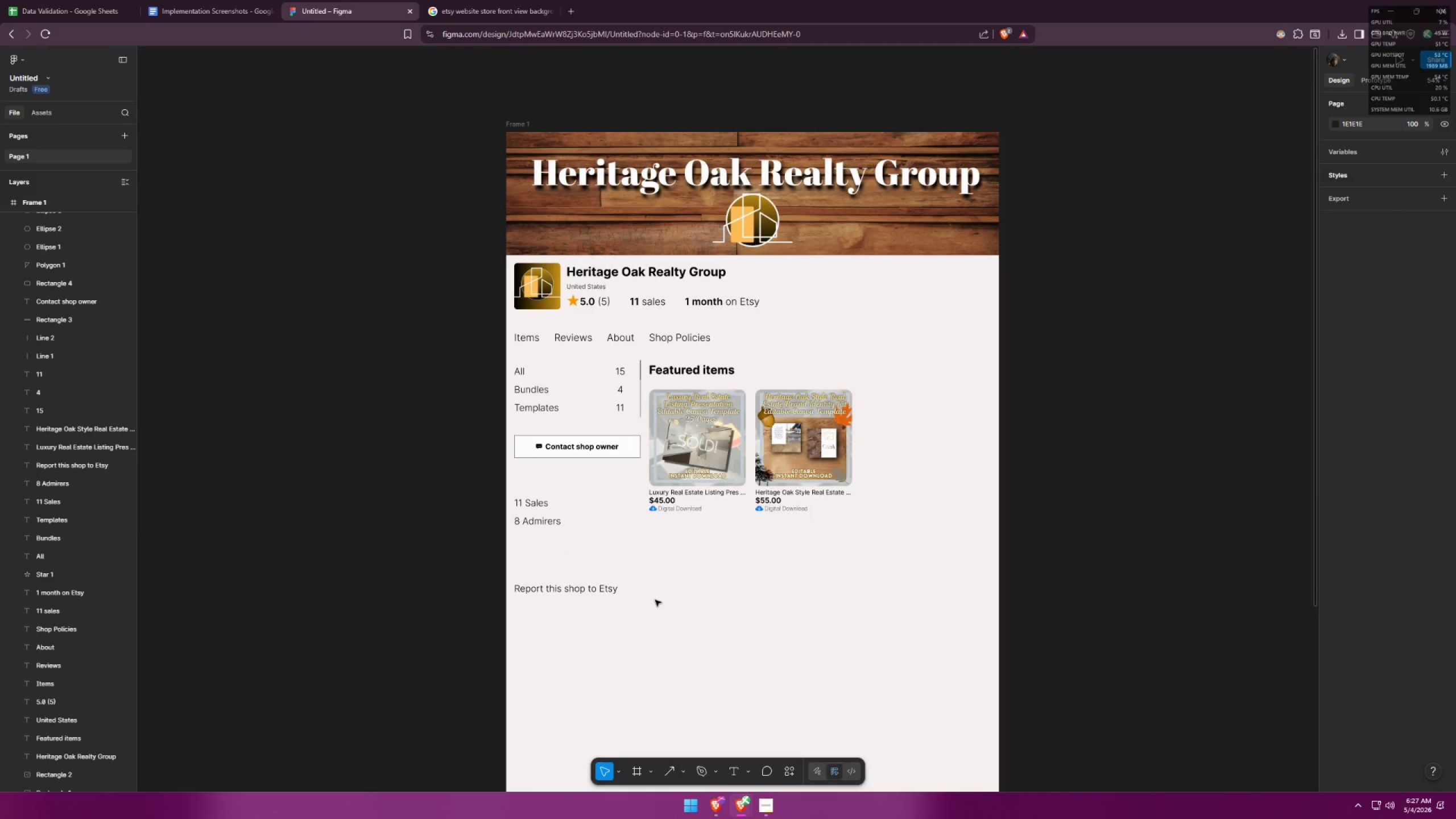 
key(Alt+AltLeft)
 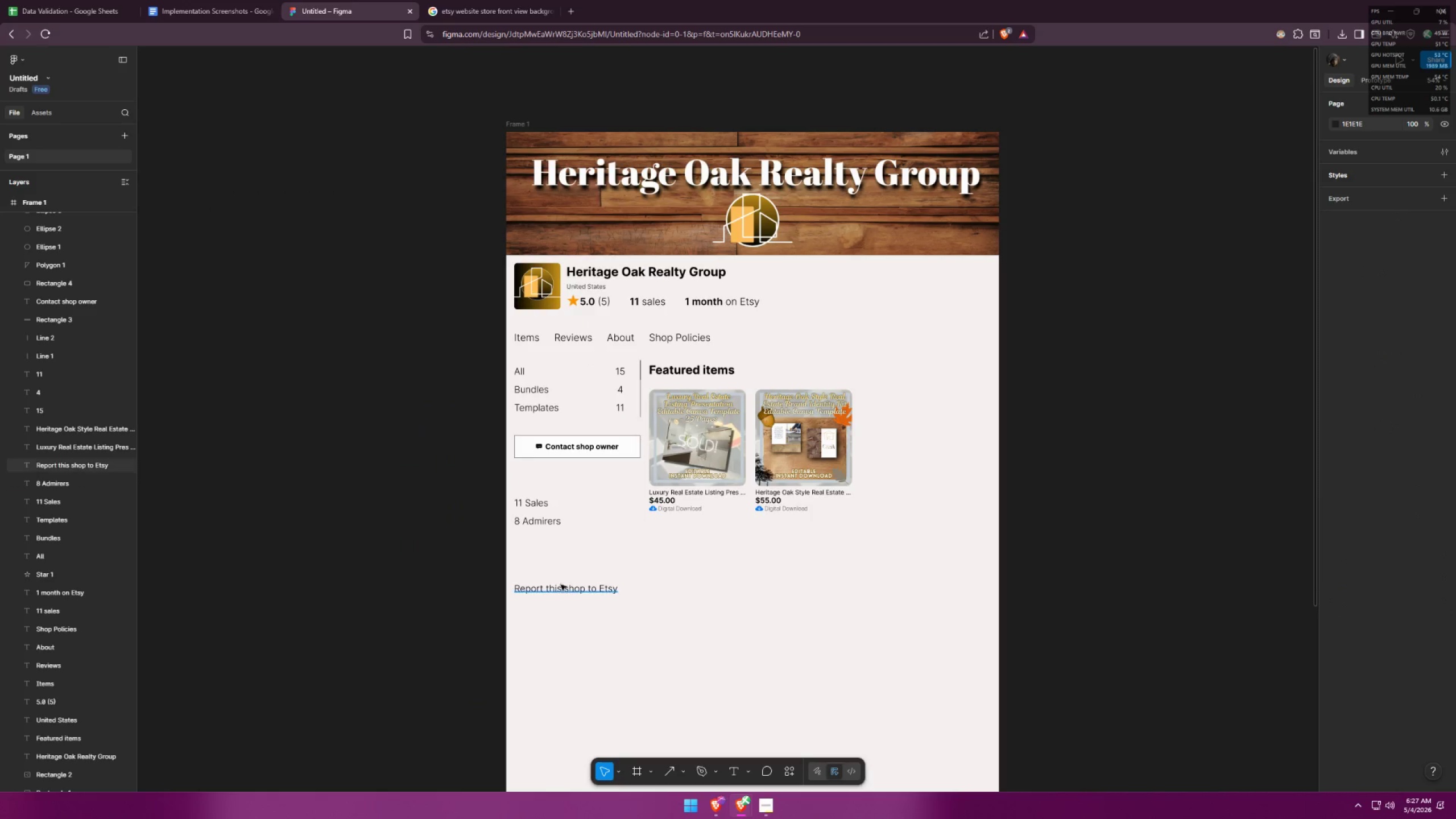 
left_click([562, 589])
 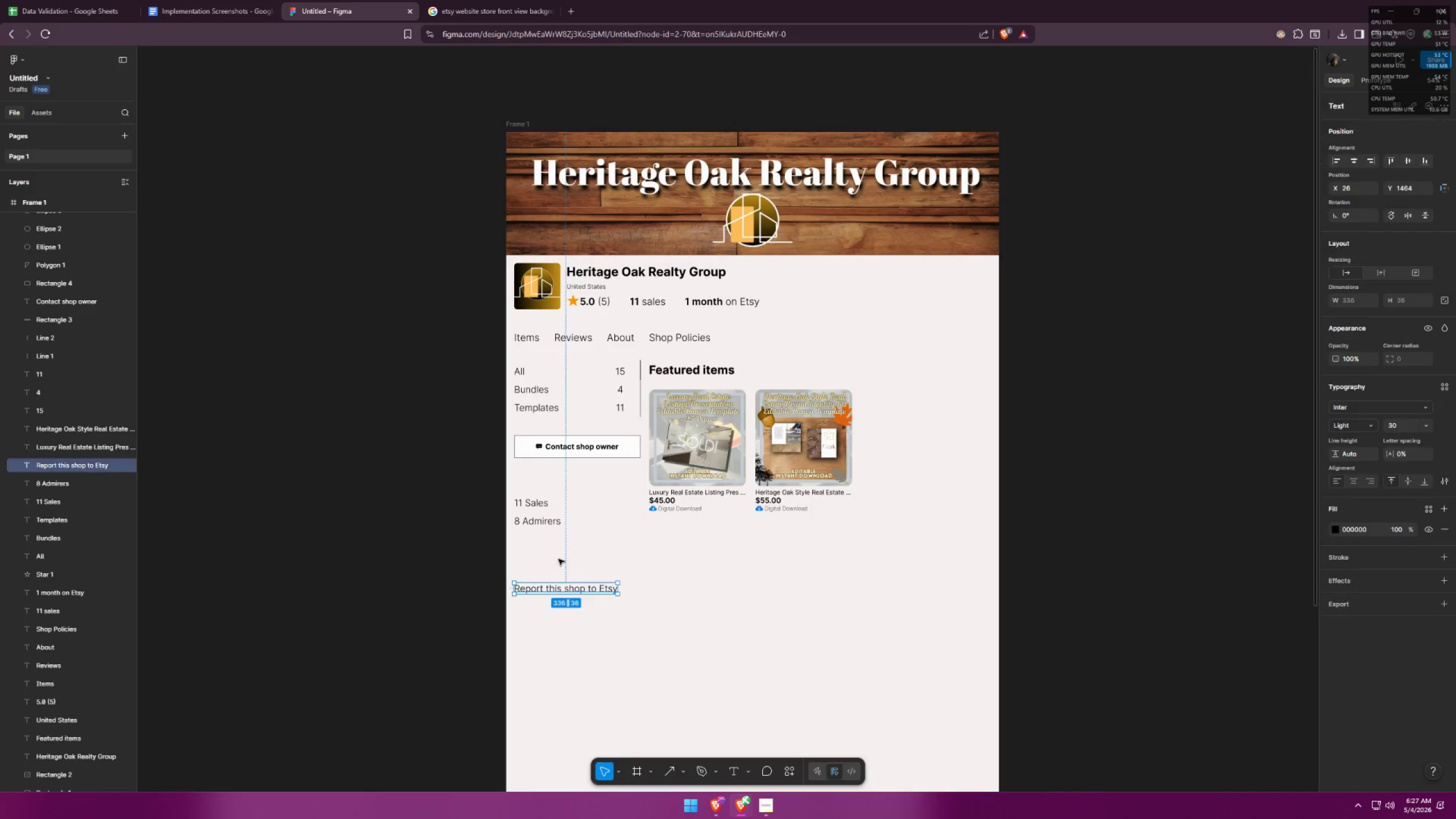 
hold_key(key=ControlLeft, duration=0.77)
double_click([539, 519])
 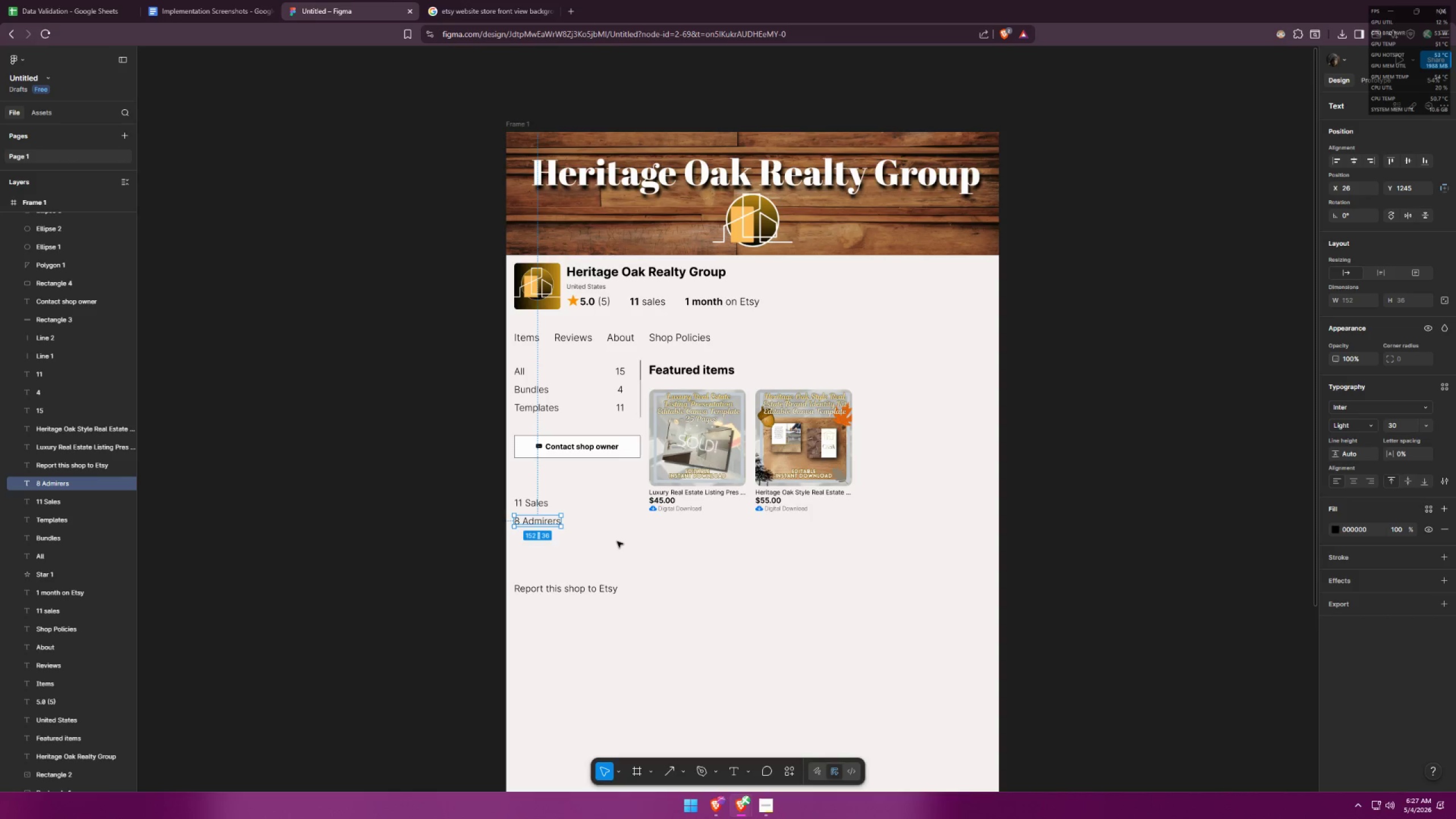 
left_click([617, 541])
 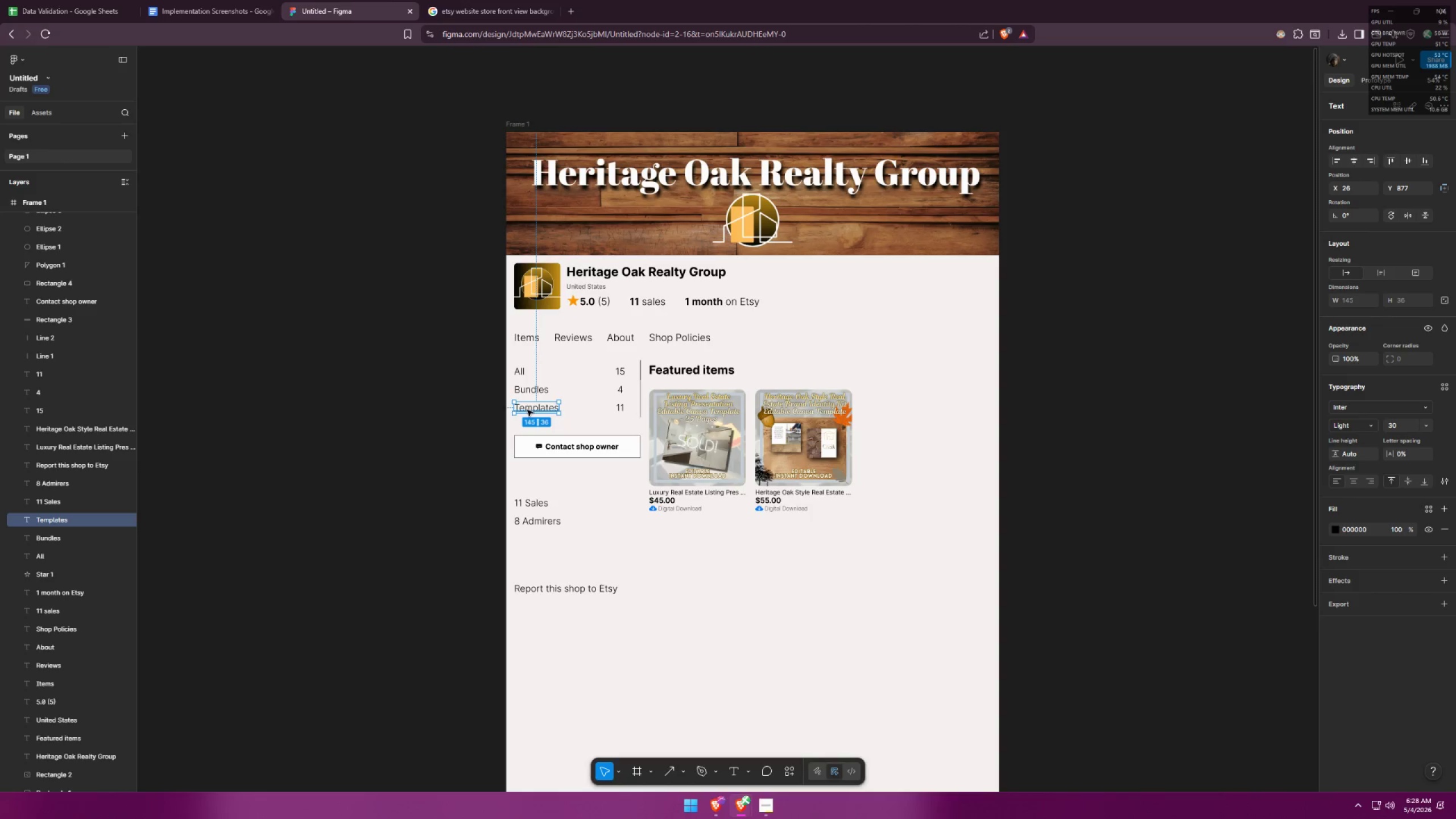 
left_click([637, 549])
 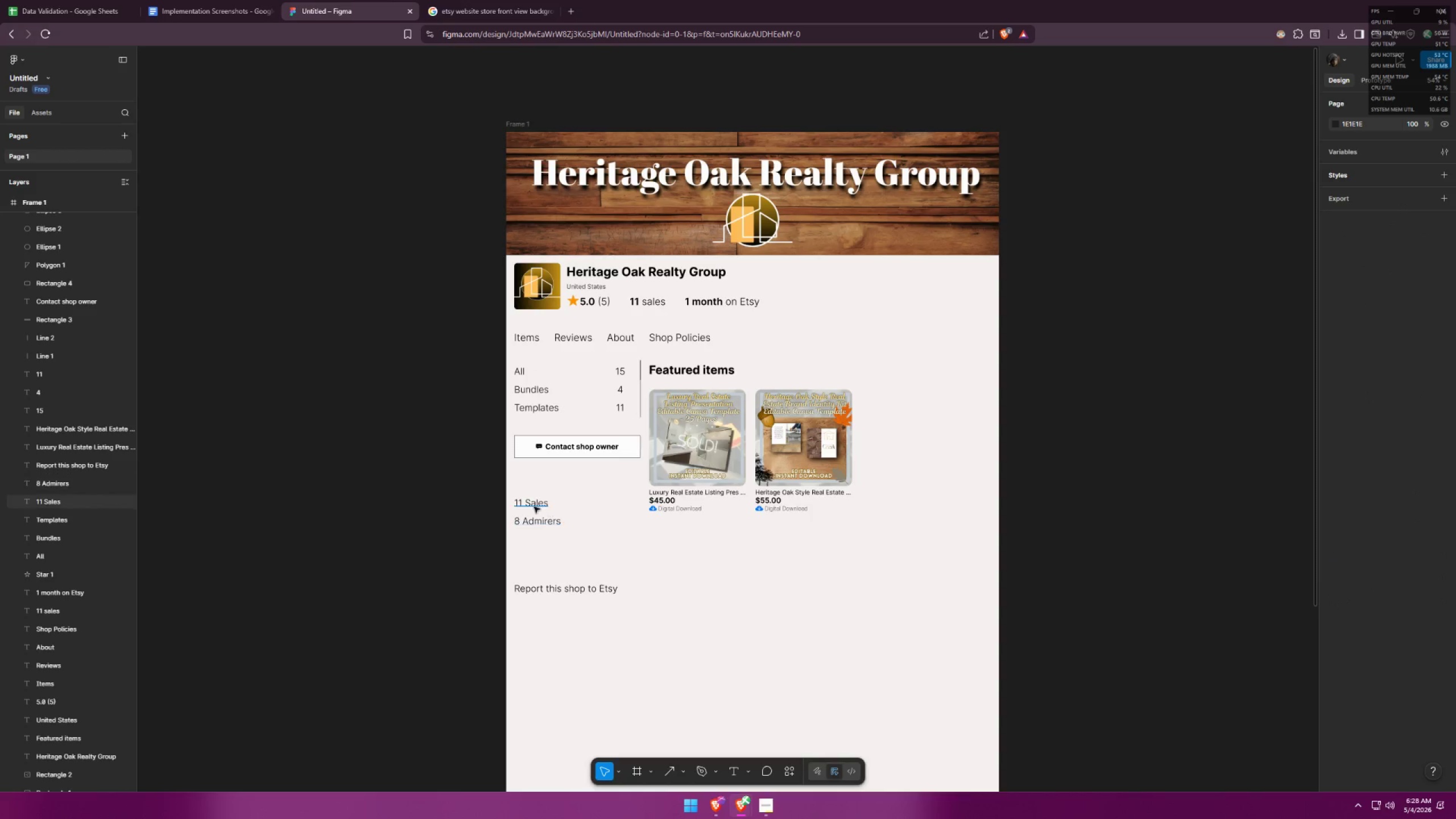 
left_click([529, 504])
 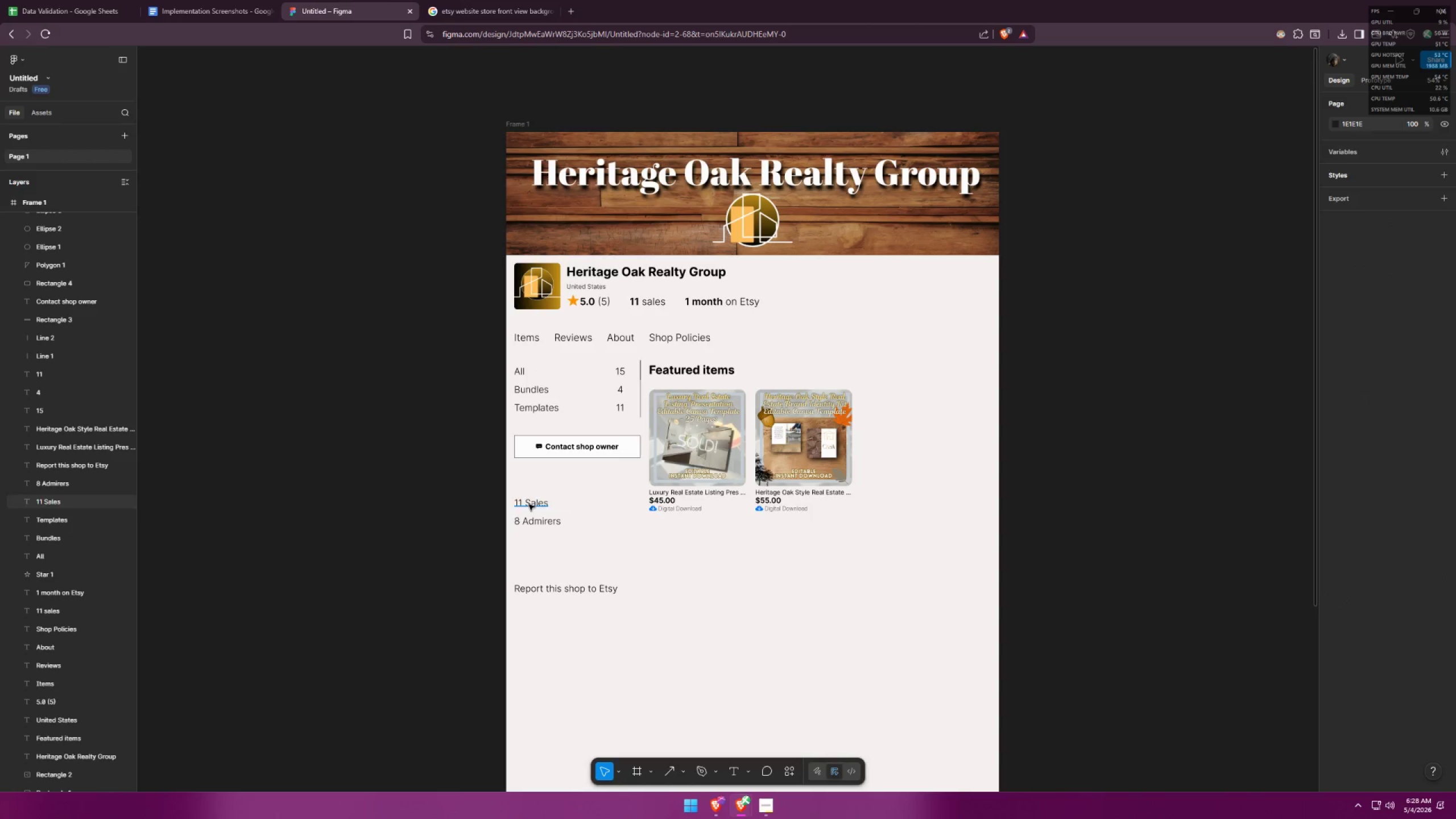 
hold_key(key=ShiftLeft, duration=1.08)
double_click([539, 525])
 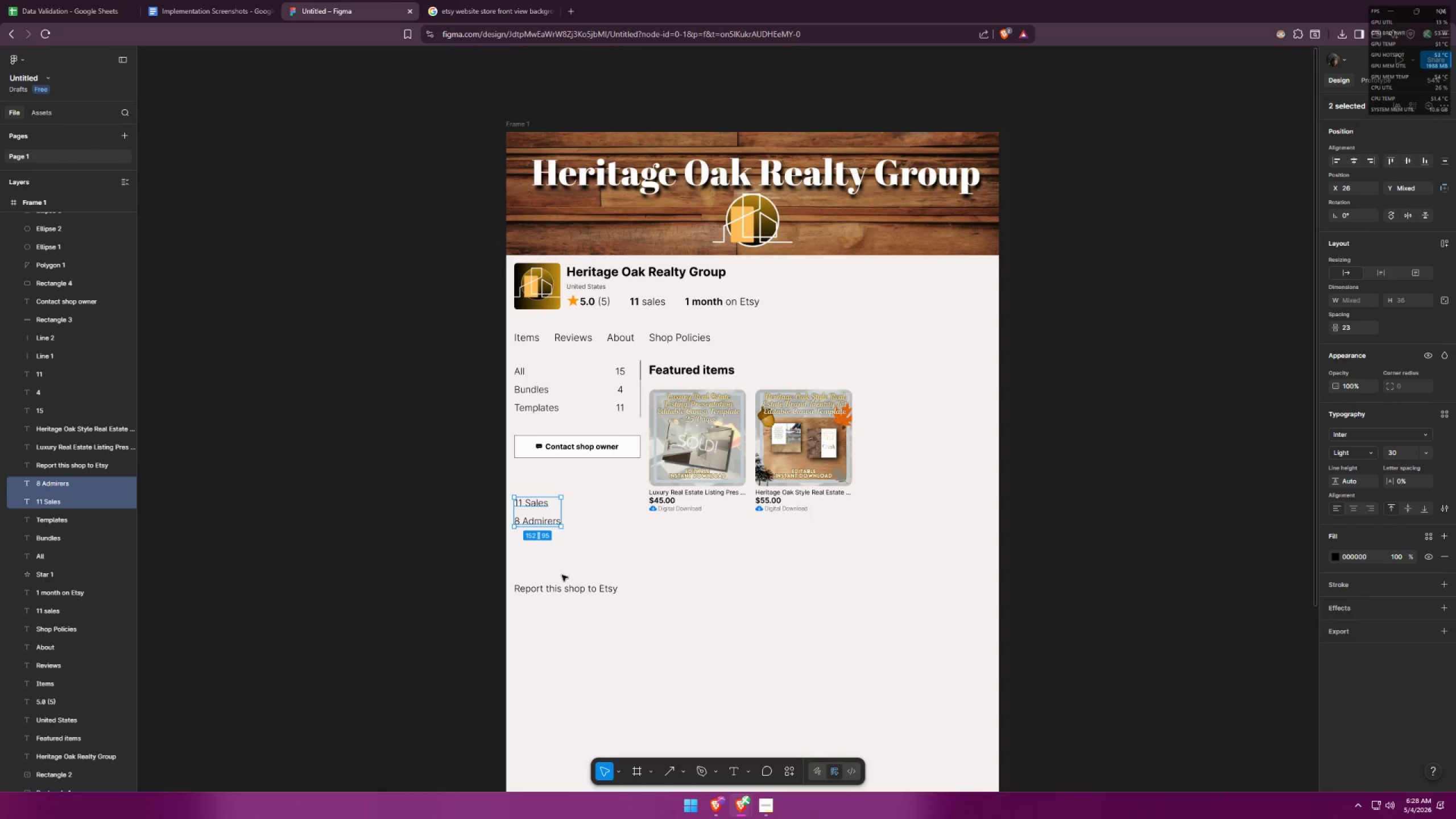 
left_click([561, 589])
 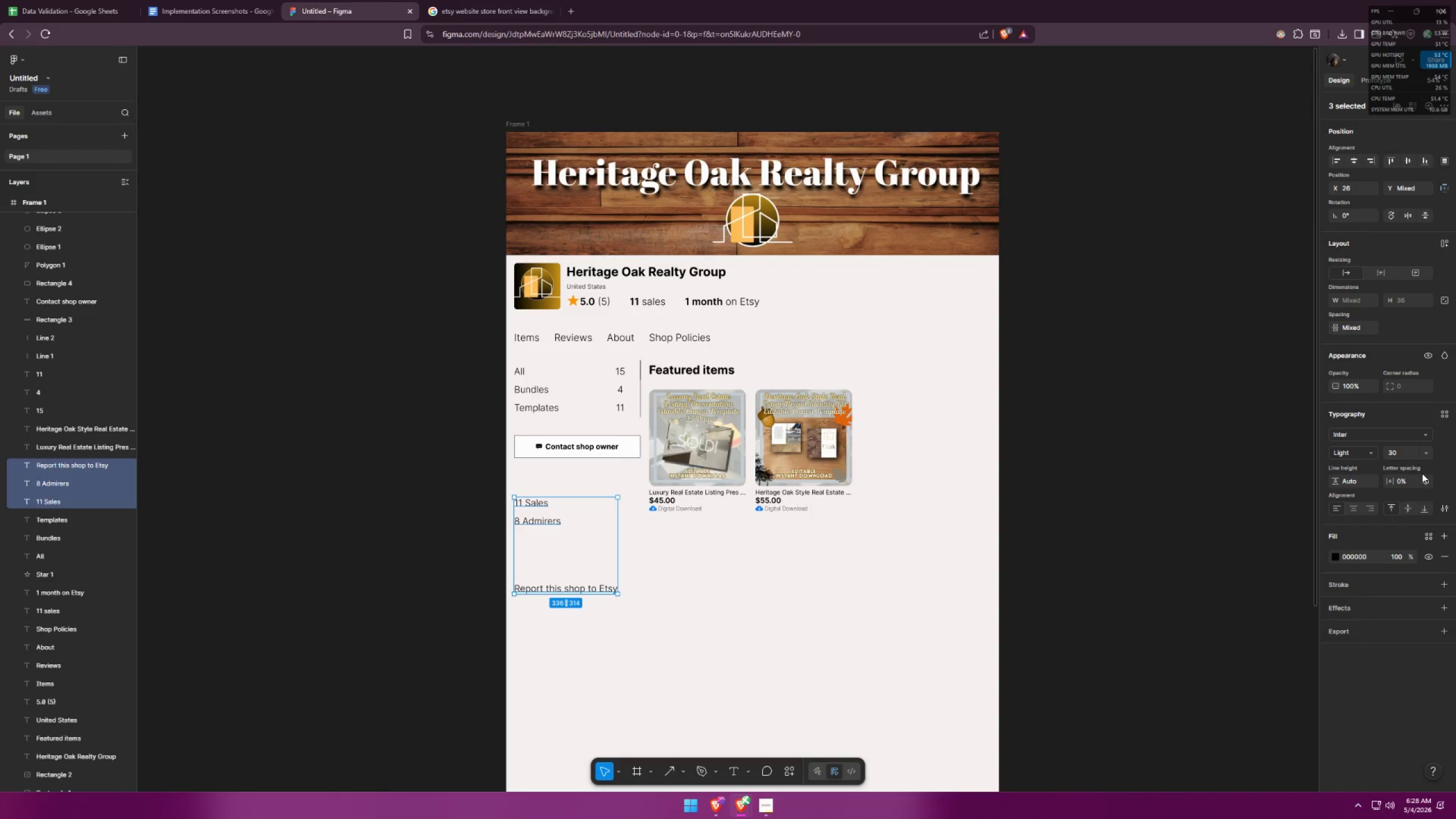 
left_click_drag(start_coordinate=[1393, 454], to_coordinate=[1409, 454])
 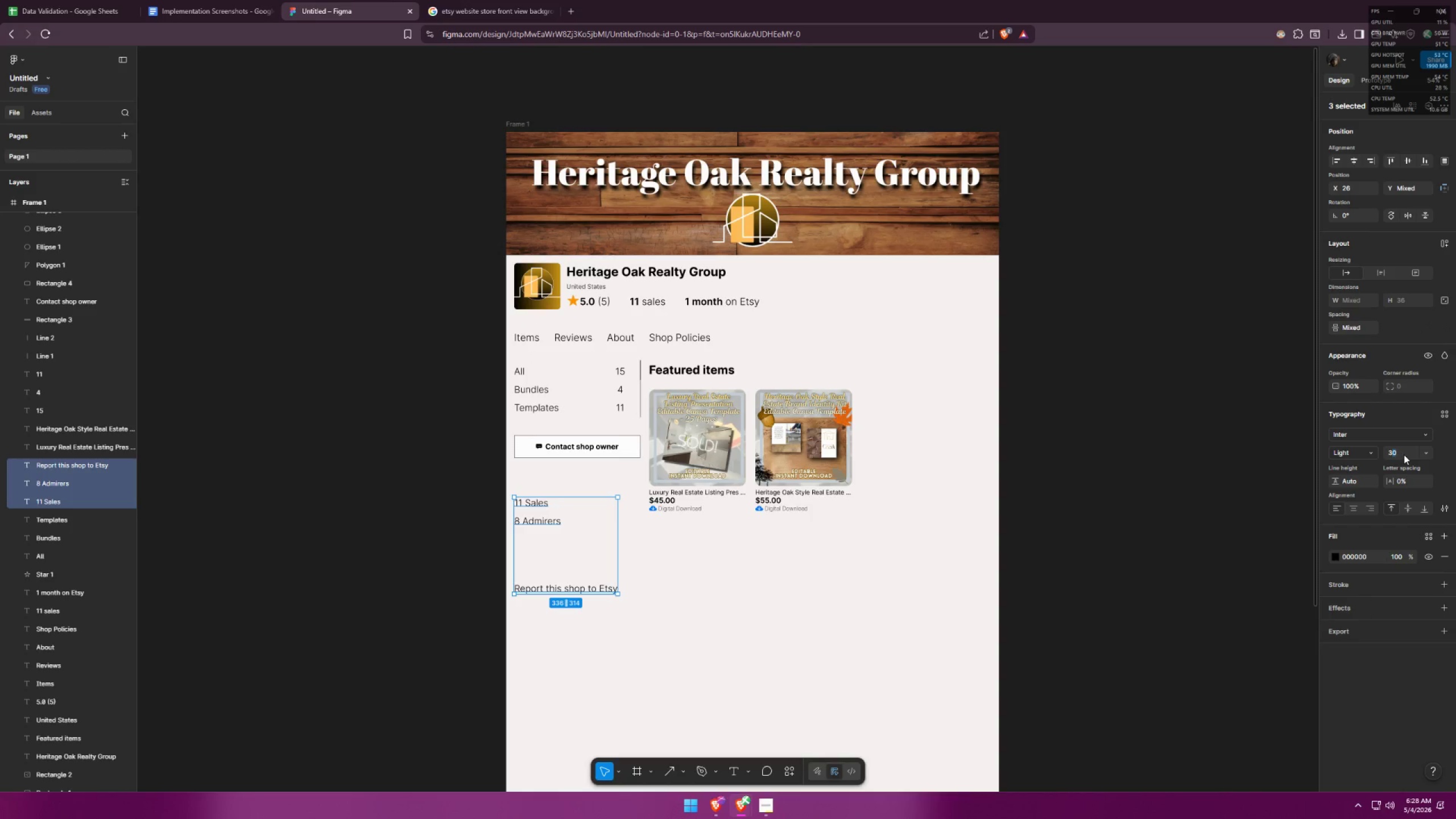 
left_click([1404, 454])
 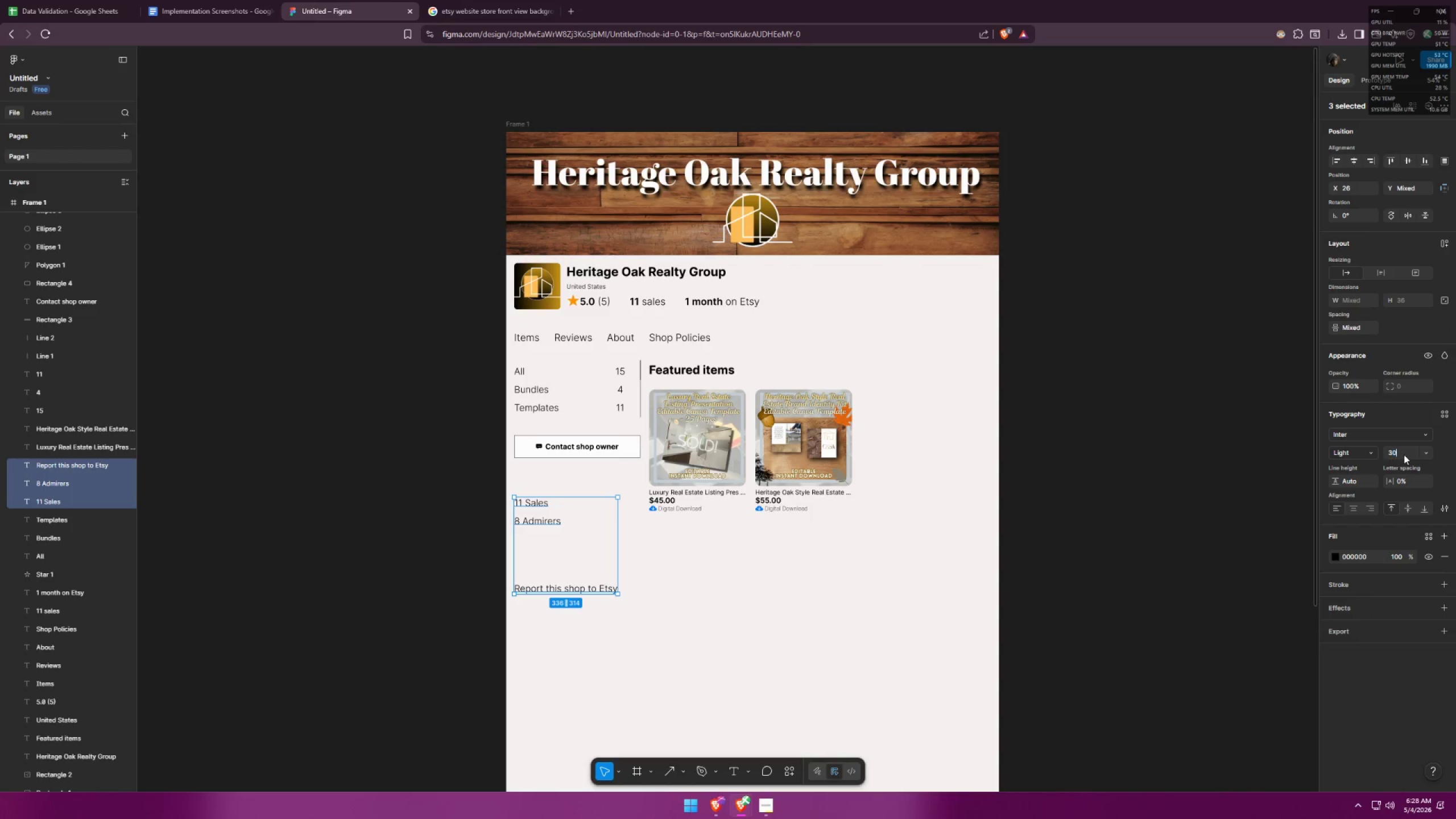 
left_click_drag(start_coordinate=[1403, 454], to_coordinate=[1383, 454])
 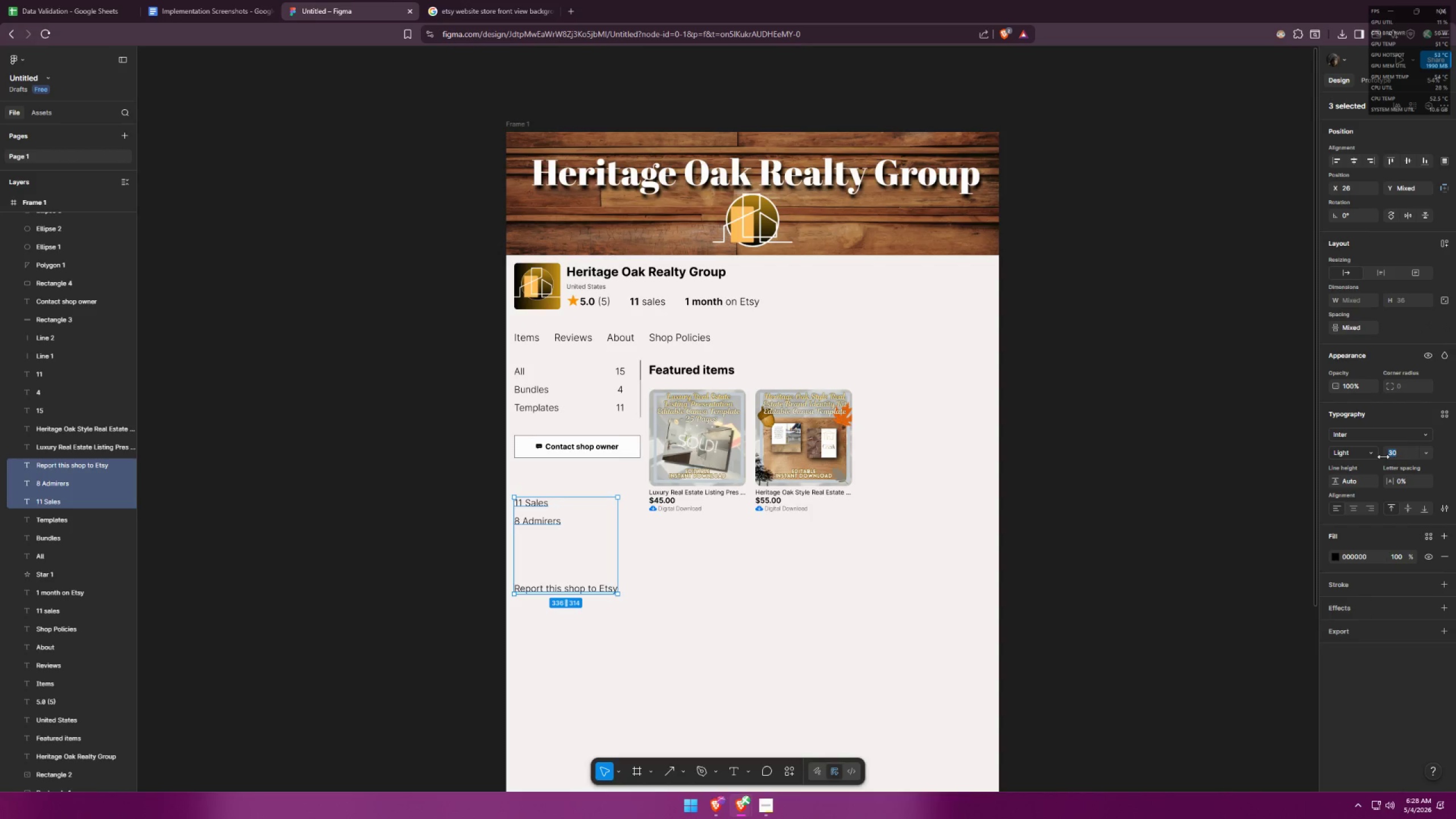 
type(28)
 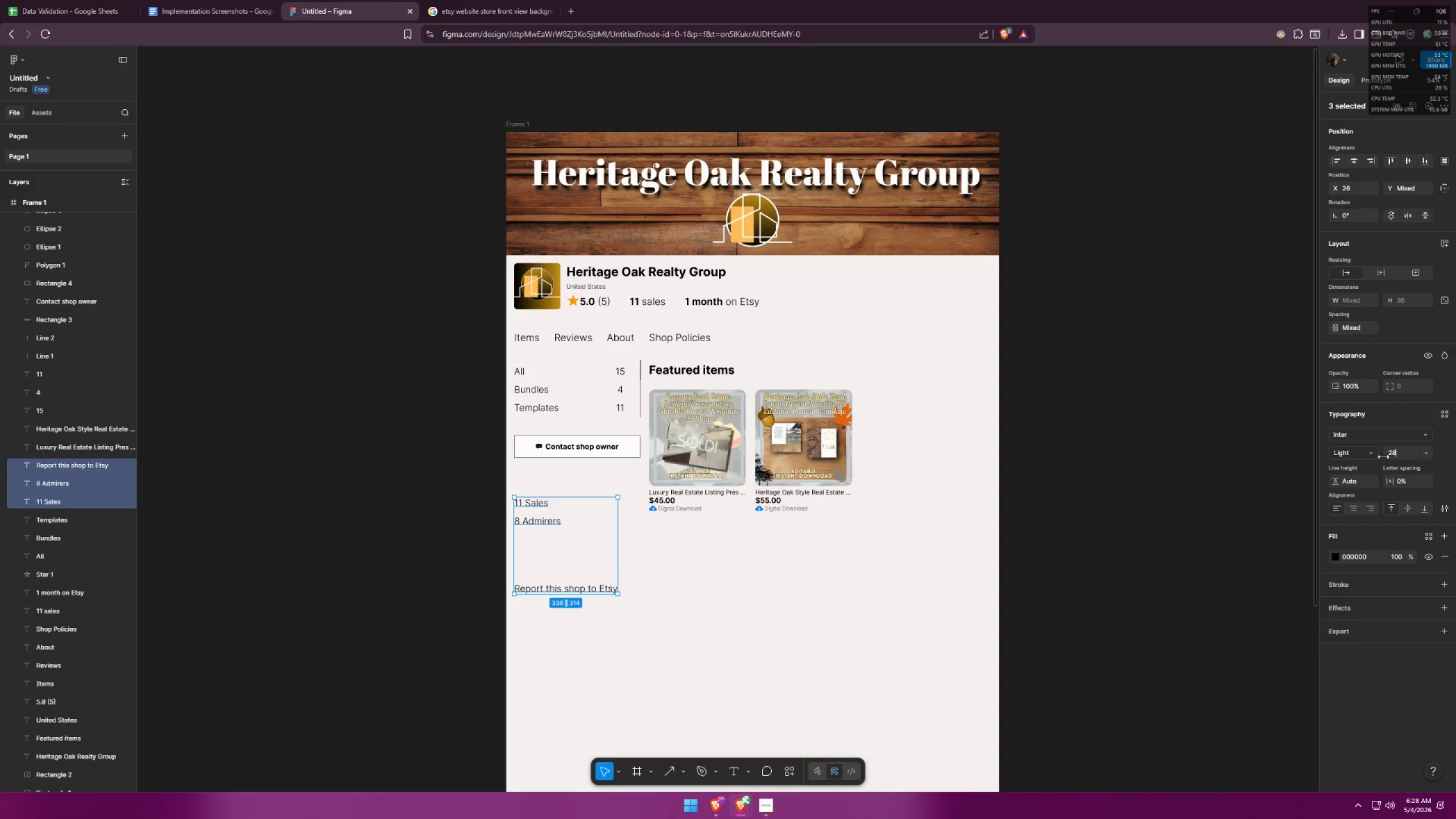 
key(Enter)
 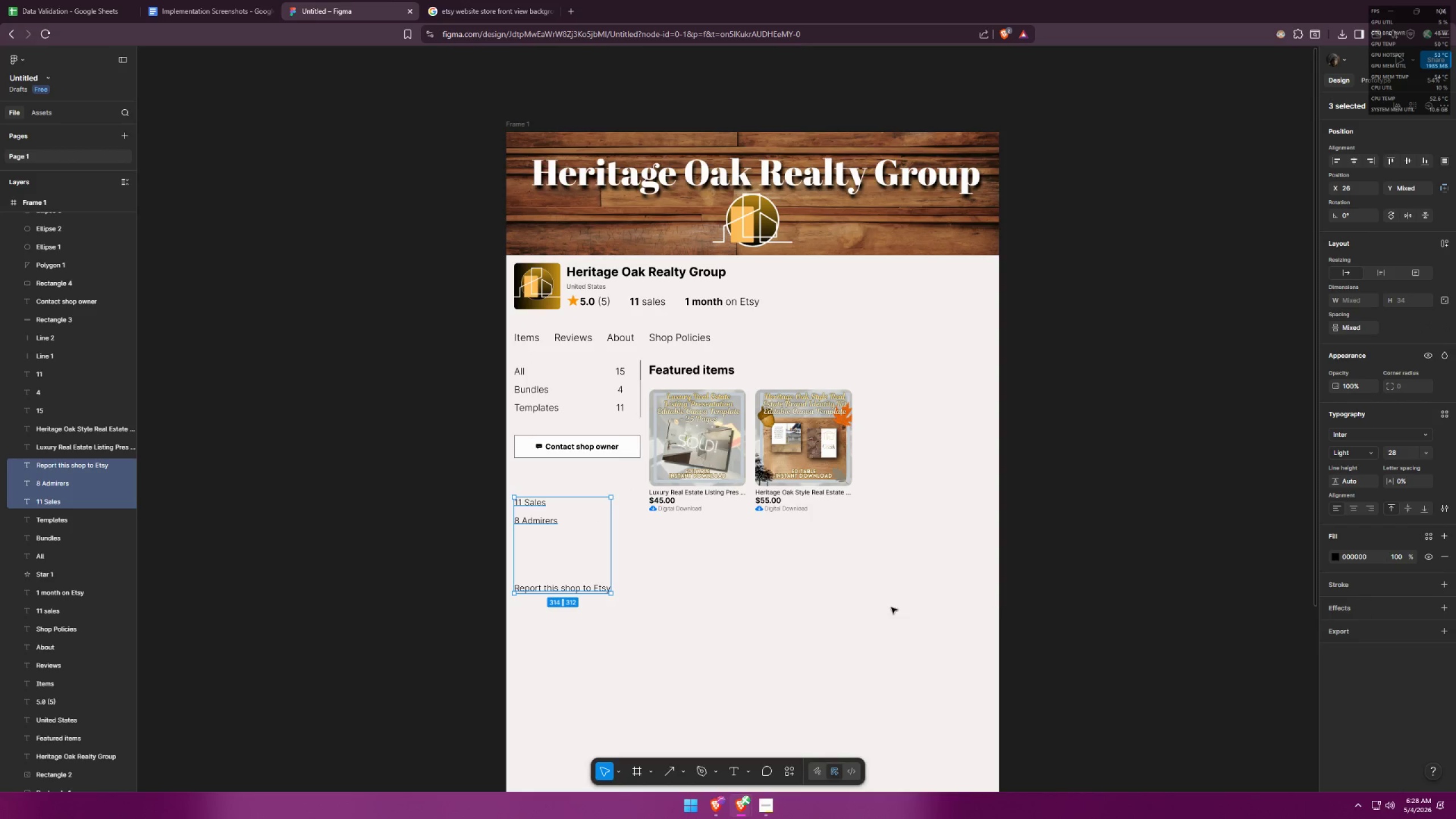 
left_click([867, 610])
 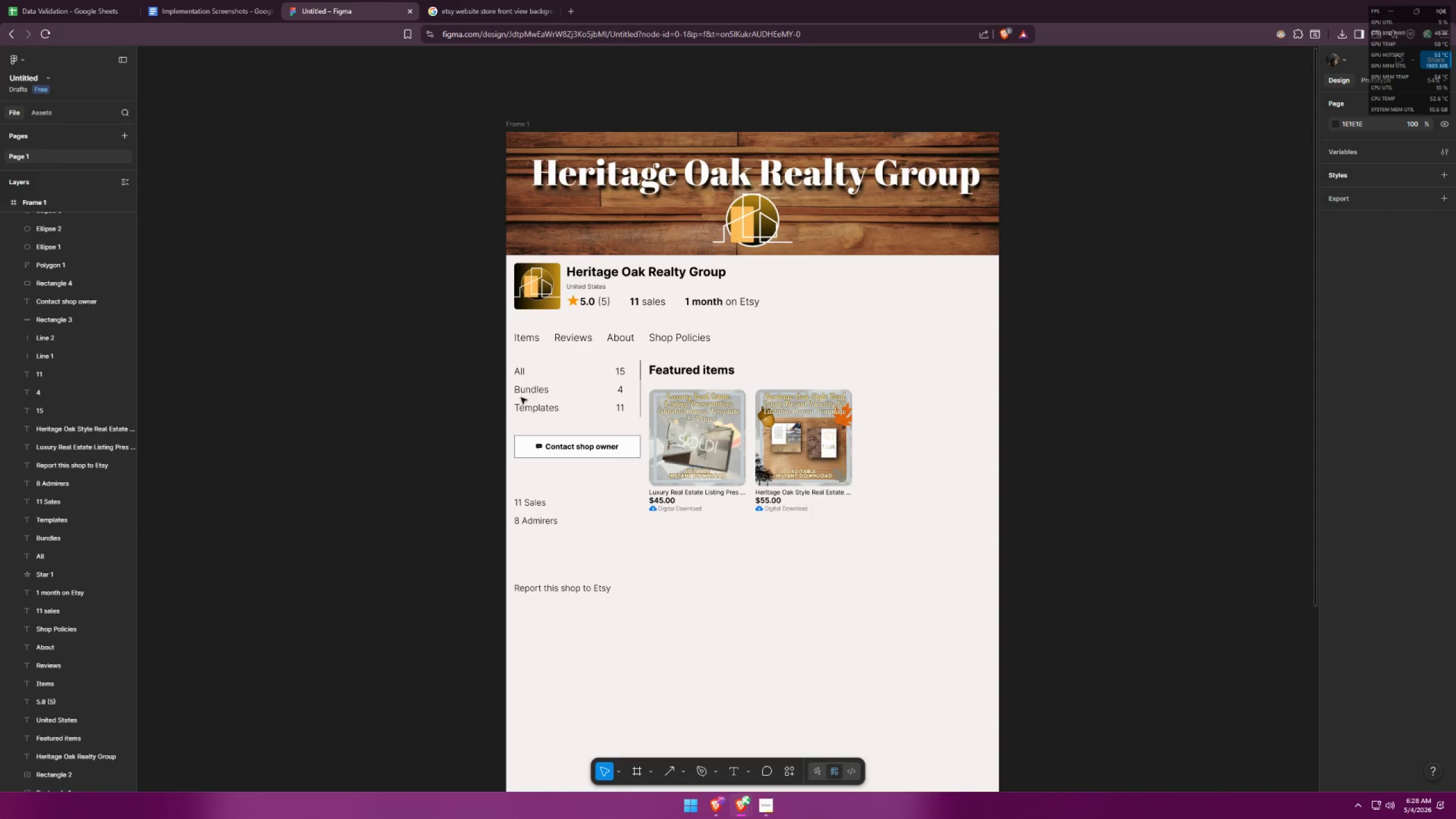 
left_click([536, 413])
 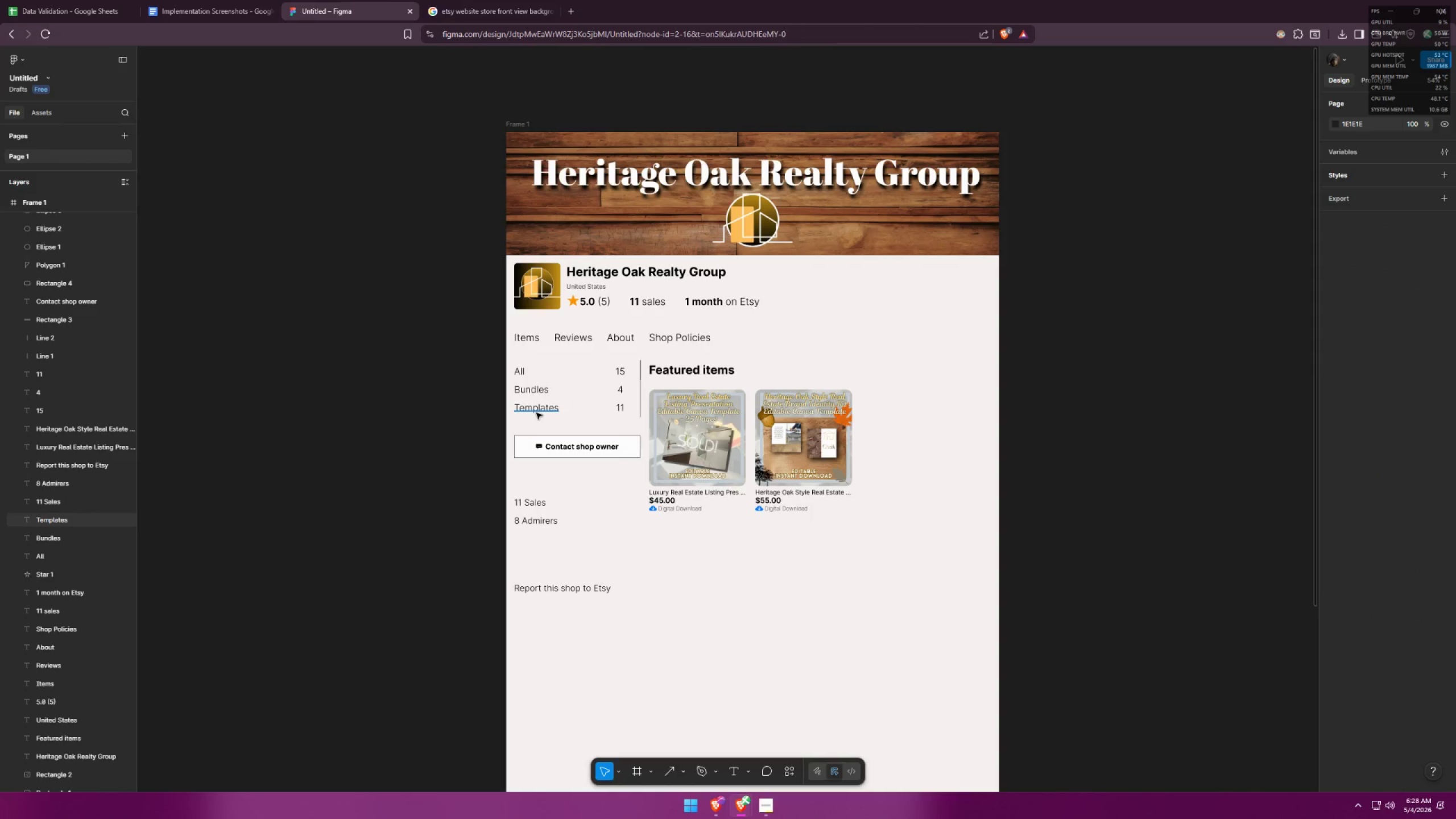 
hold_key(key=ControlLeft, duration=0.97)
double_click([537, 389])
 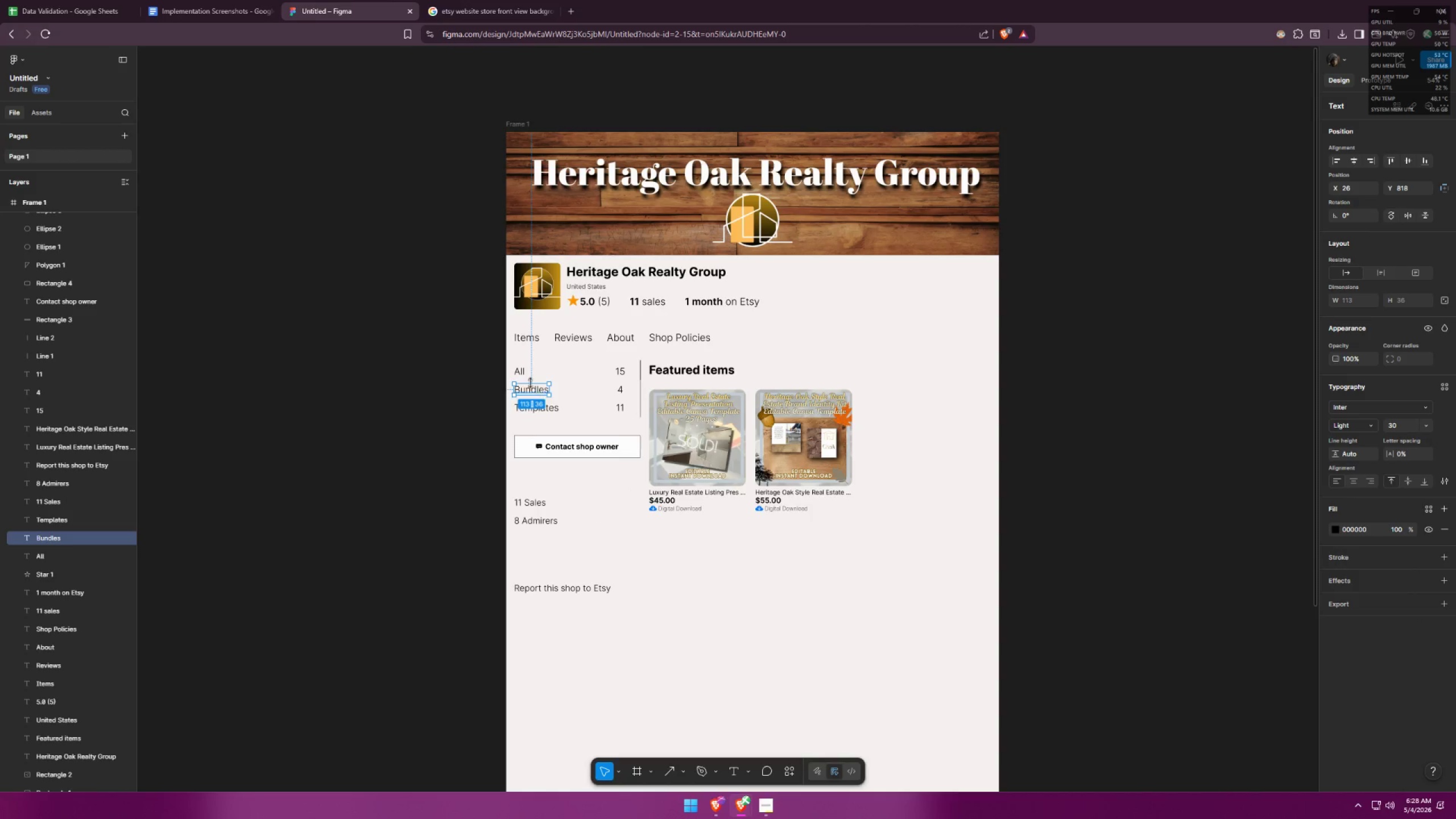 
triple_click([523, 376])
 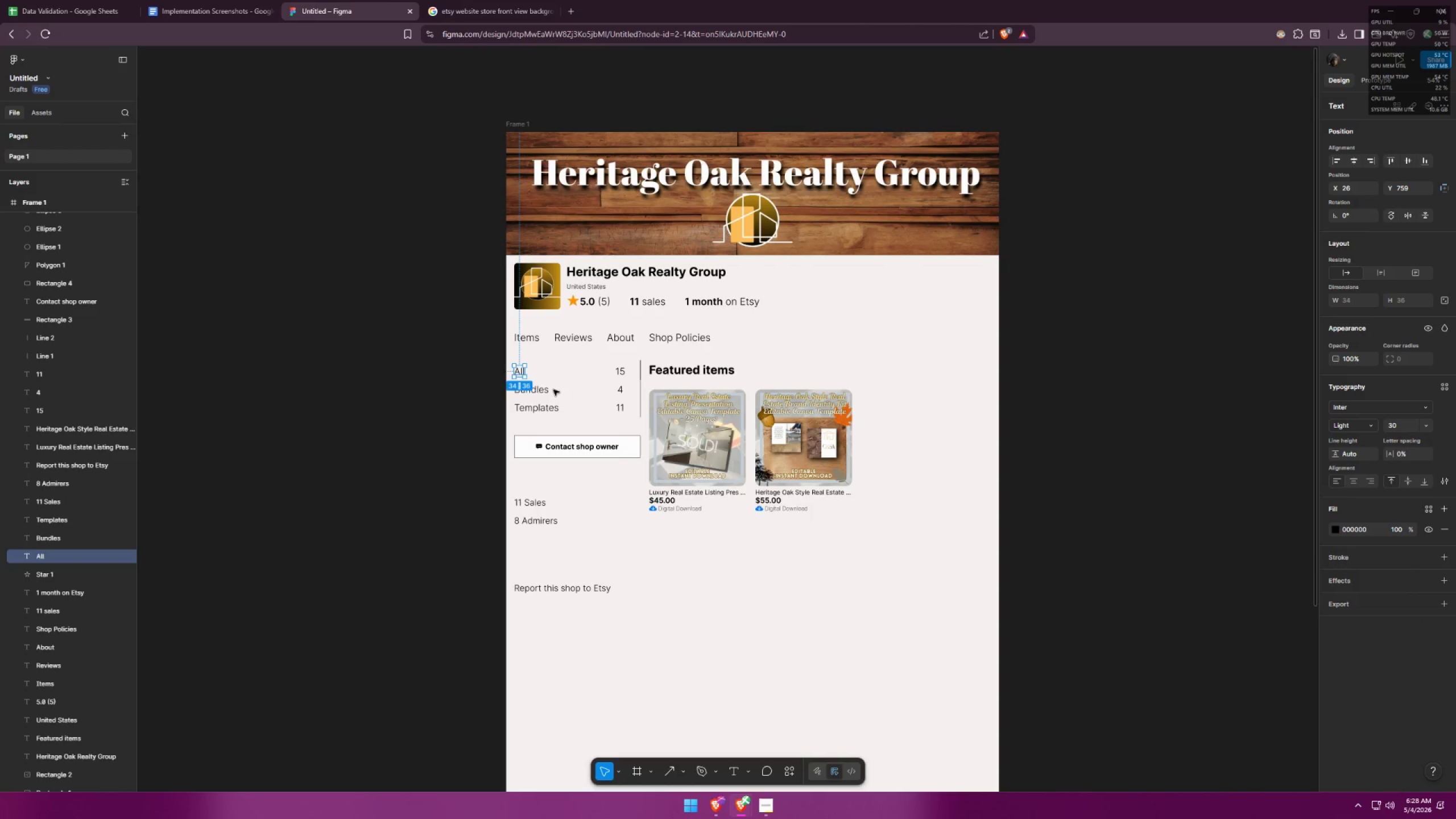 
left_click([541, 392])
 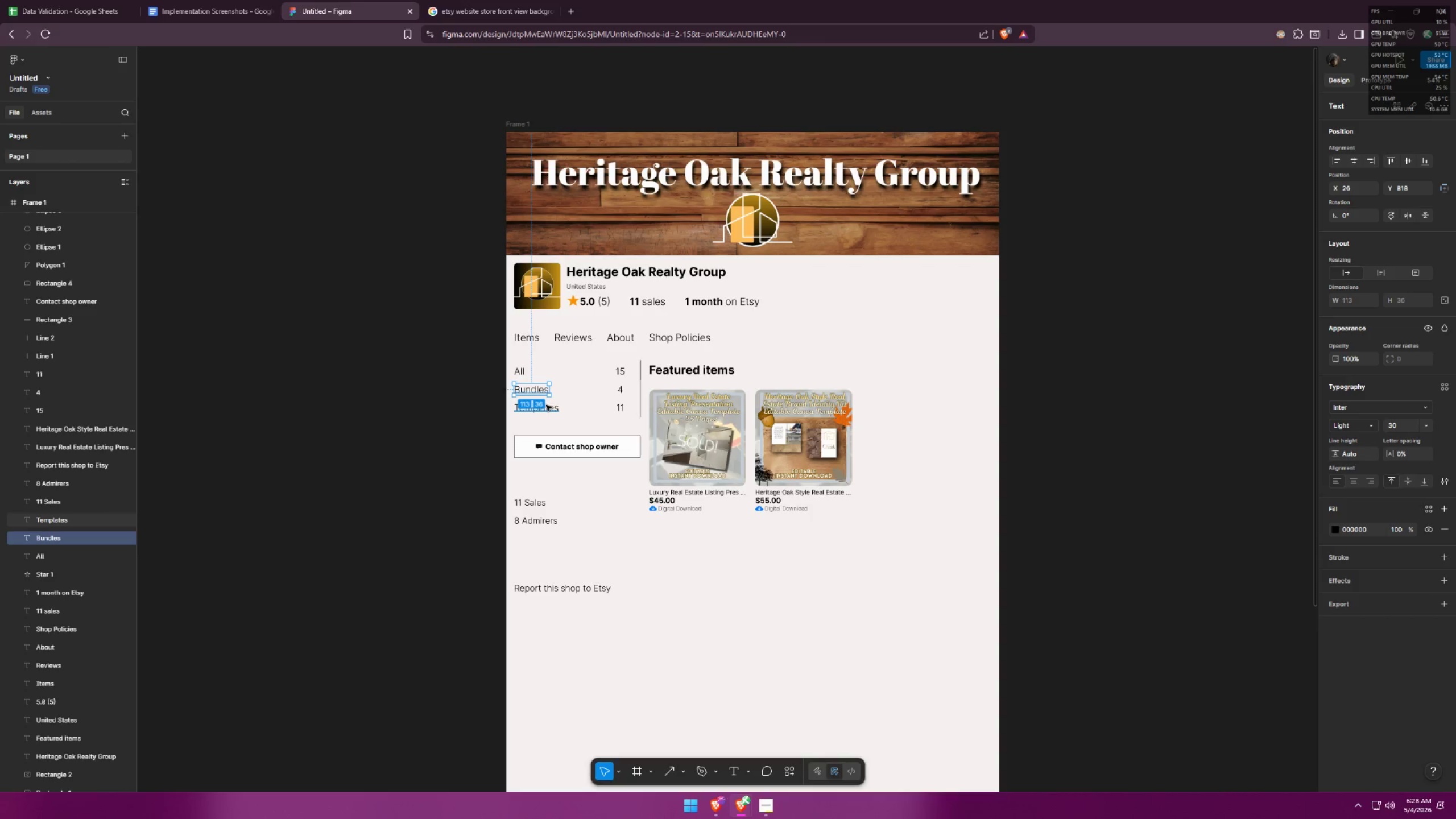 
left_click([549, 408])
 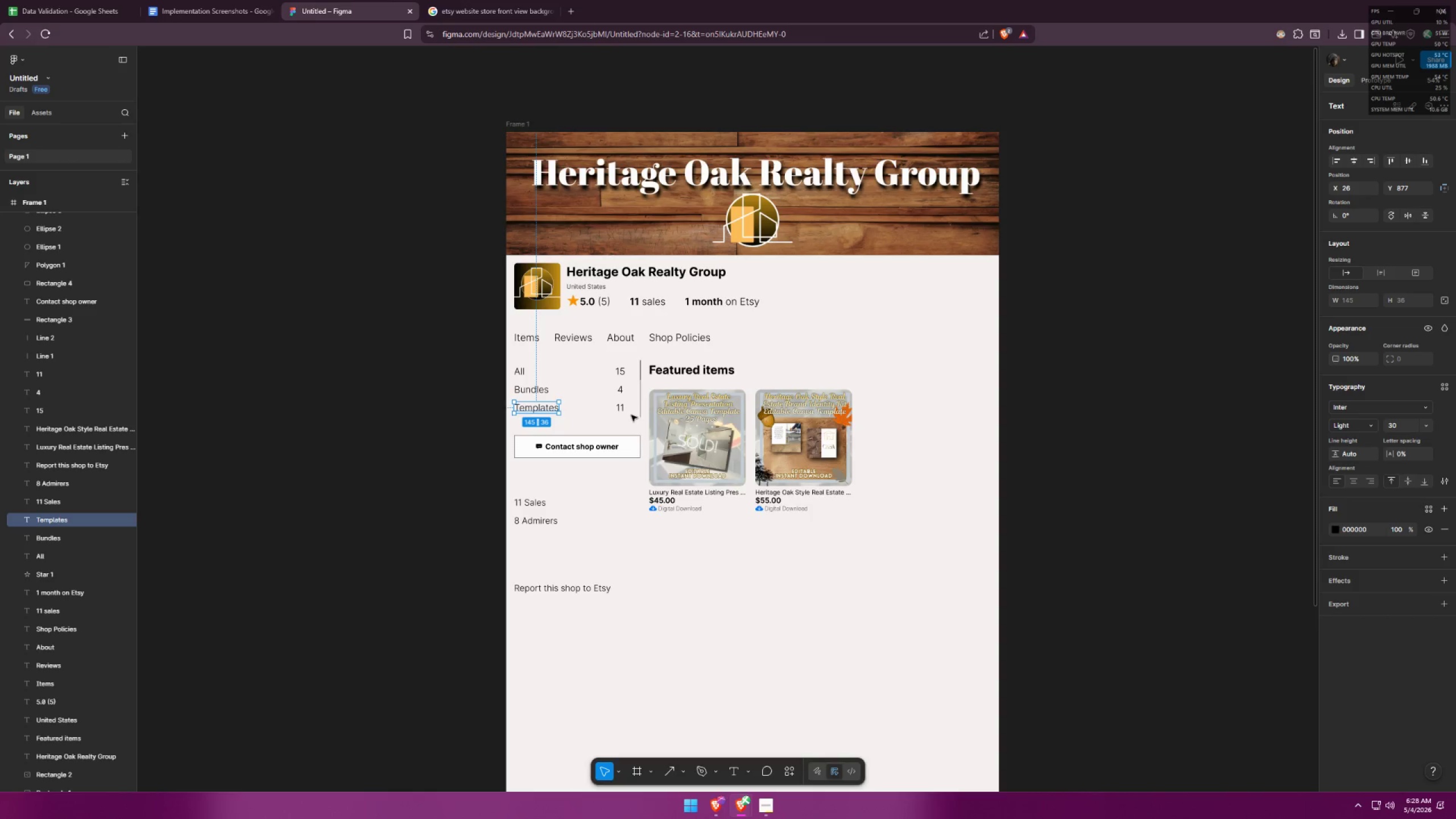 
left_click_drag(start_coordinate=[632, 421], to_coordinate=[511, 359])
 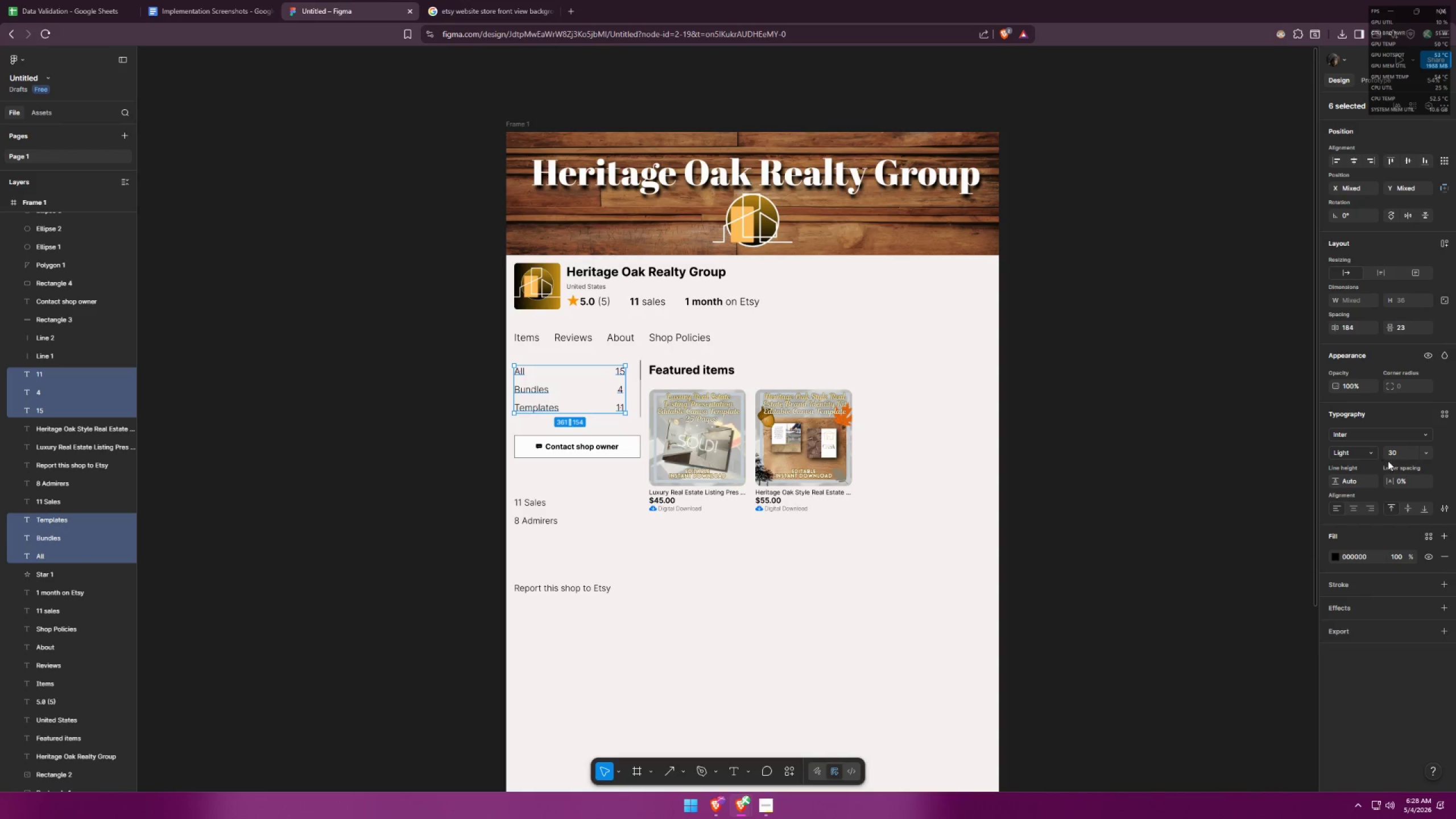 
left_click_drag(start_coordinate=[1400, 454], to_coordinate=[1379, 451])
 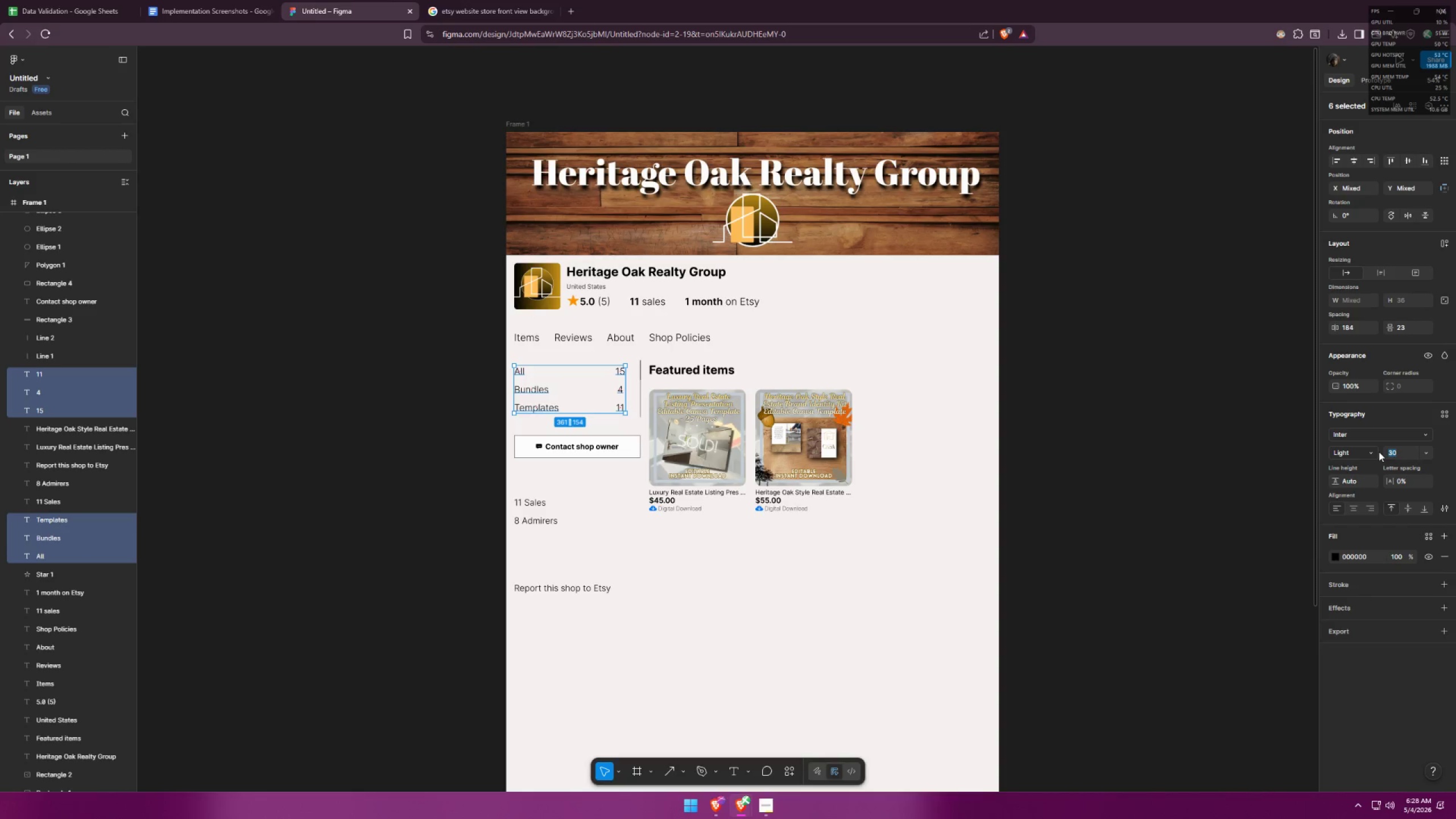 
type(28)
 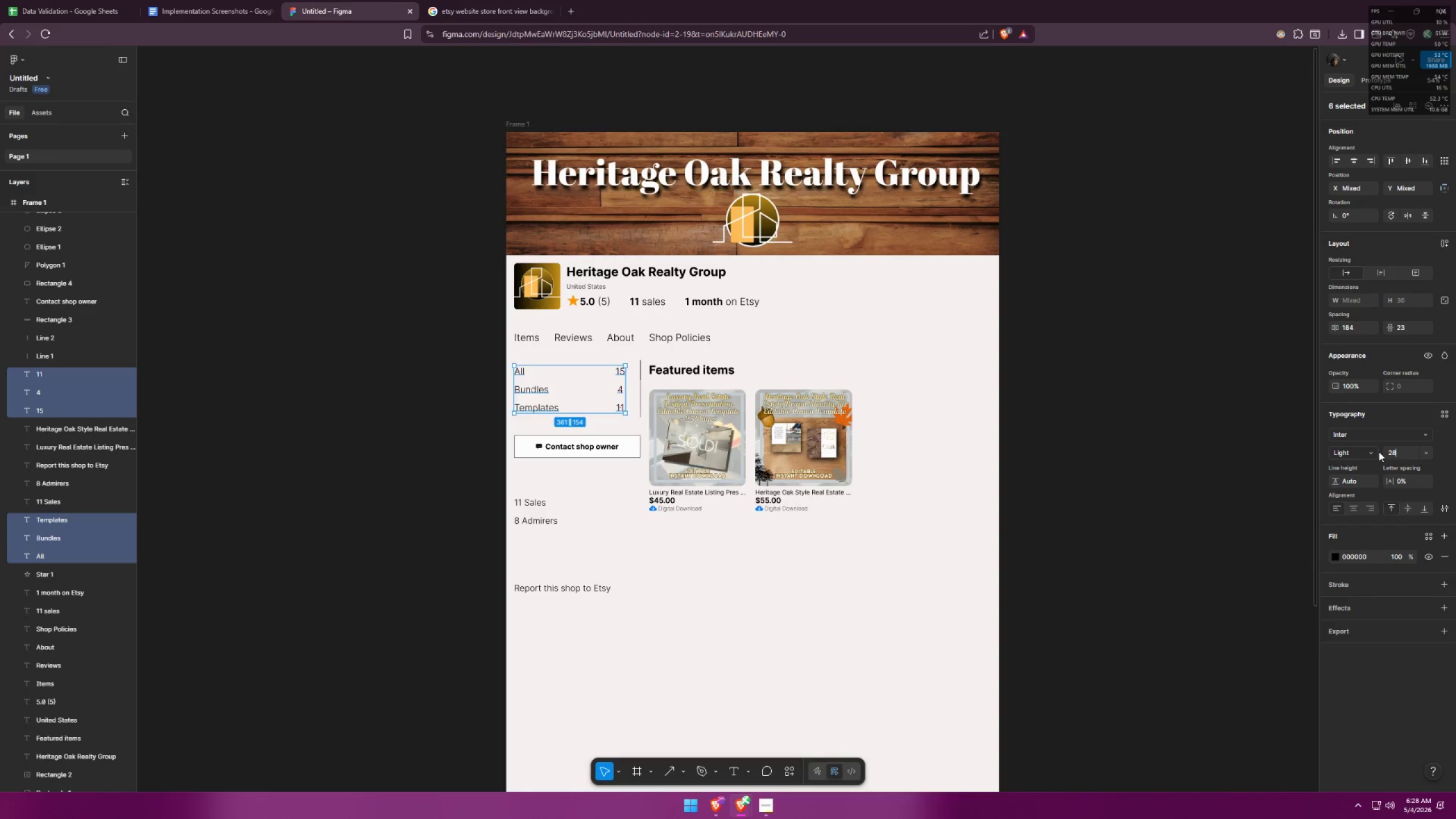 
key(Enter)
 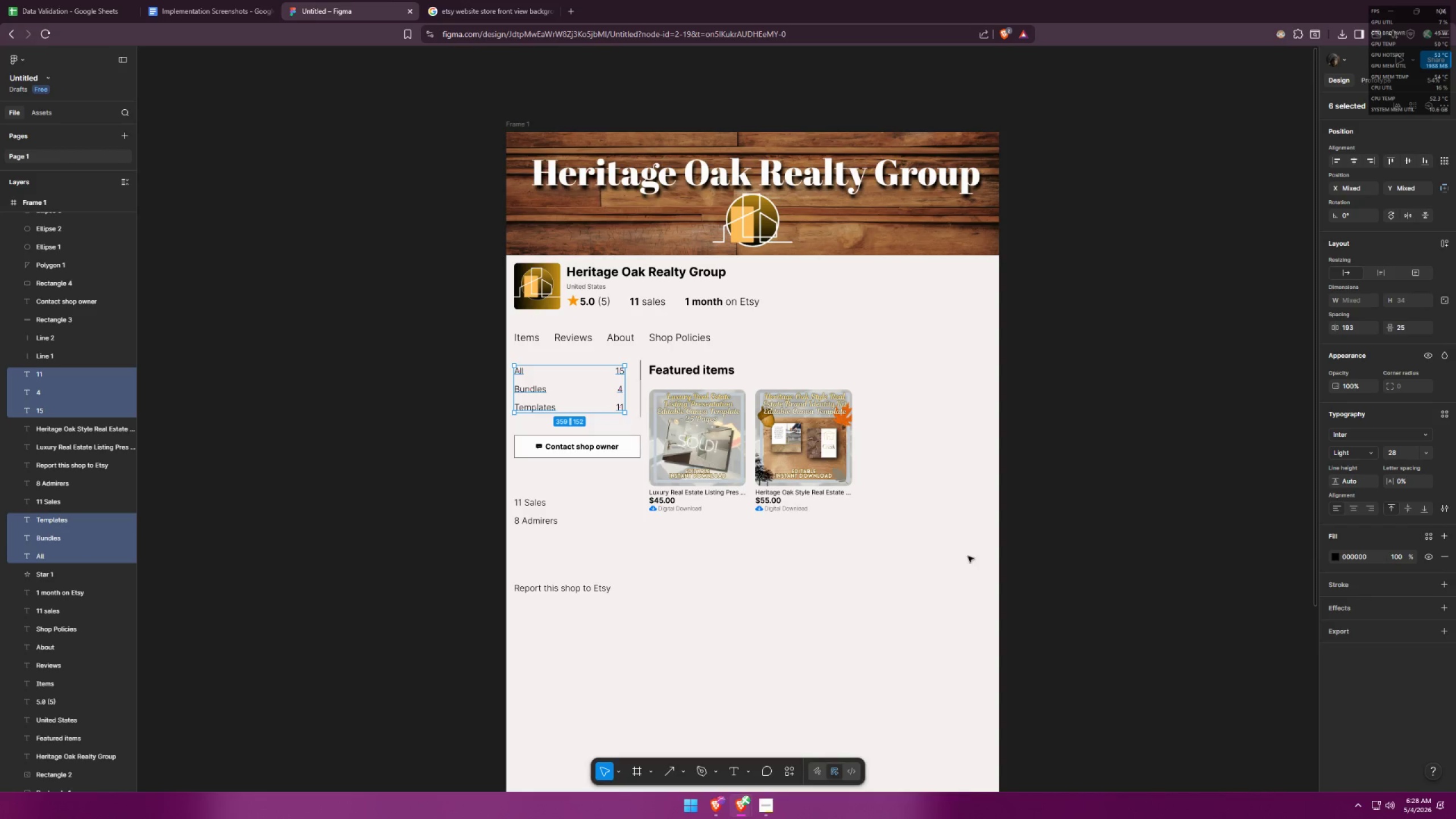 
left_click([801, 618])
 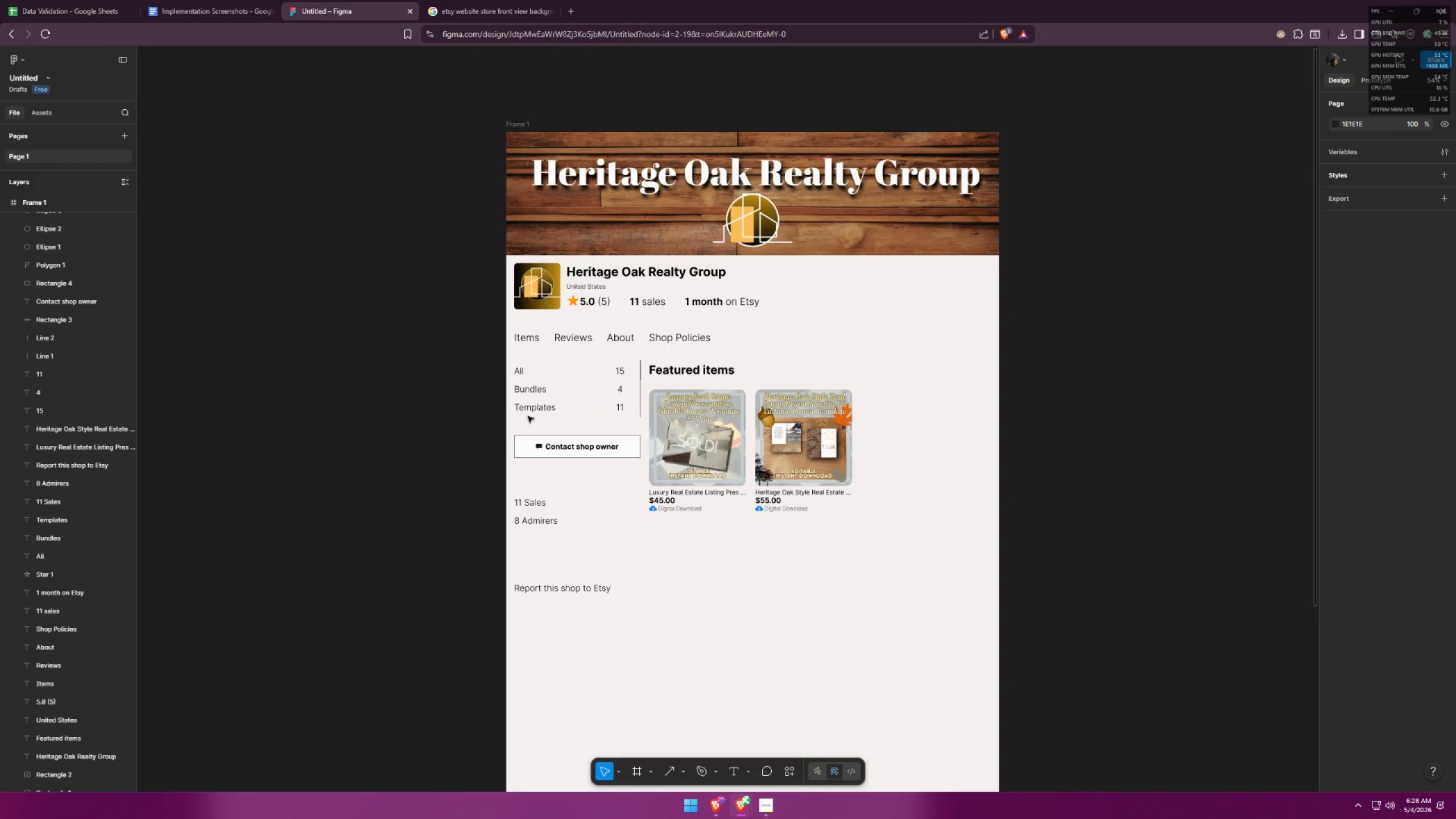 
left_click_drag(start_coordinate=[523, 421], to_coordinate=[536, 363])
 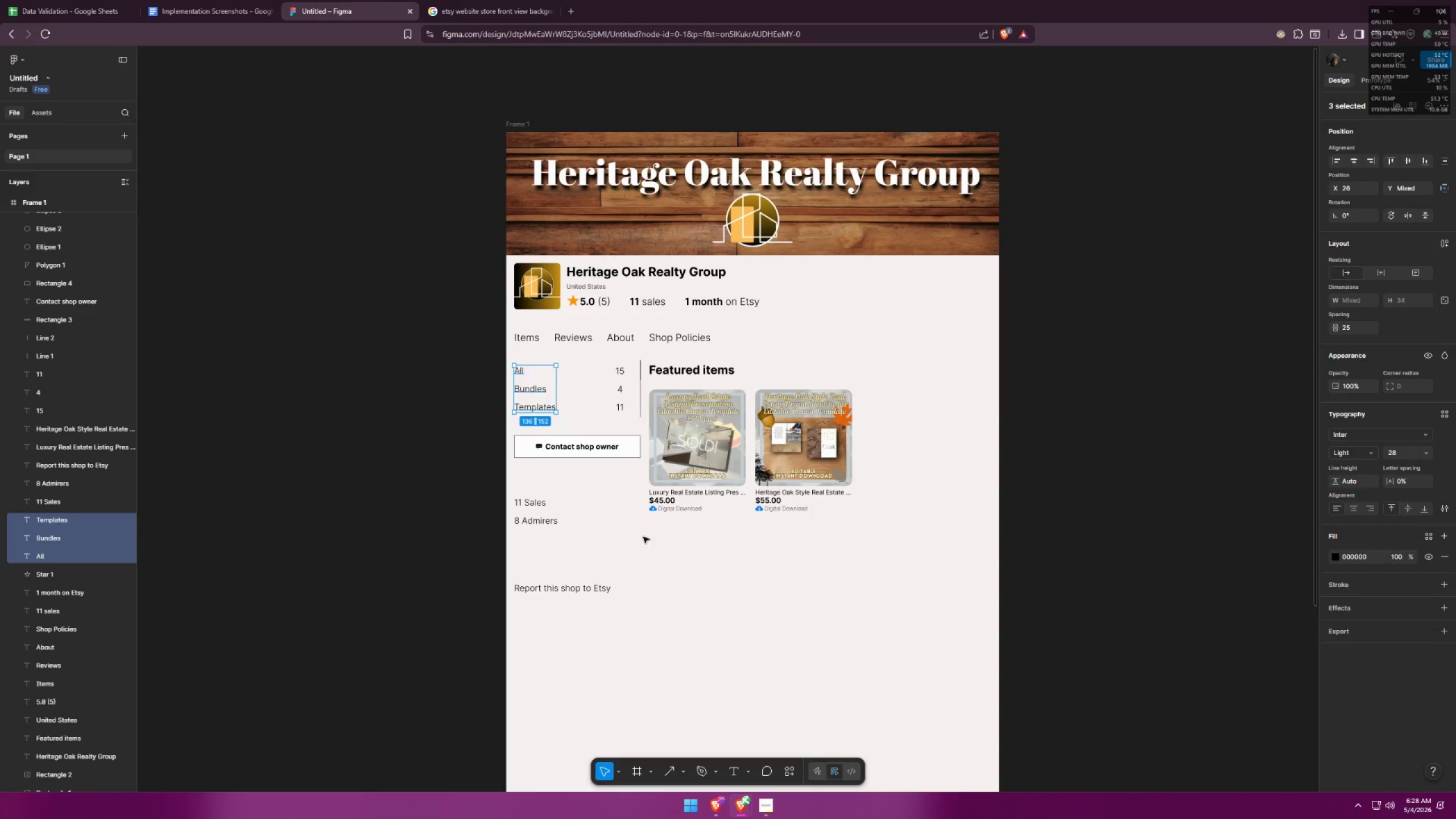 
key(Alt+AltLeft)
 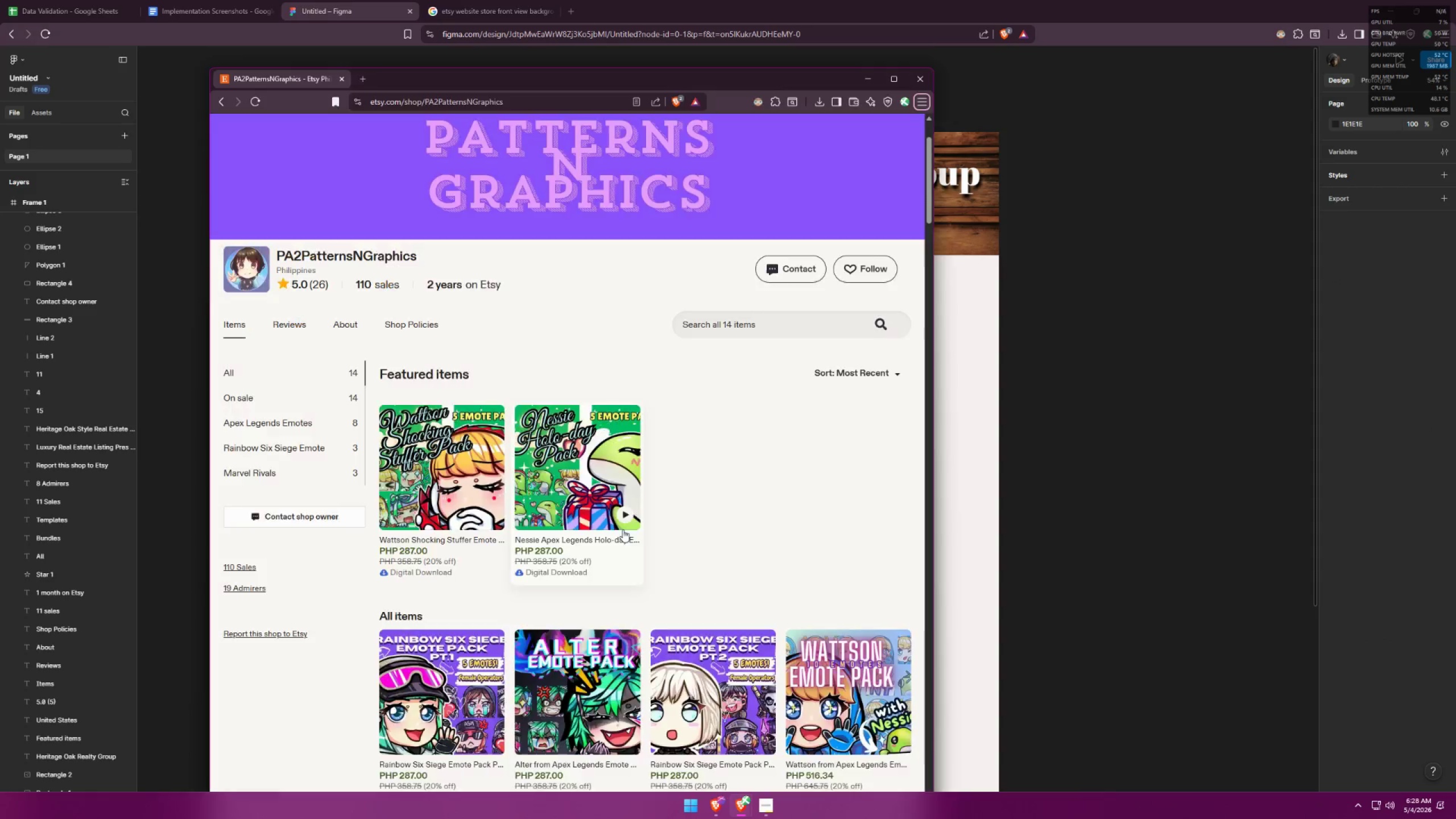 
key(Alt+Tab)
 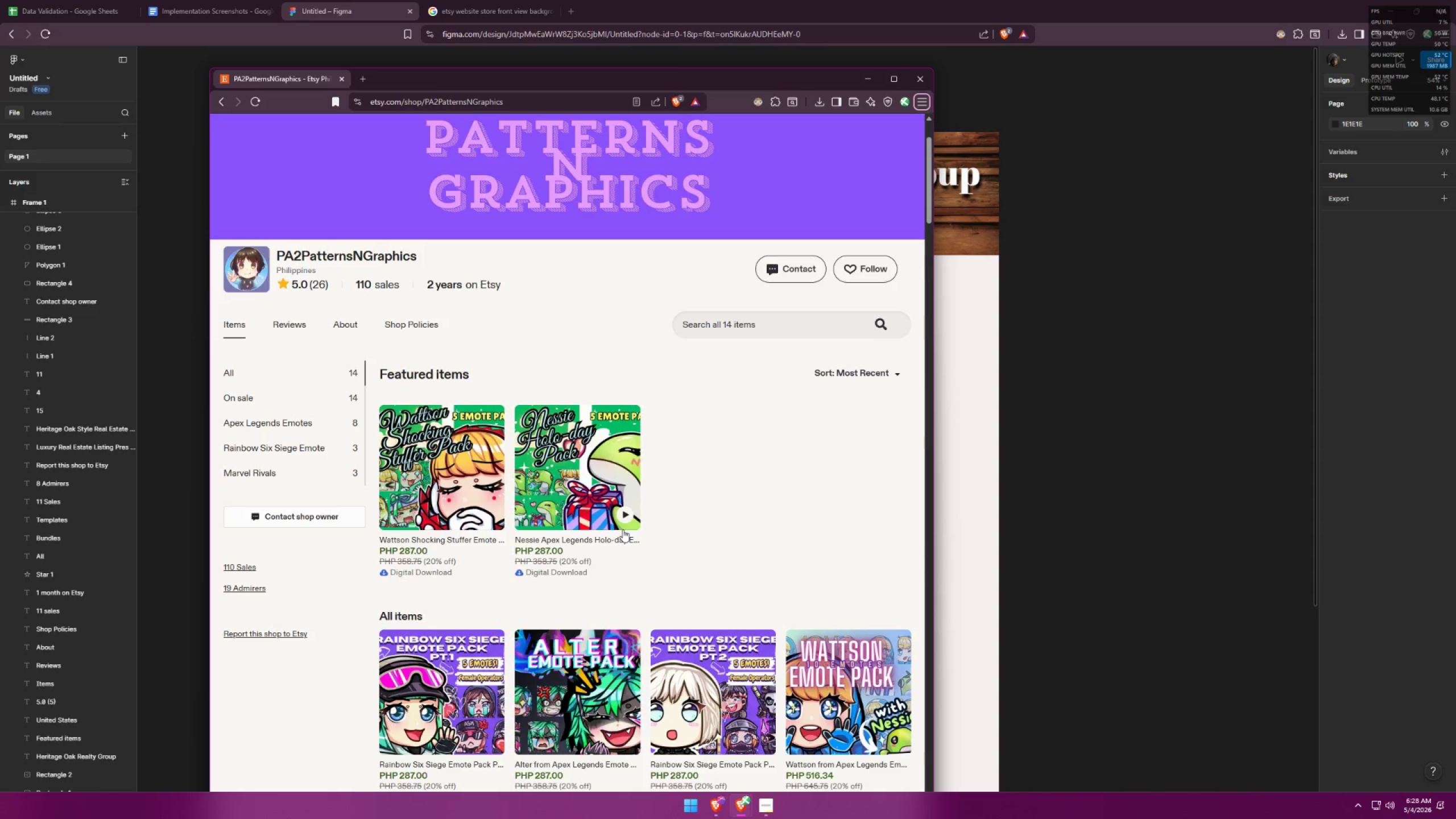 
key(Alt+AltLeft)
 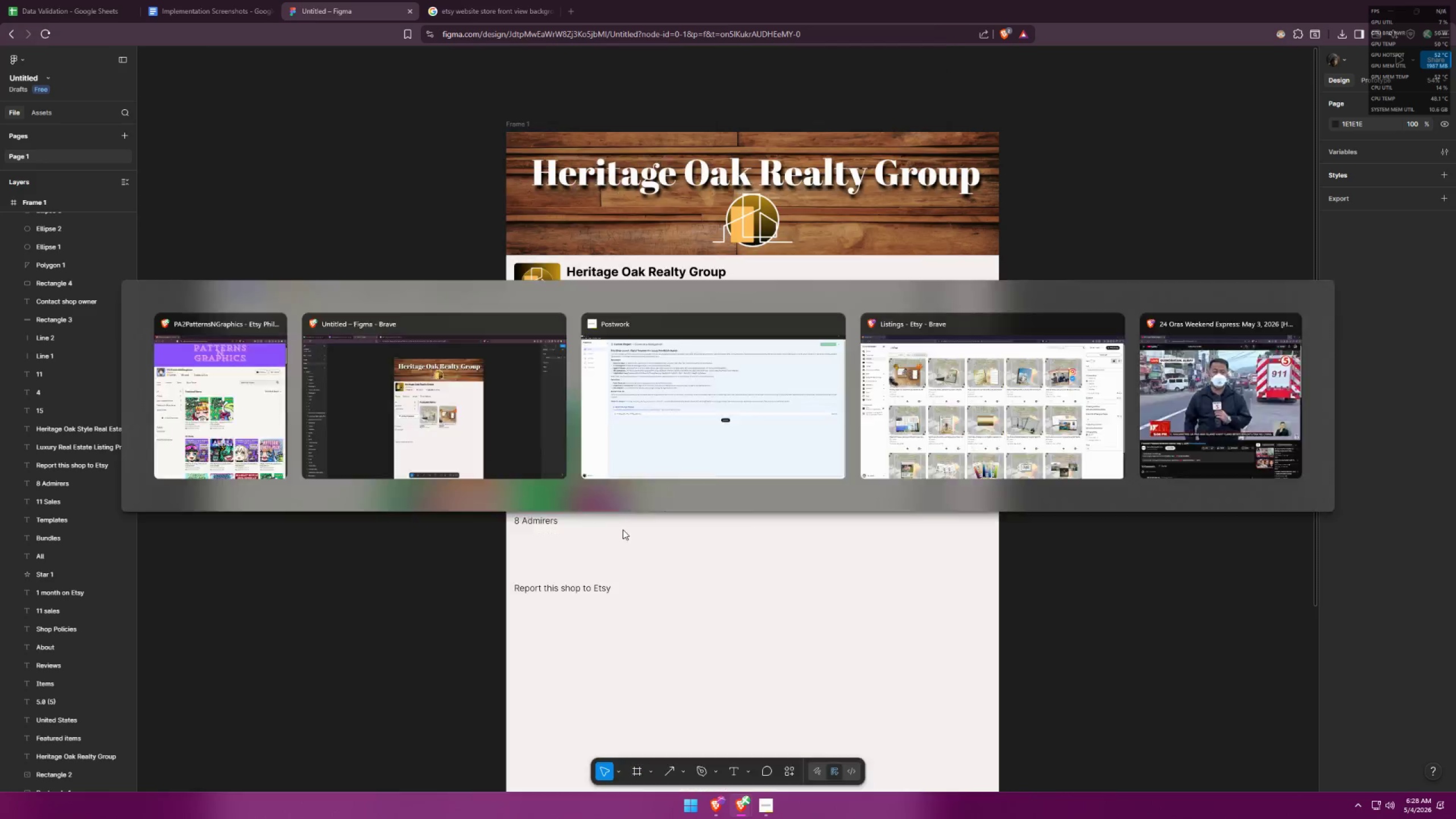 
key(Alt+Tab)
 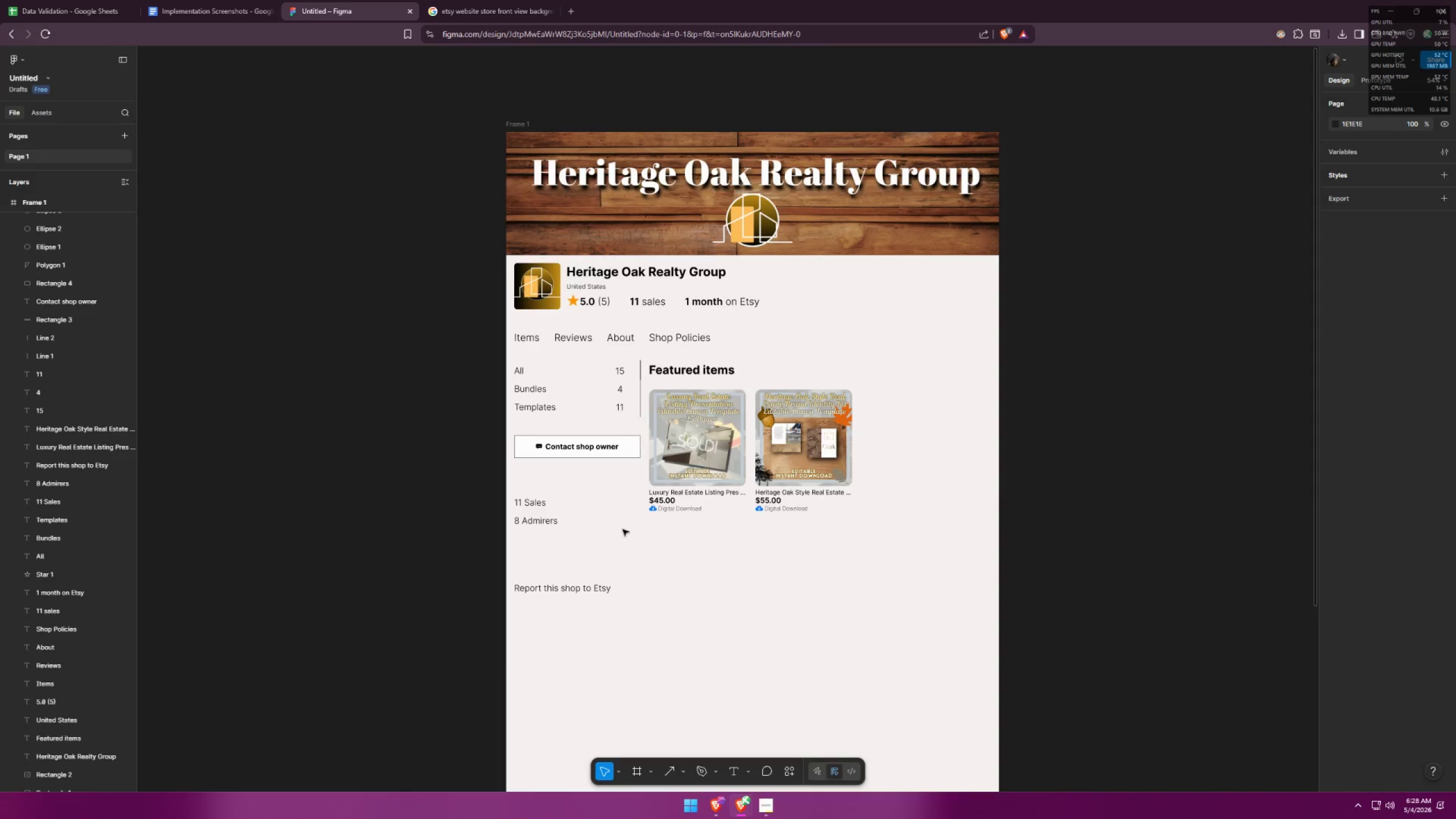 
hold_key(key=ControlLeft, duration=1.39)
scroll: coordinate [668, 475], scroll_direction: down, amount: 6.0
 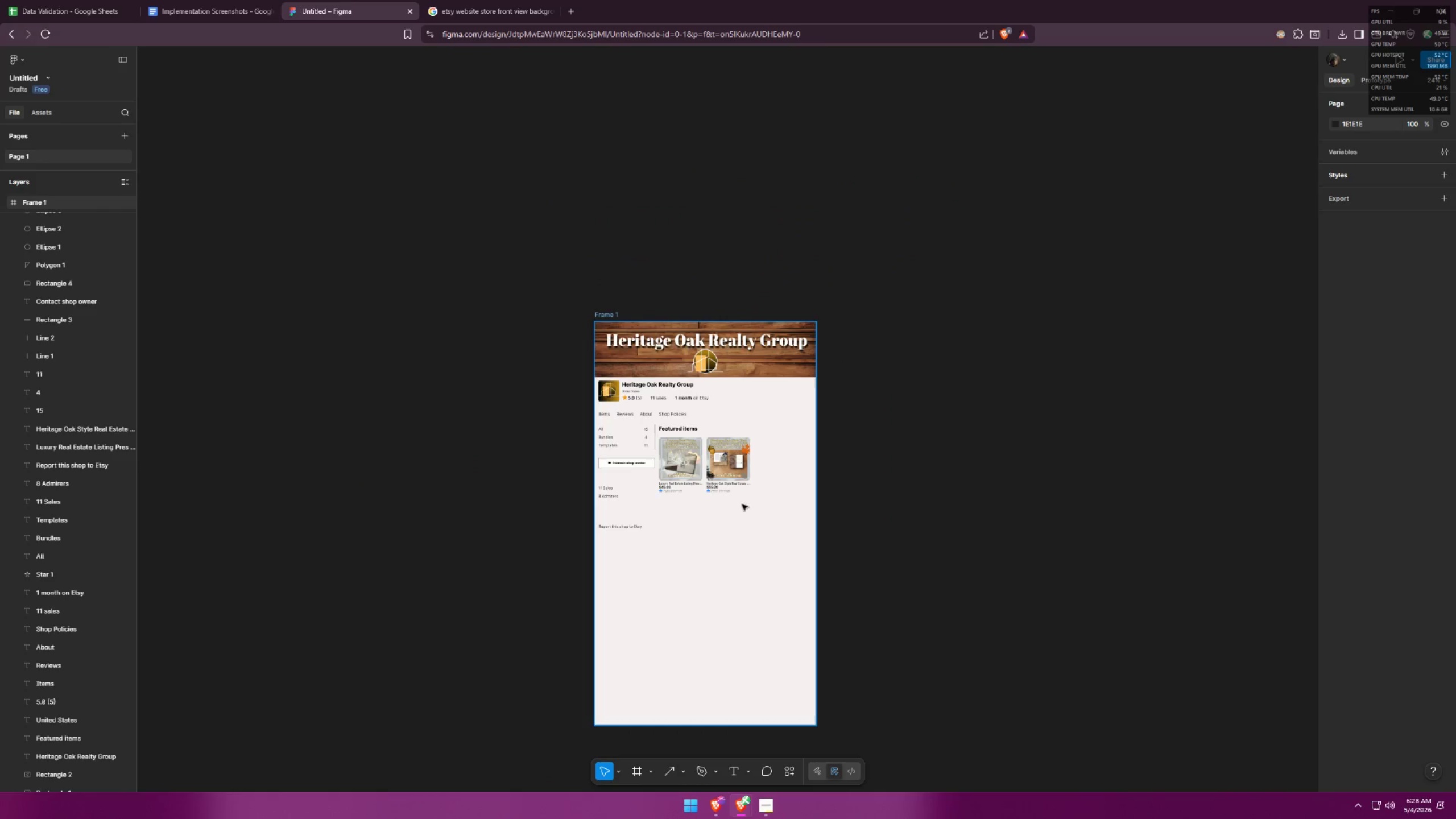 
scroll: coordinate [740, 507], scroll_direction: up, amount: 5.0
 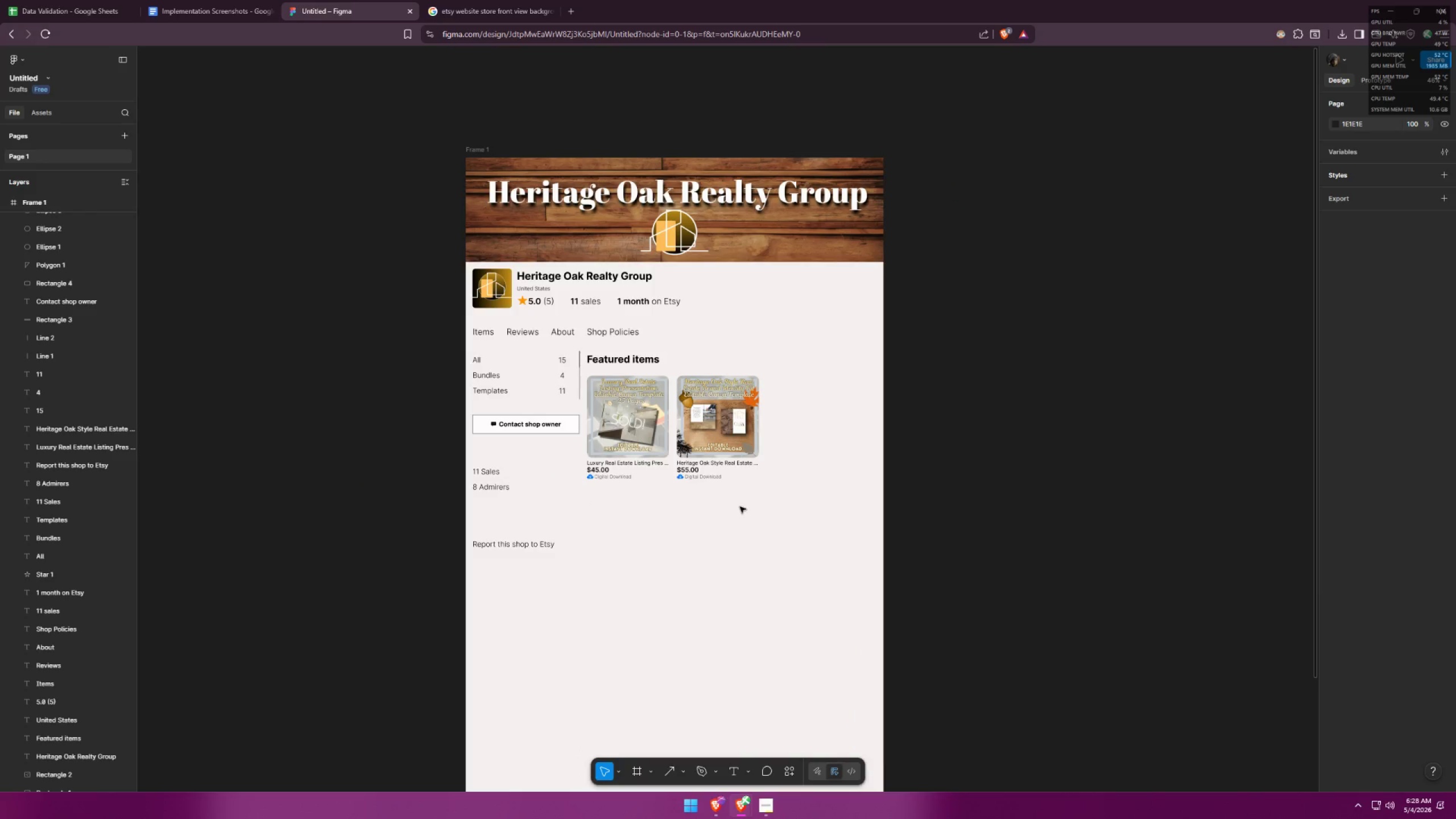 
wait(9.0)
 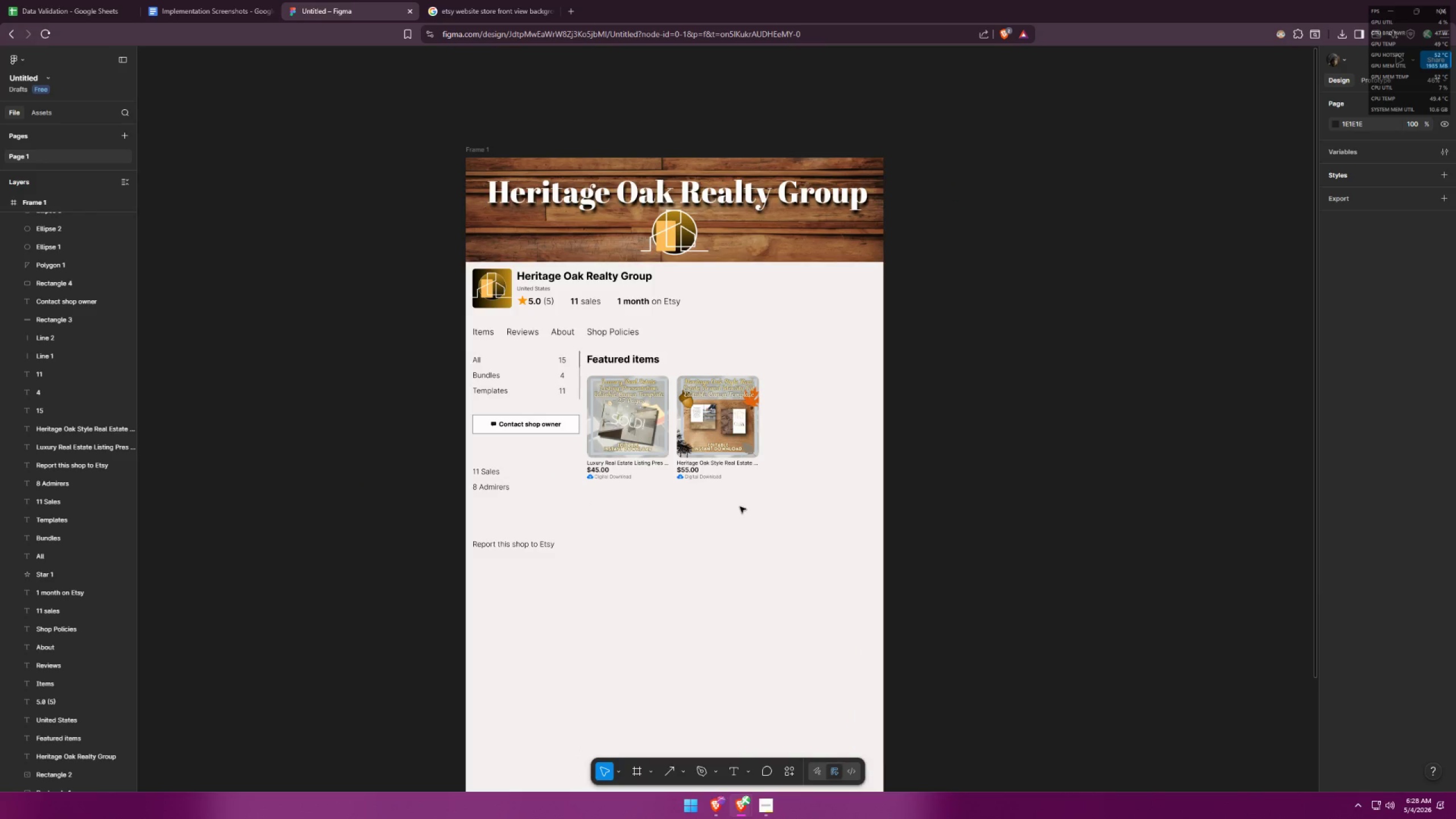 
key(Alt+AltLeft)
 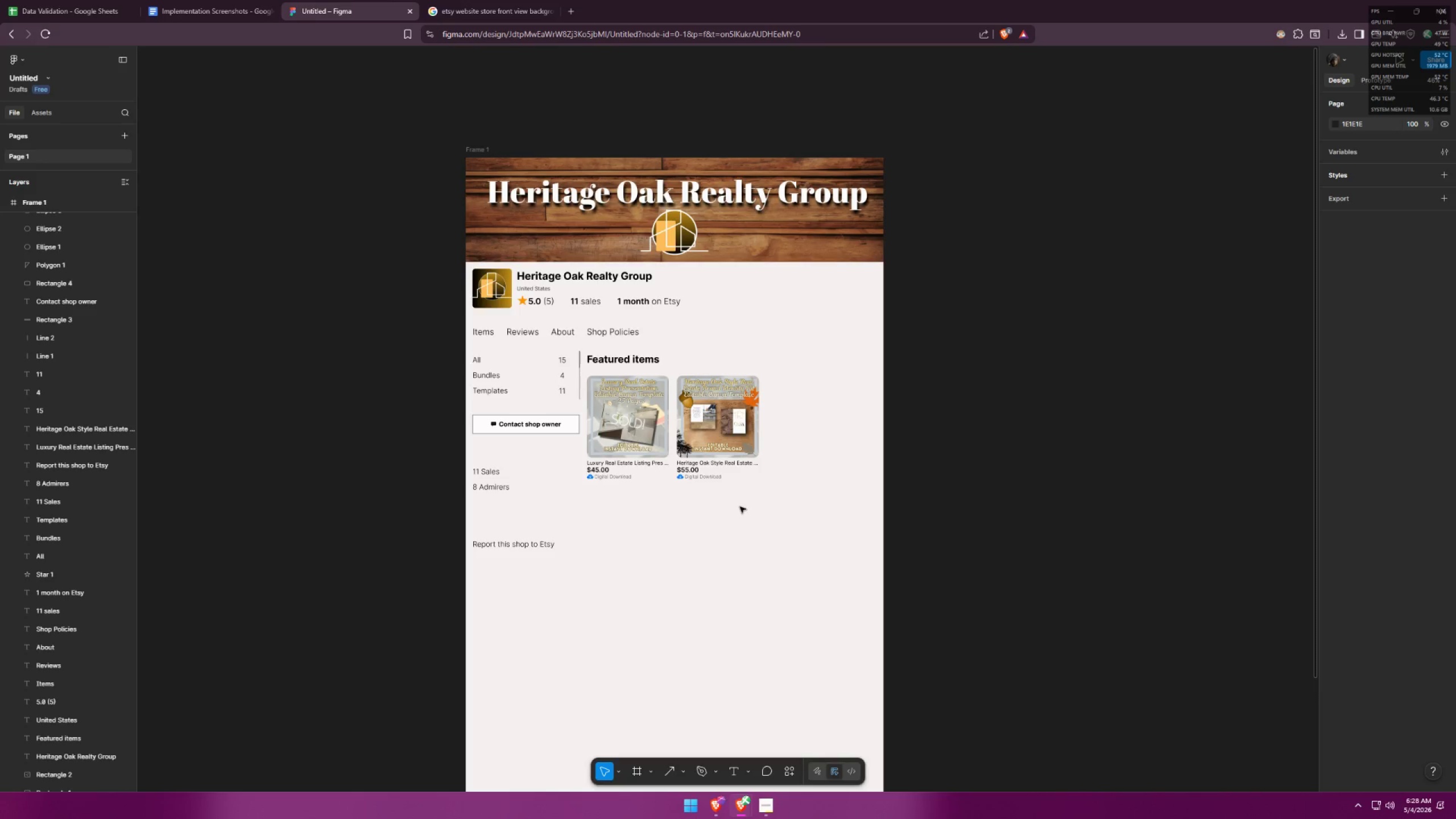 
key(Alt+Tab)
 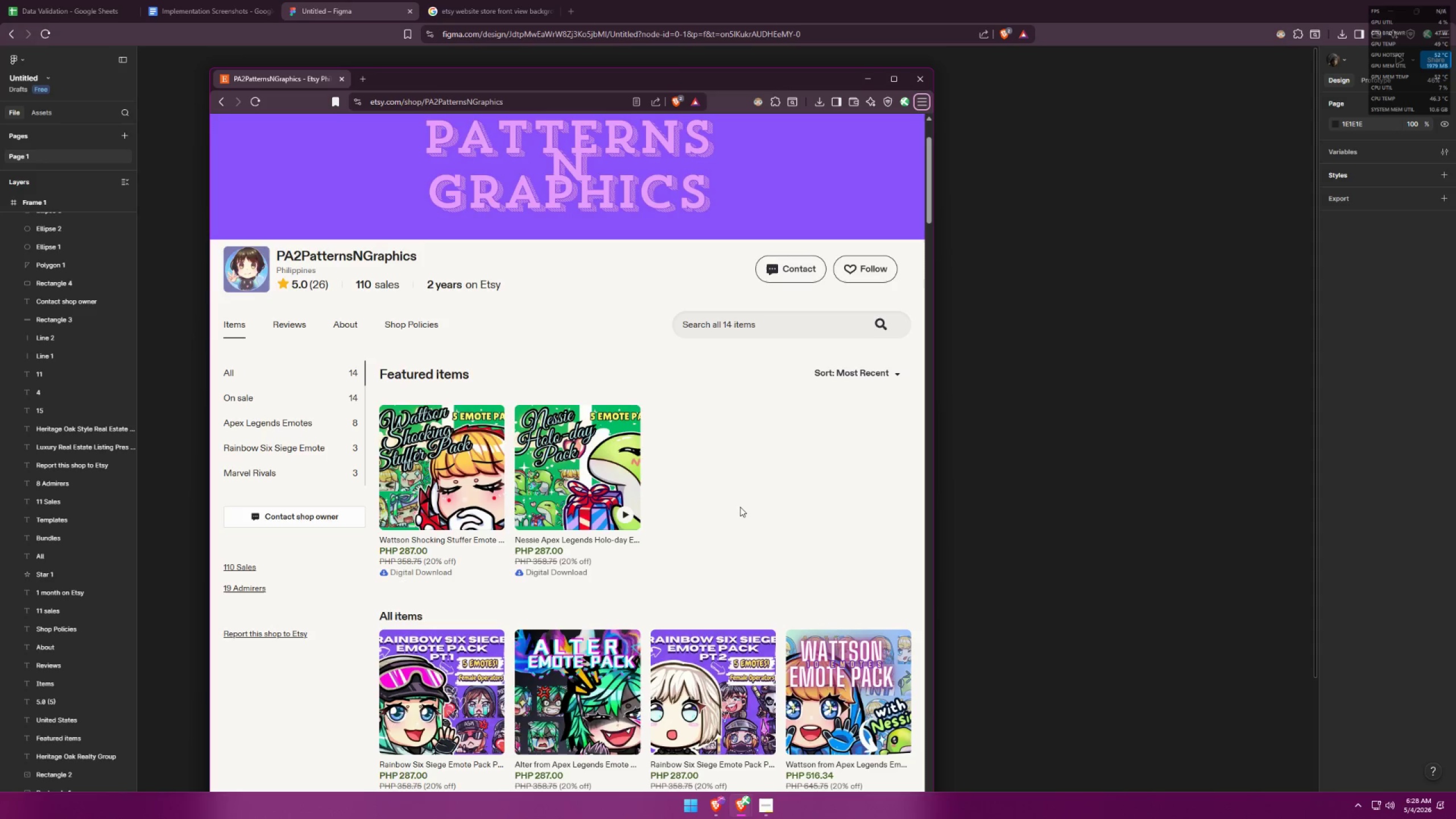 
key(Alt+AltLeft)
 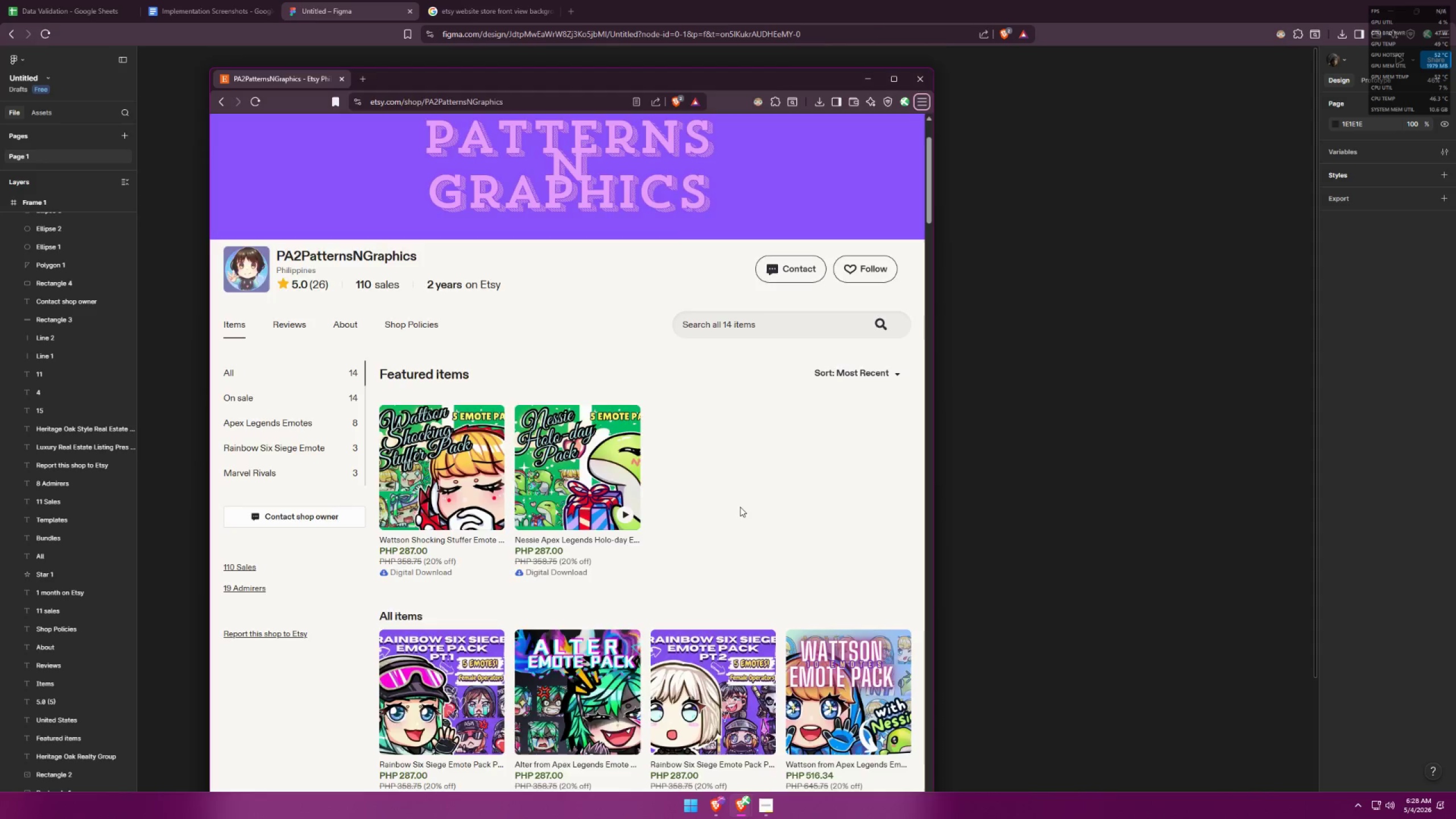 
key(Alt+Tab)
 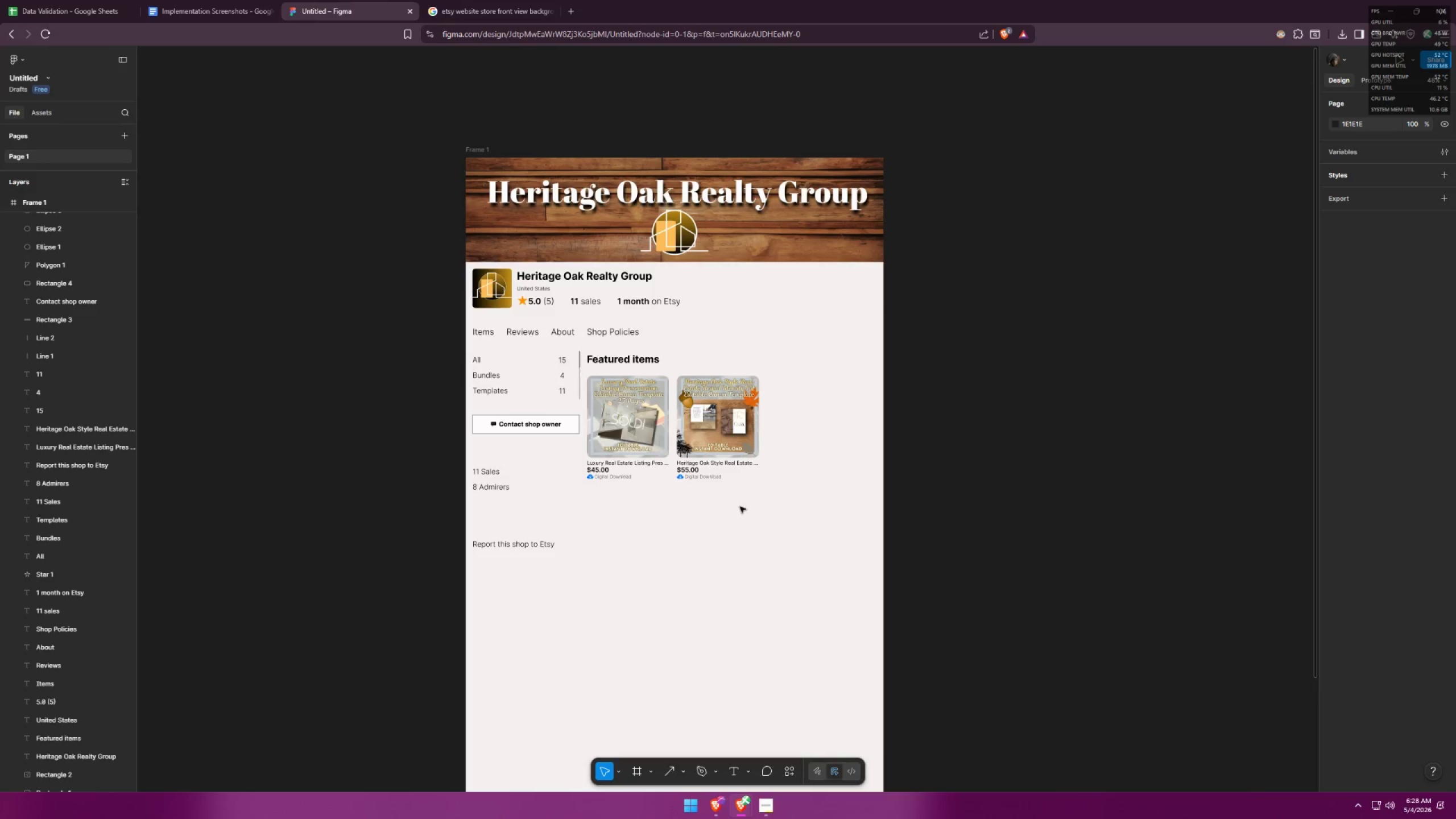 
key(Alt+AltLeft)
 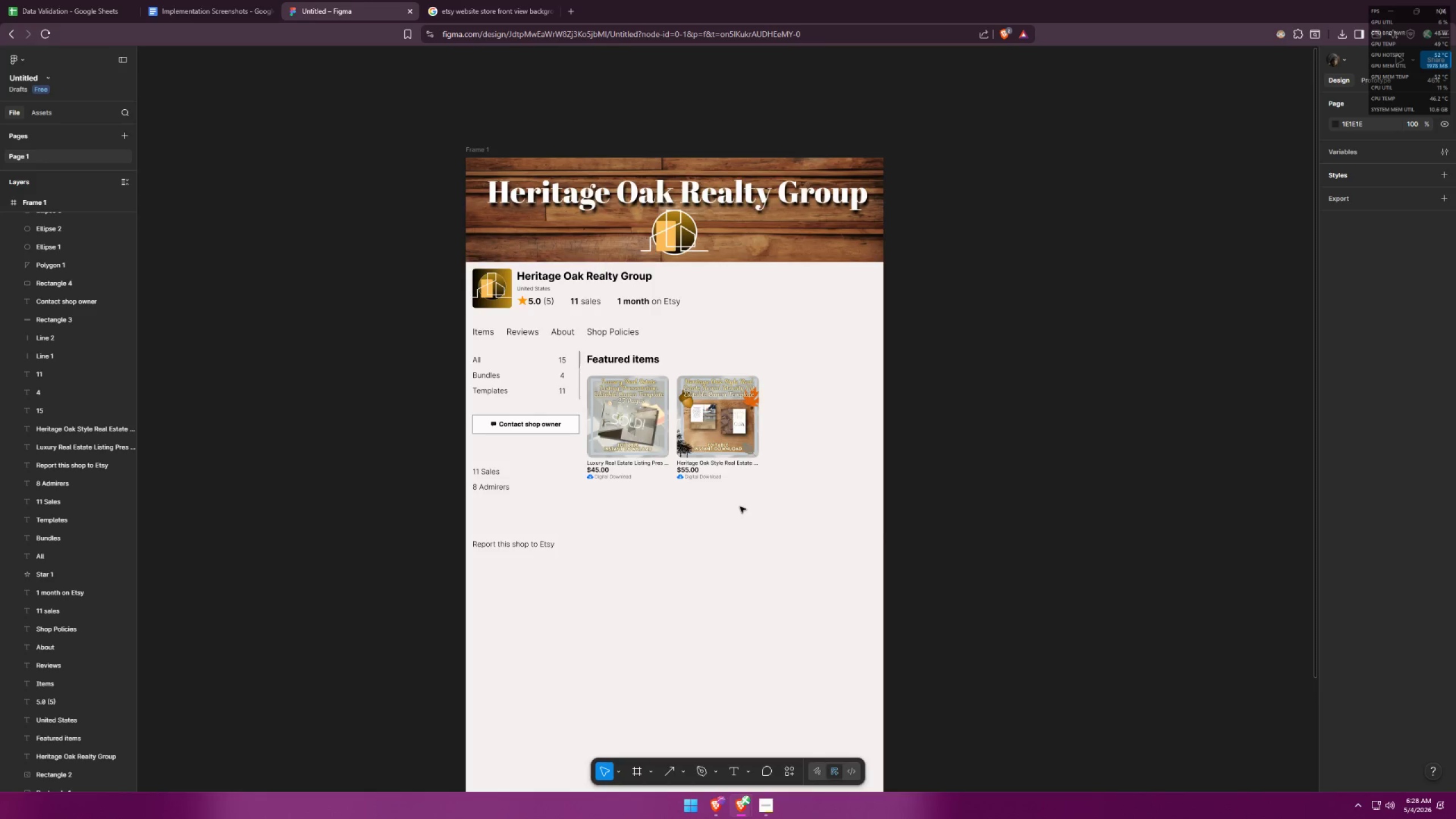 
key(Alt+Tab)
 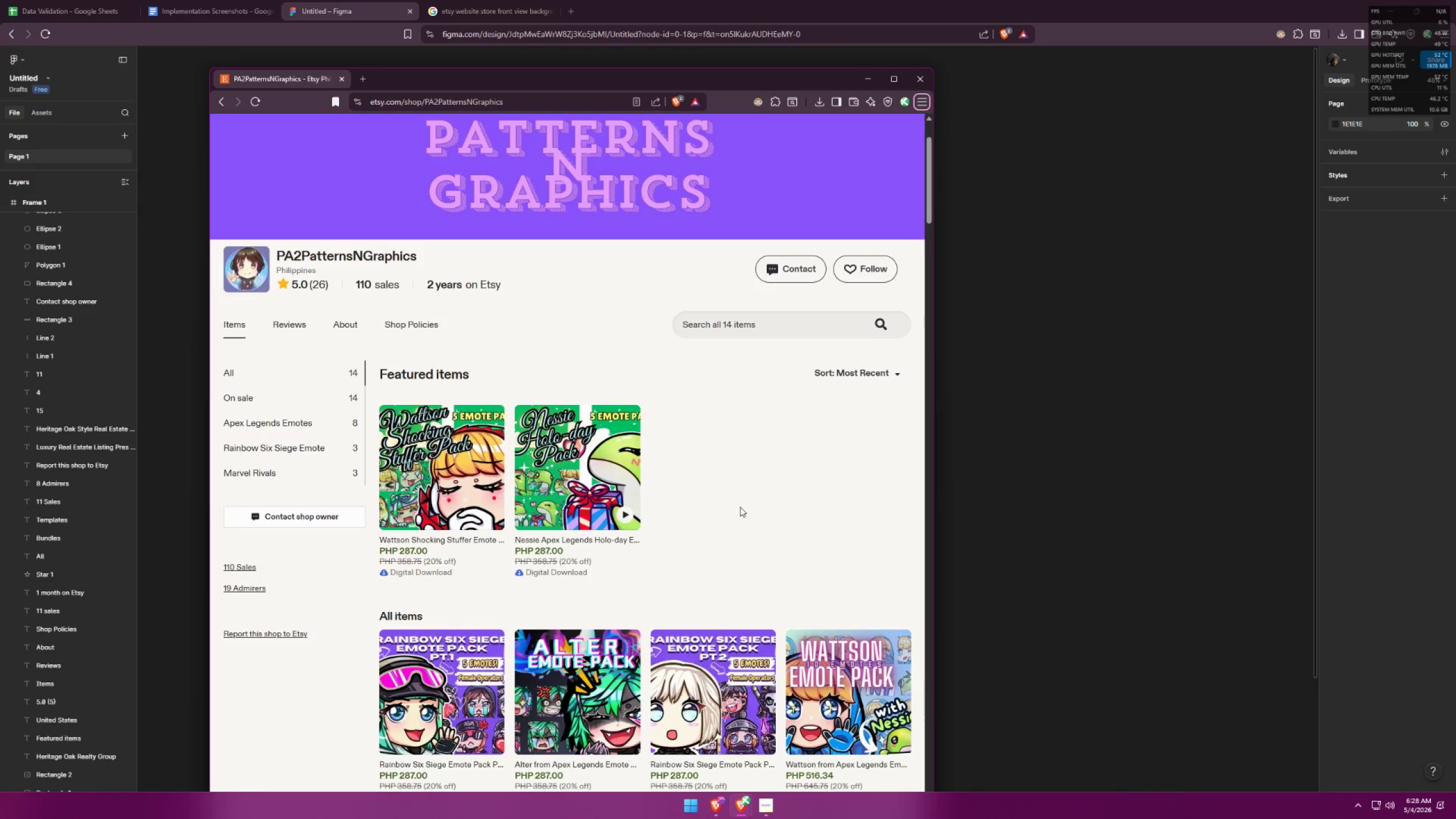 
key(Alt+AltLeft)
 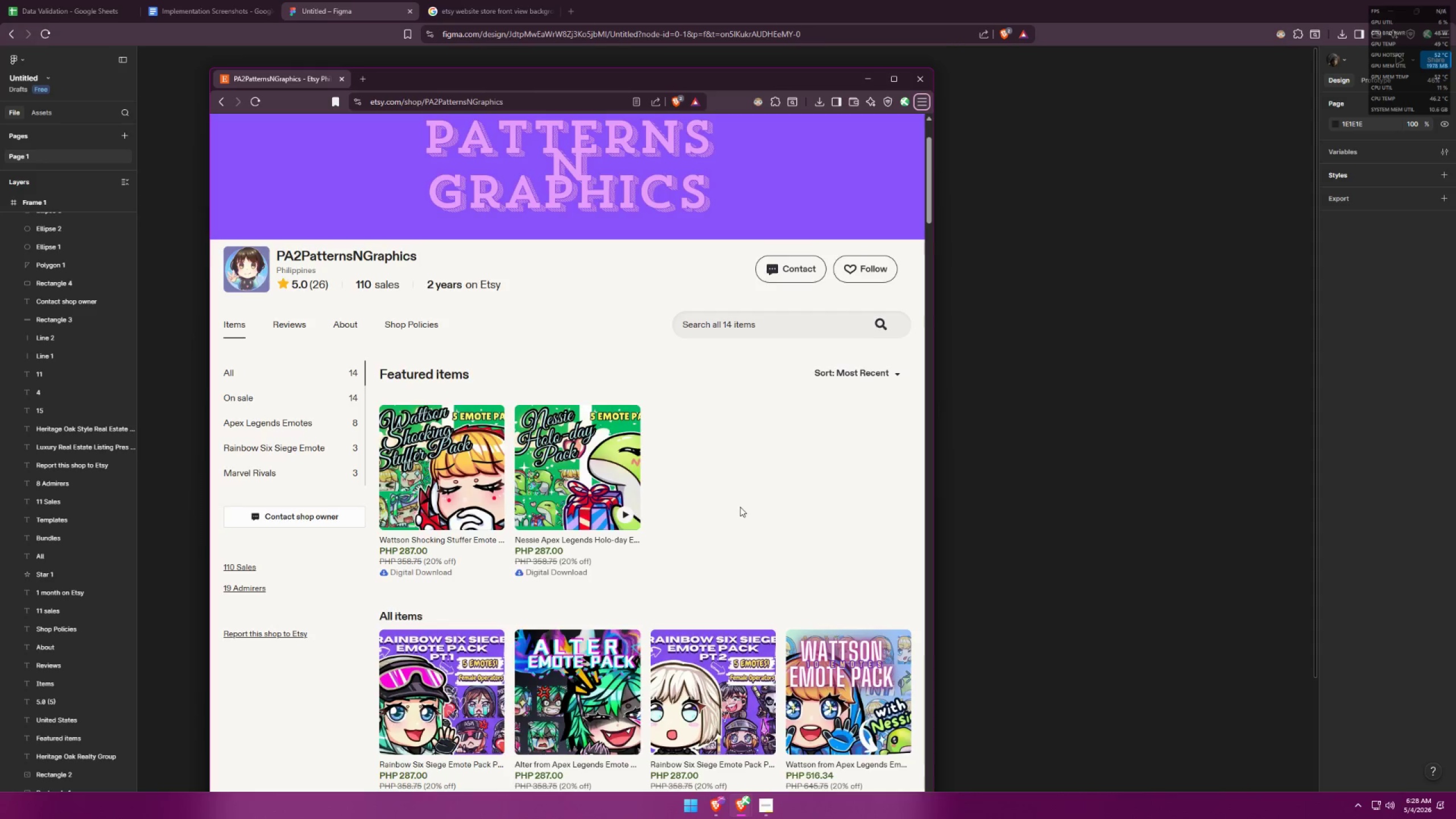 
key(Alt+Tab)
 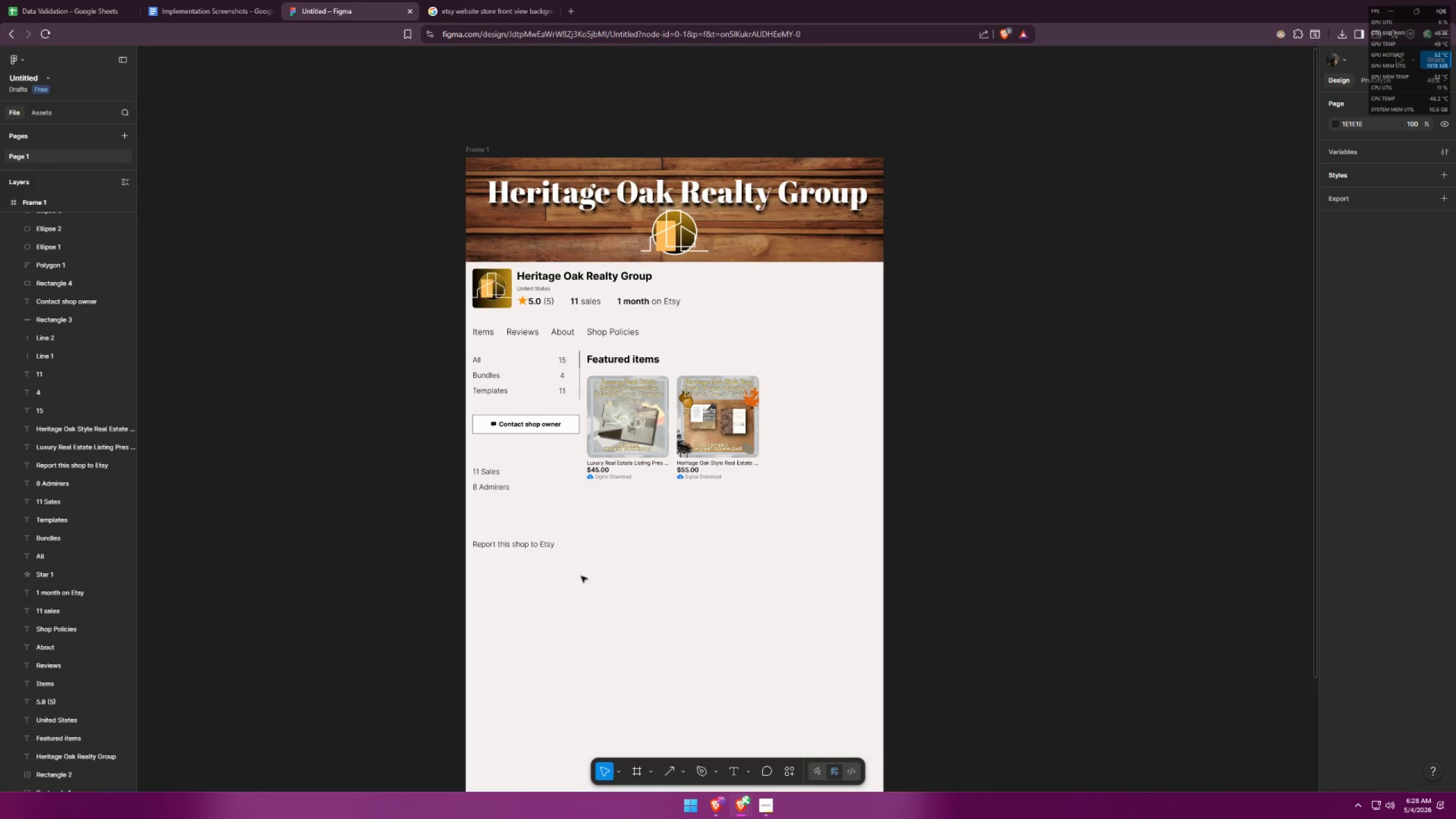 
left_click_drag(start_coordinate=[571, 604], to_coordinate=[473, 465])
 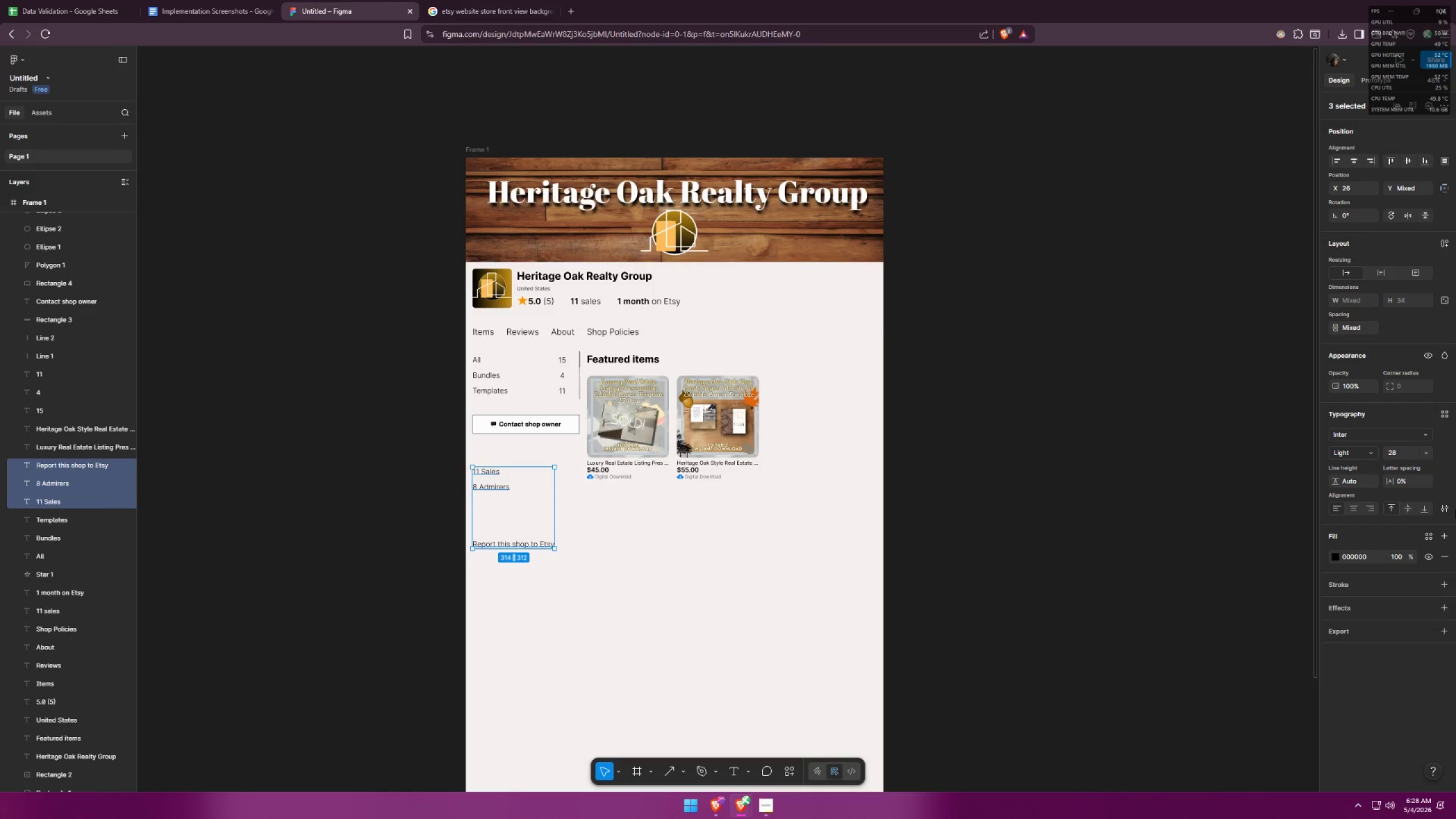 
left_click([1442, 504])
 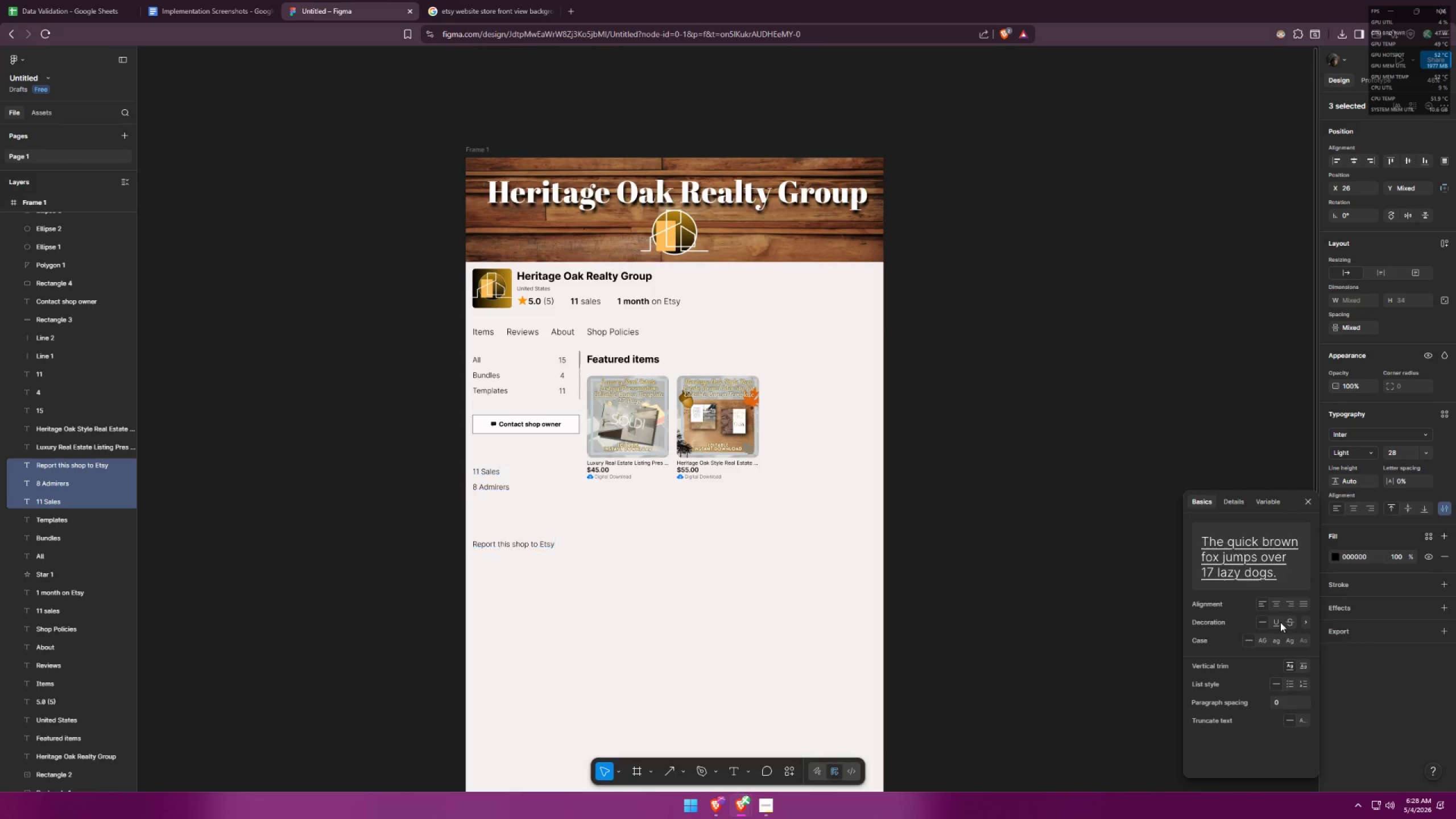 
left_click([1278, 622])
 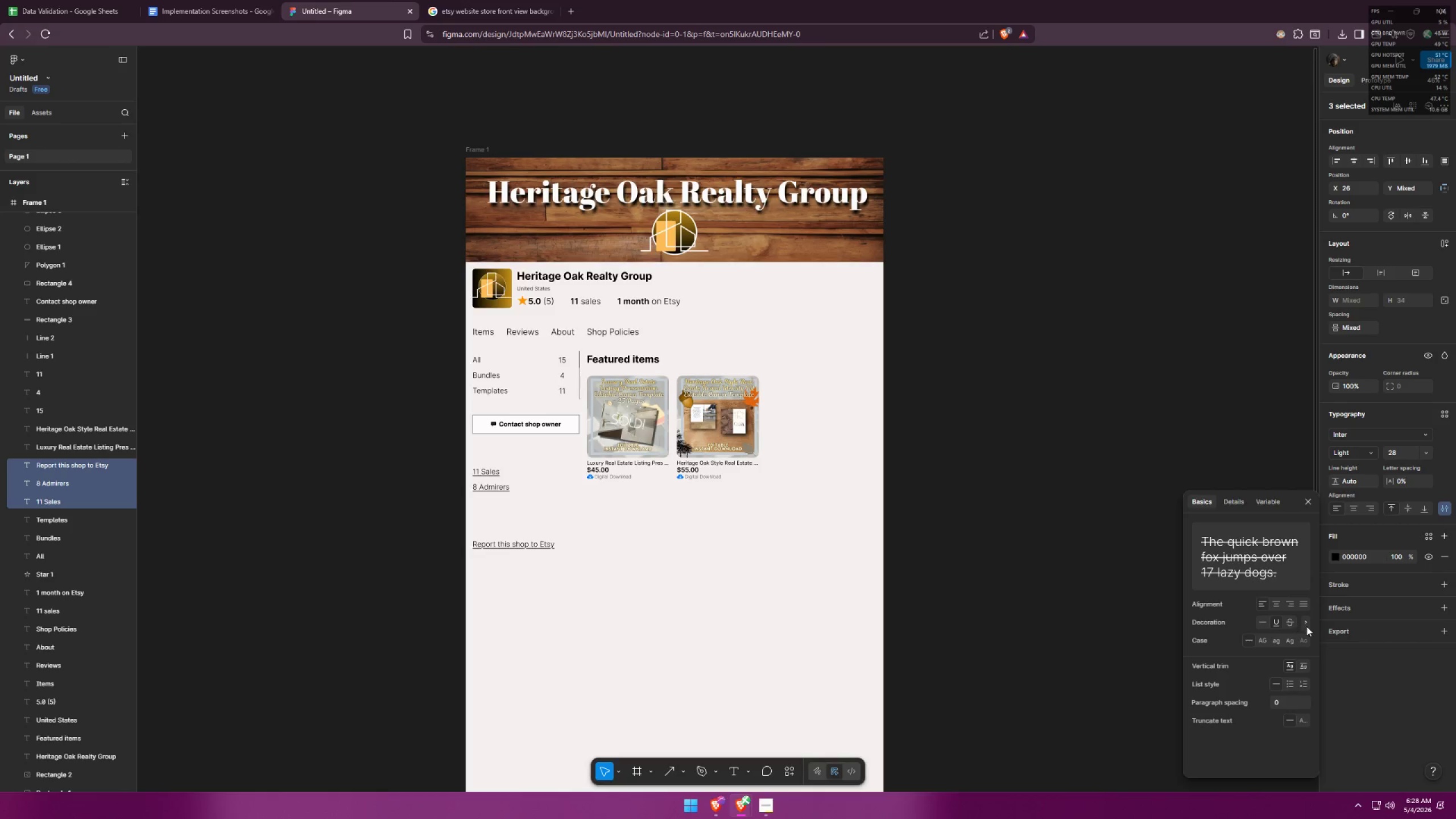 
left_click([1309, 625])
 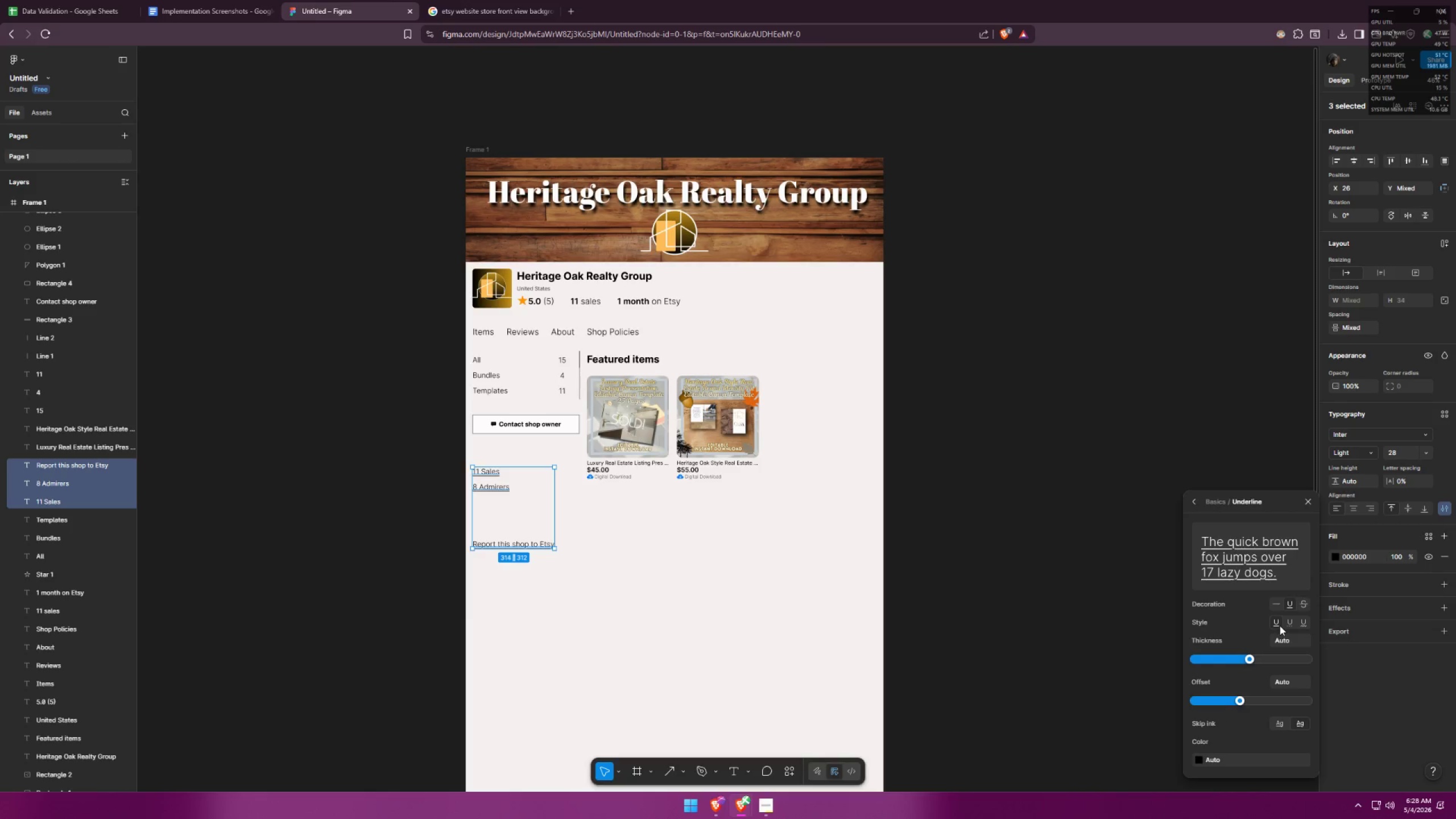 
left_click([1094, 573])
 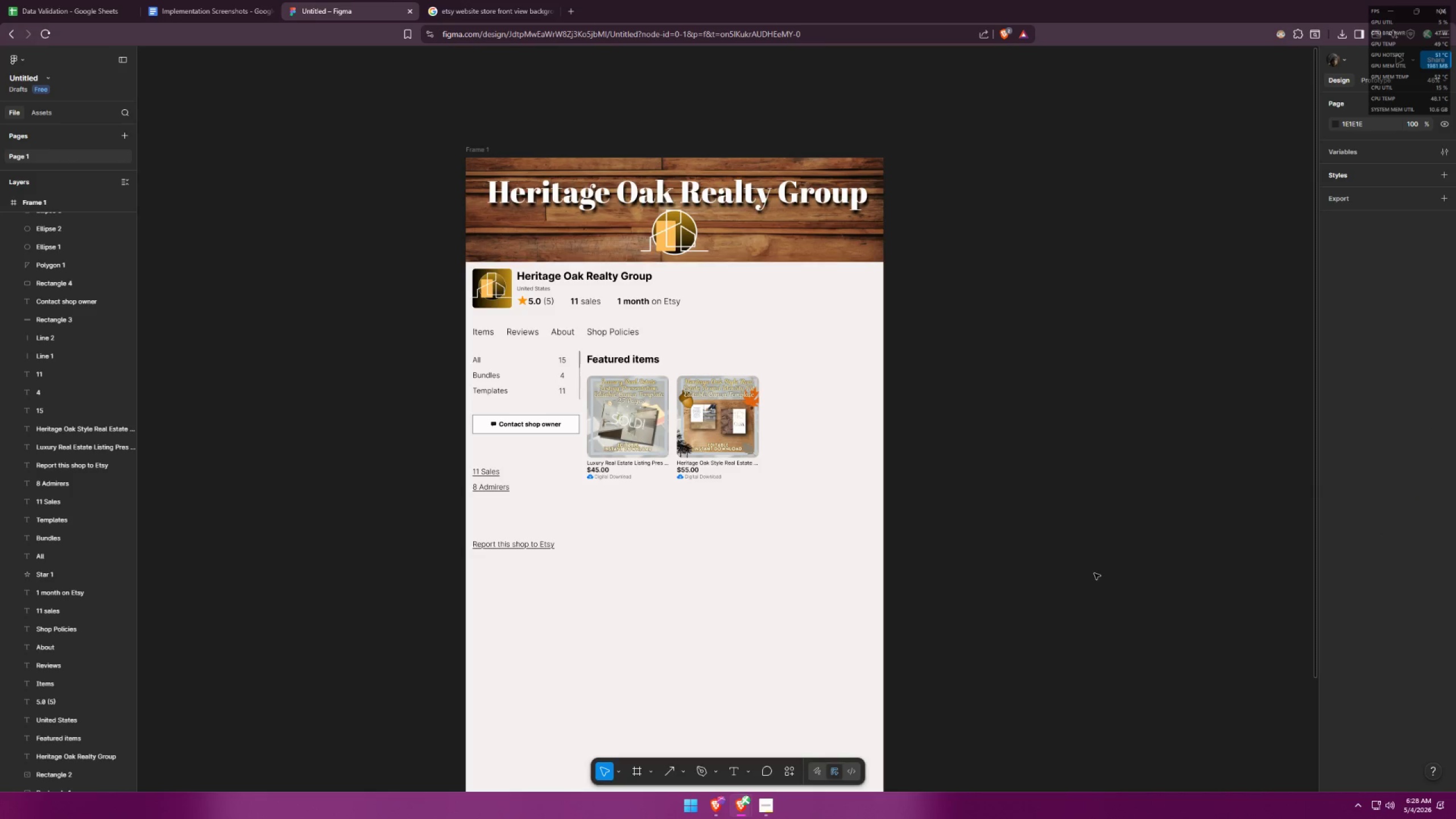 
key(Alt+AltLeft)
 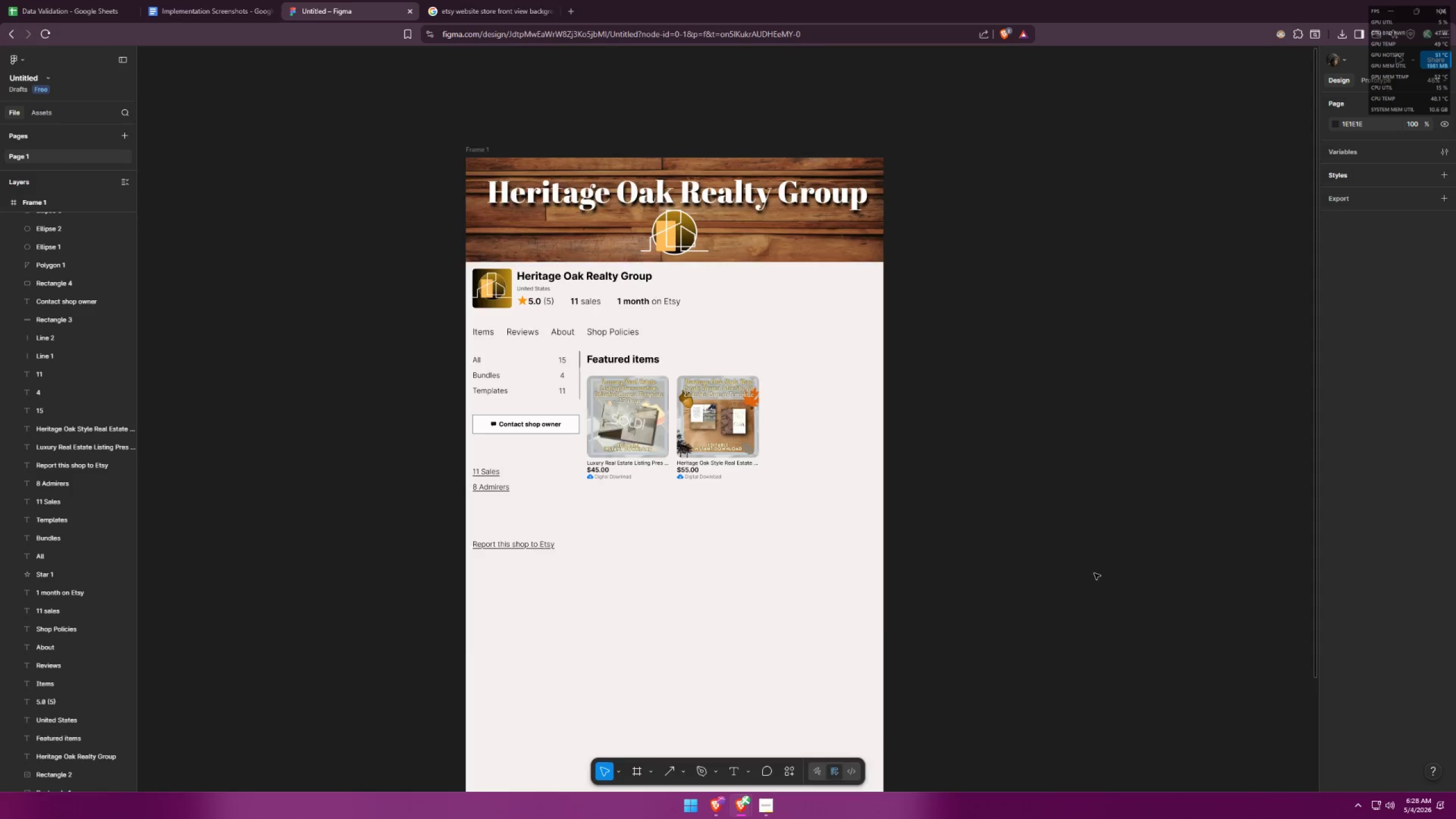 
key(Alt+Tab)
 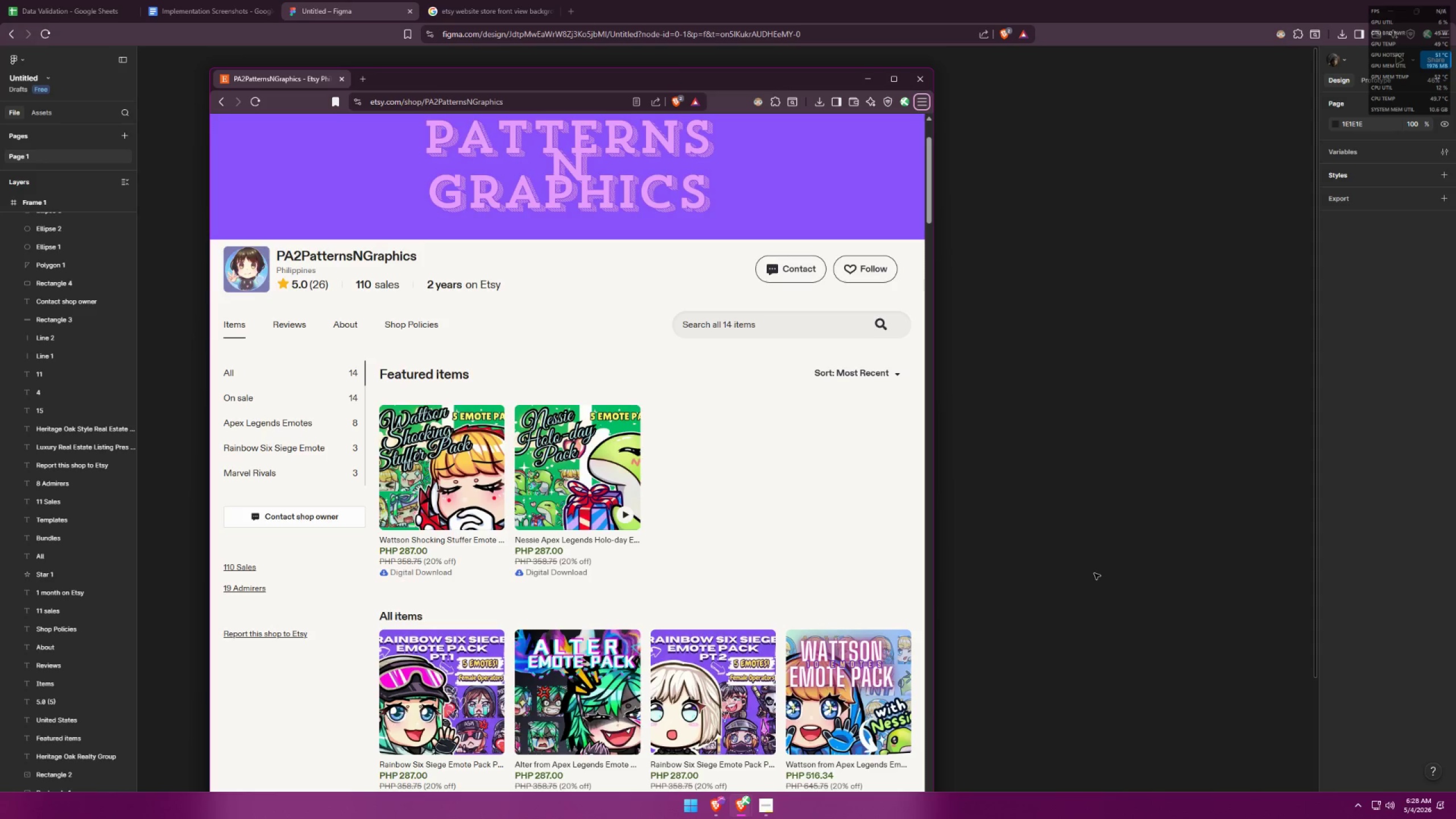 
key(Alt+AltLeft)
 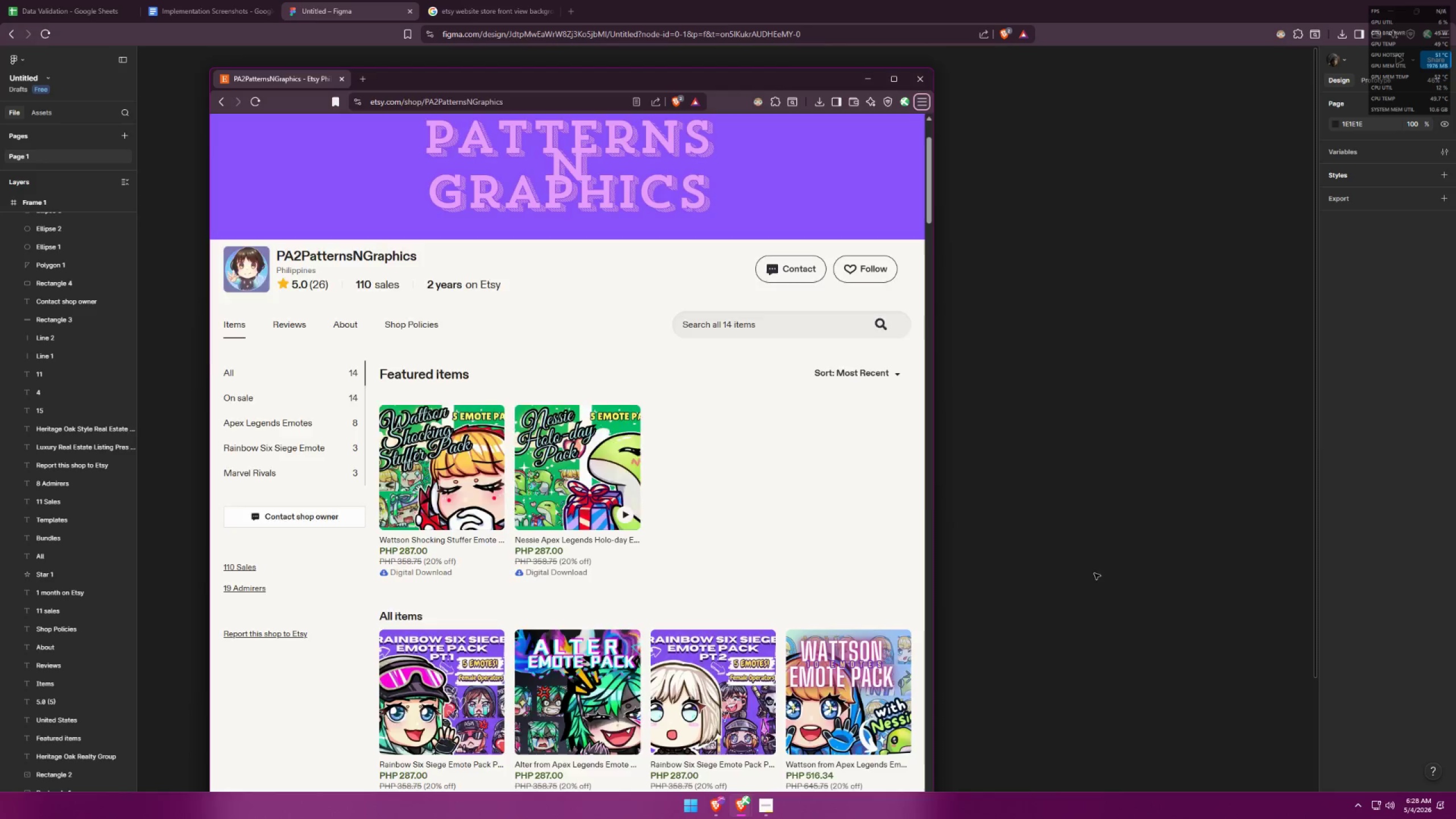 
key(Alt+Tab)
 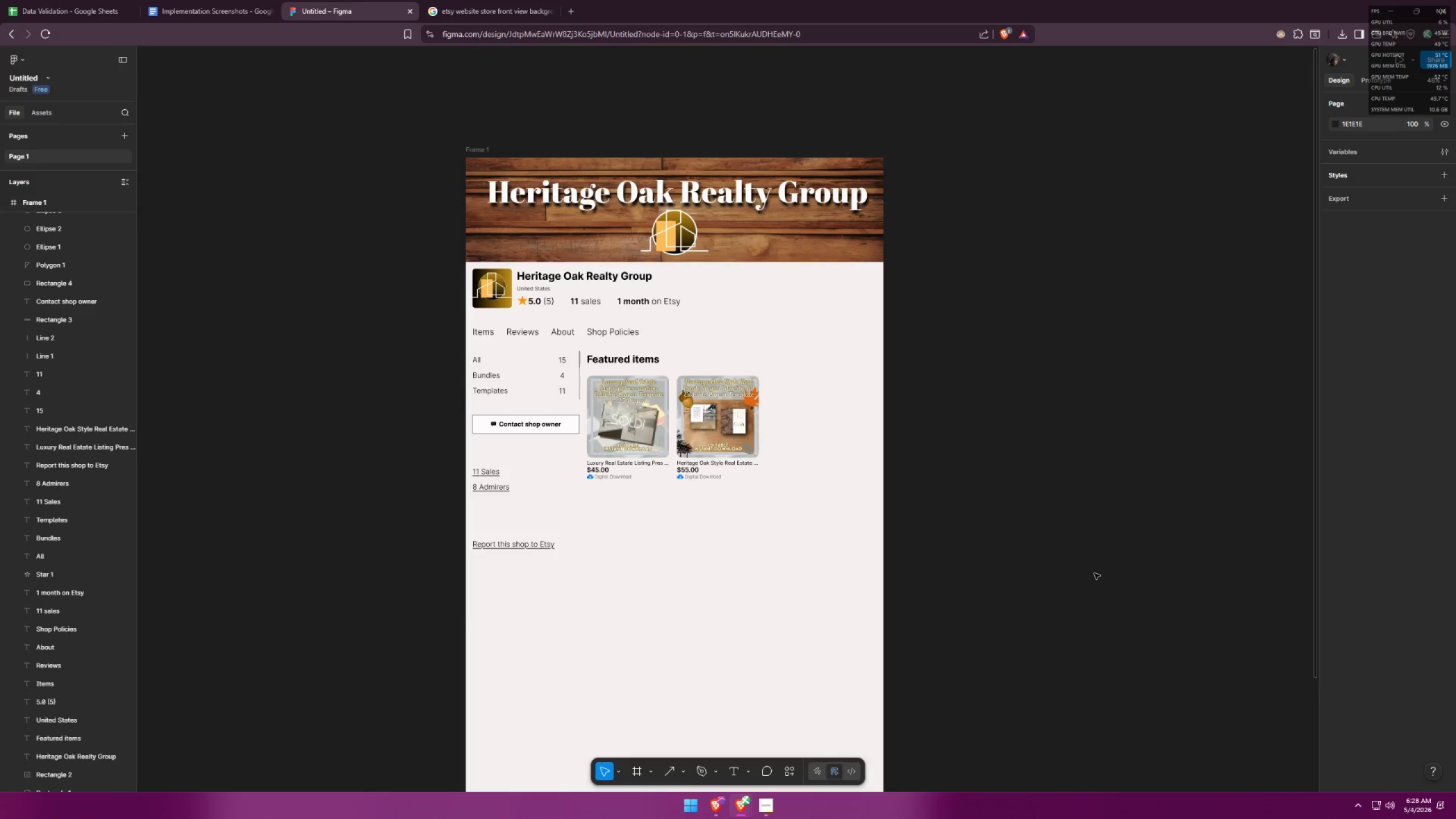 
key(Alt+AltLeft)
 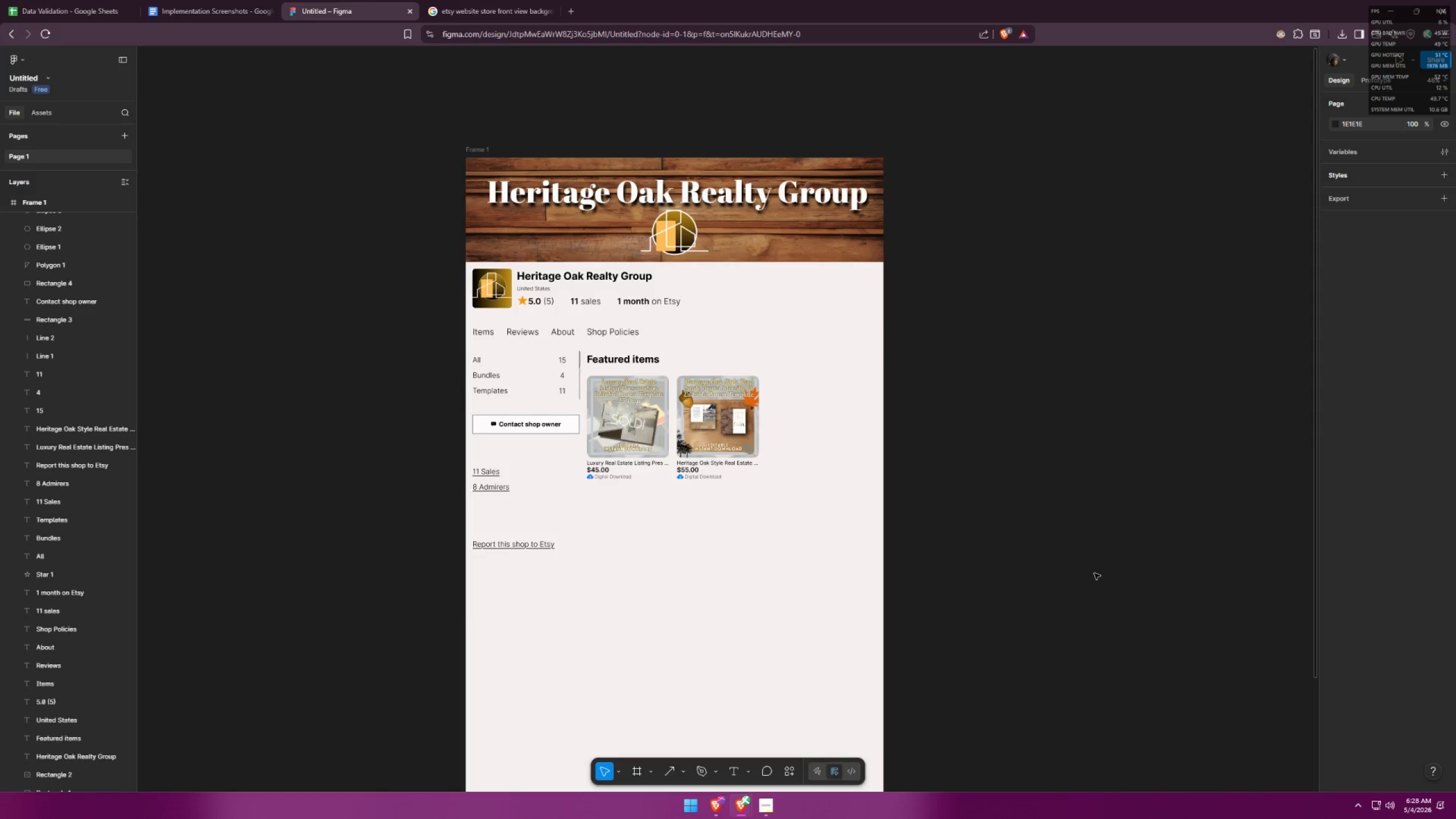 
key(Alt+Tab)
 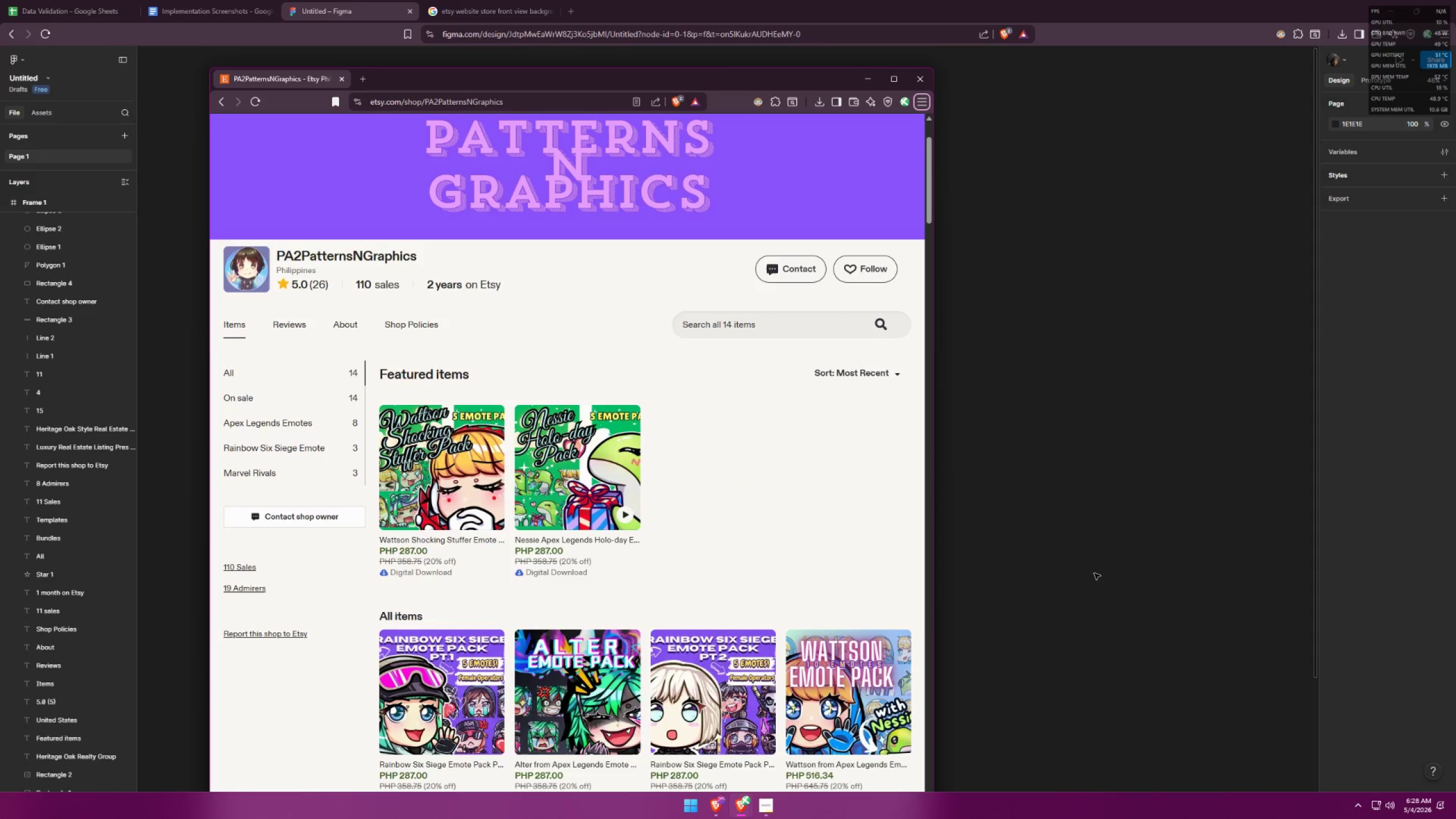 
key(Alt+AltLeft)
 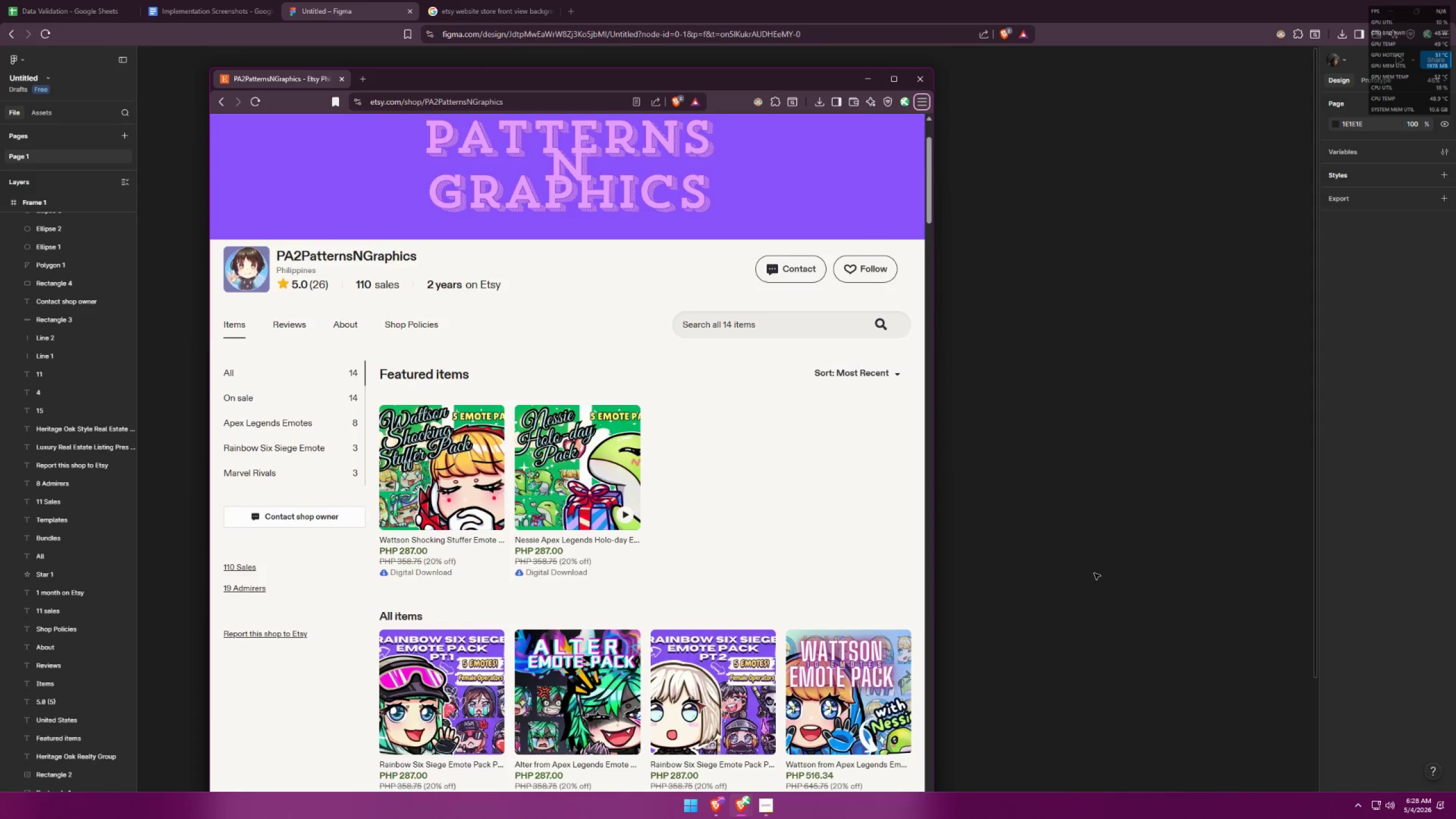 
key(Alt+Tab)
 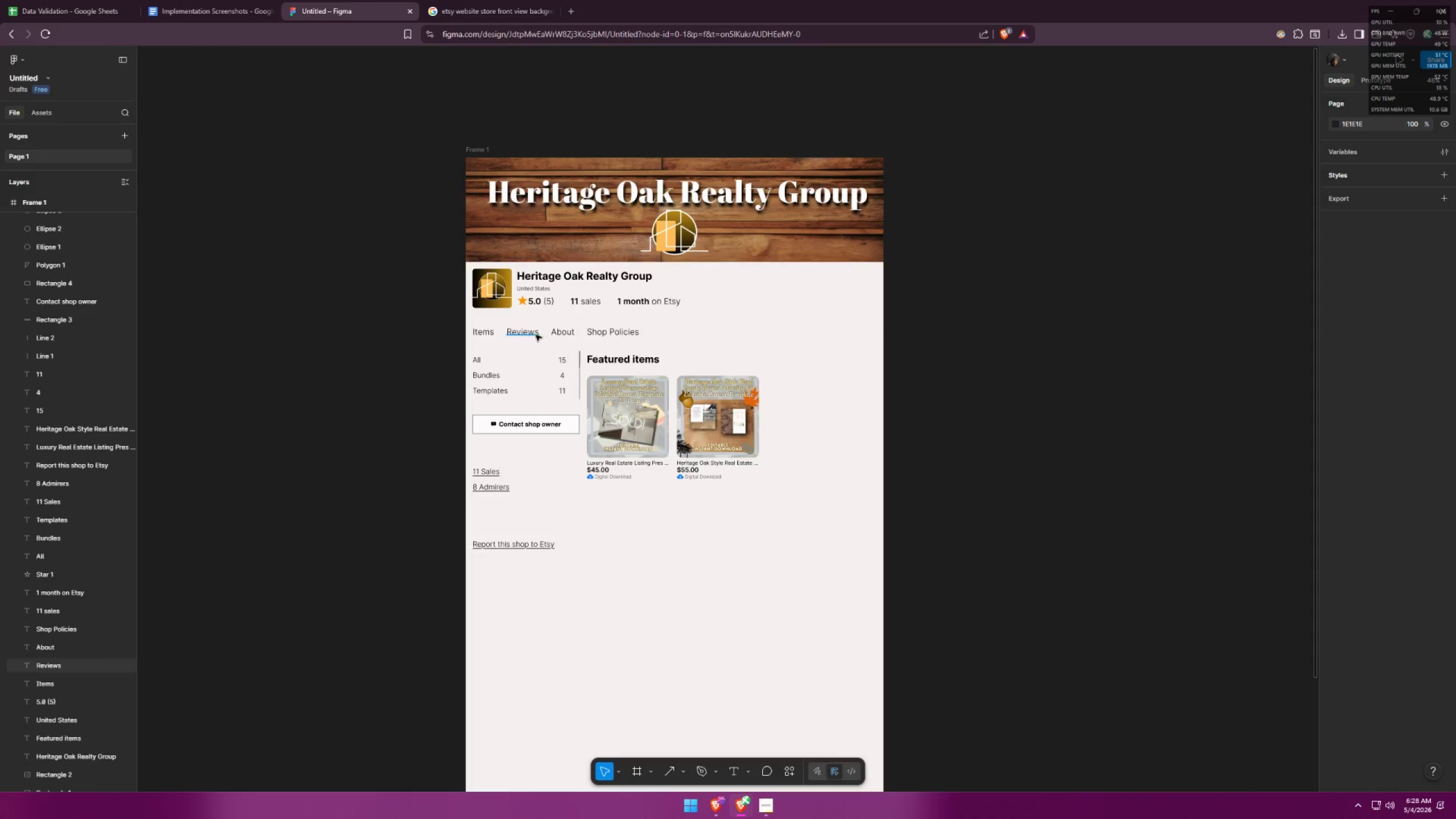 
key(Alt+AltLeft)
 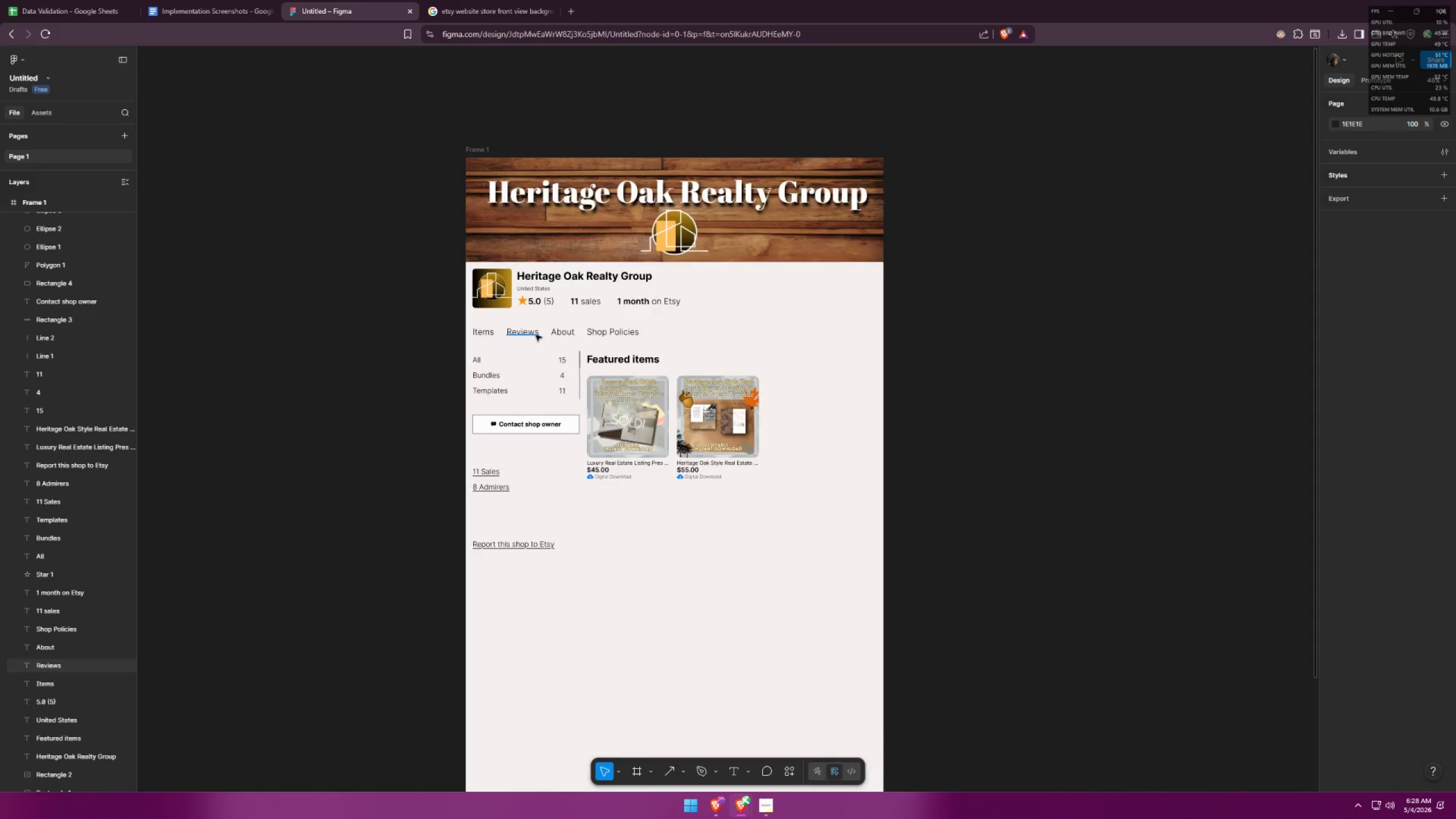 
key(Alt+Tab)
 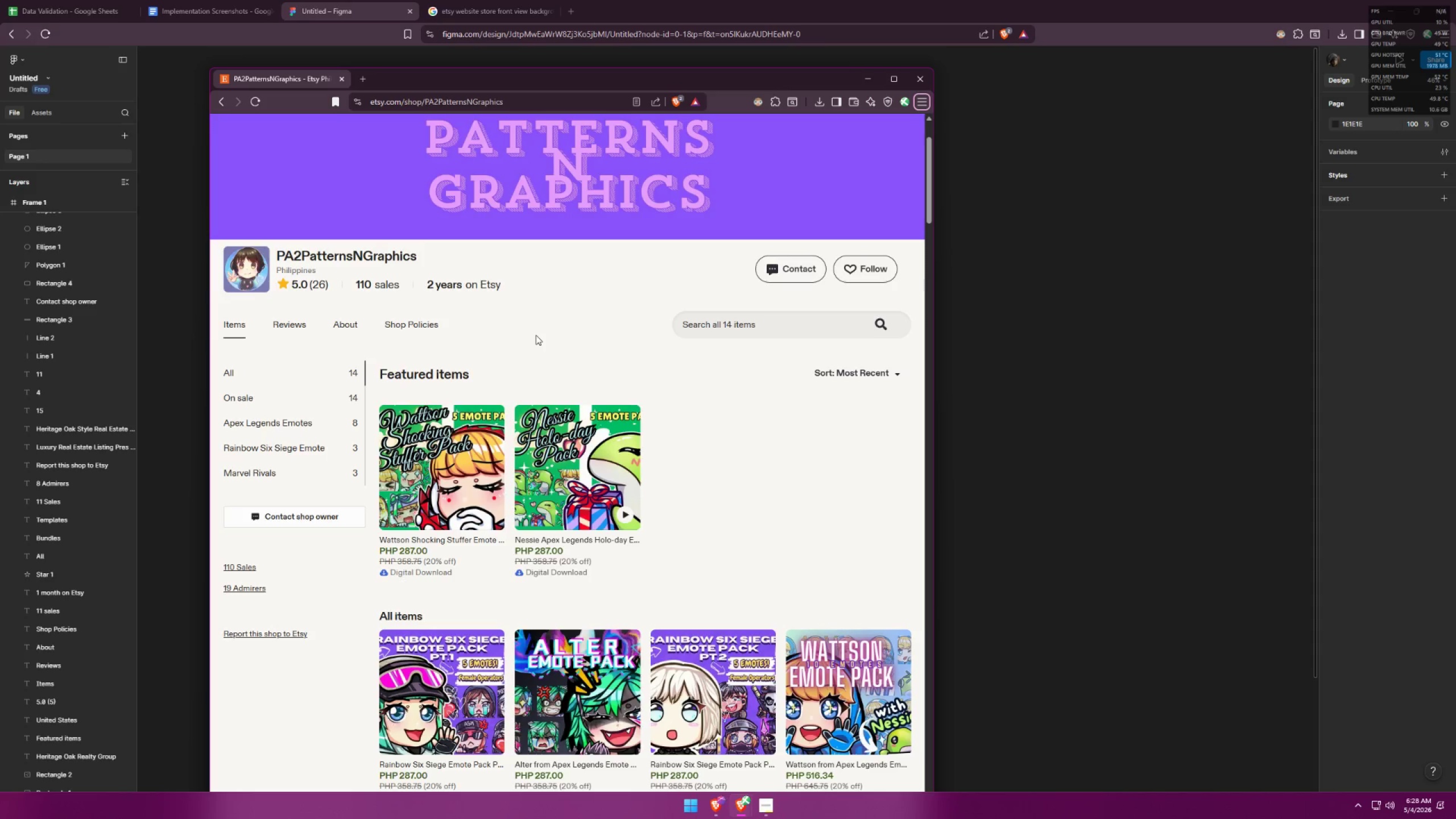 
key(Alt+AltLeft)
 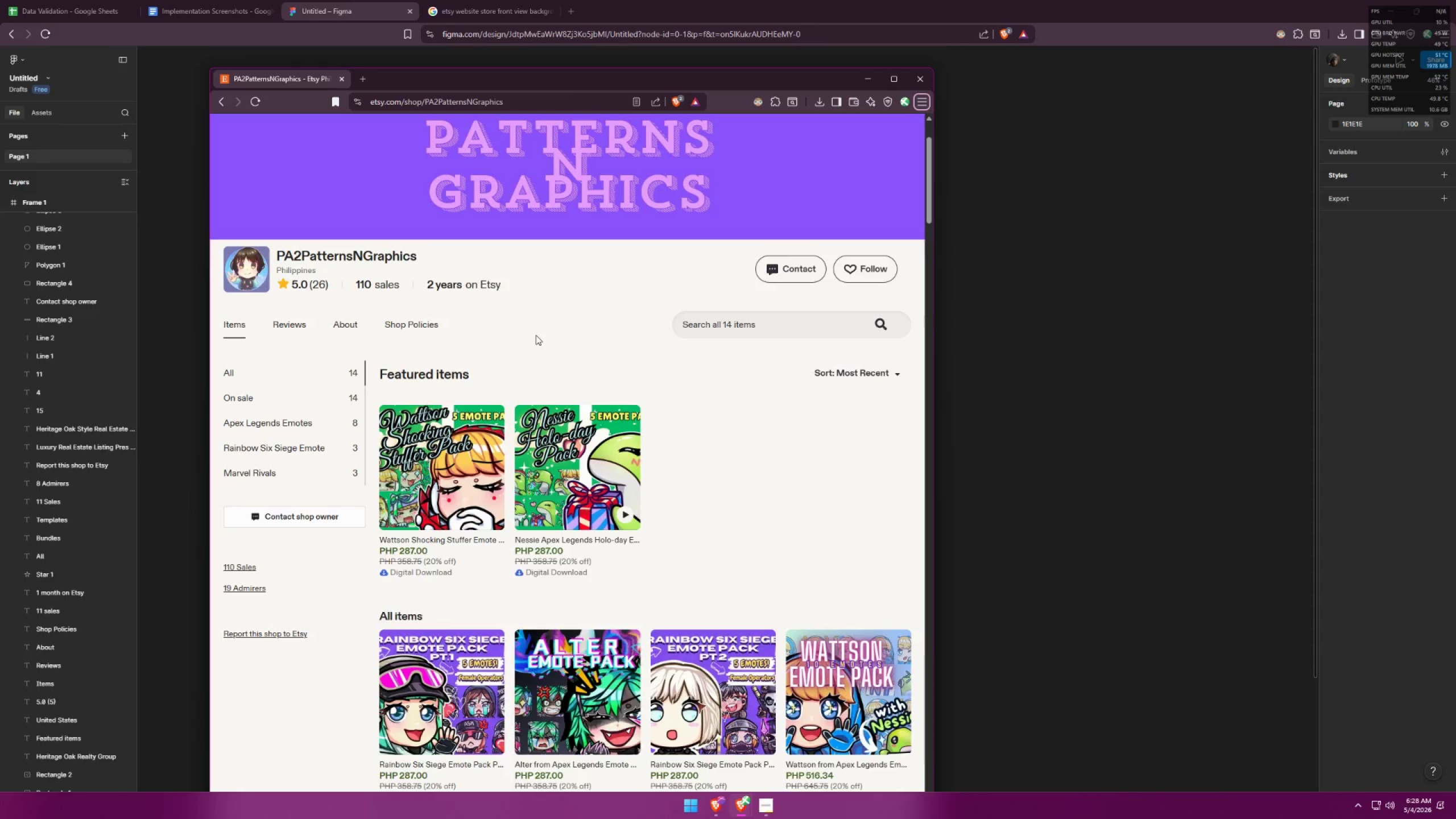 
key(Alt+Tab)
 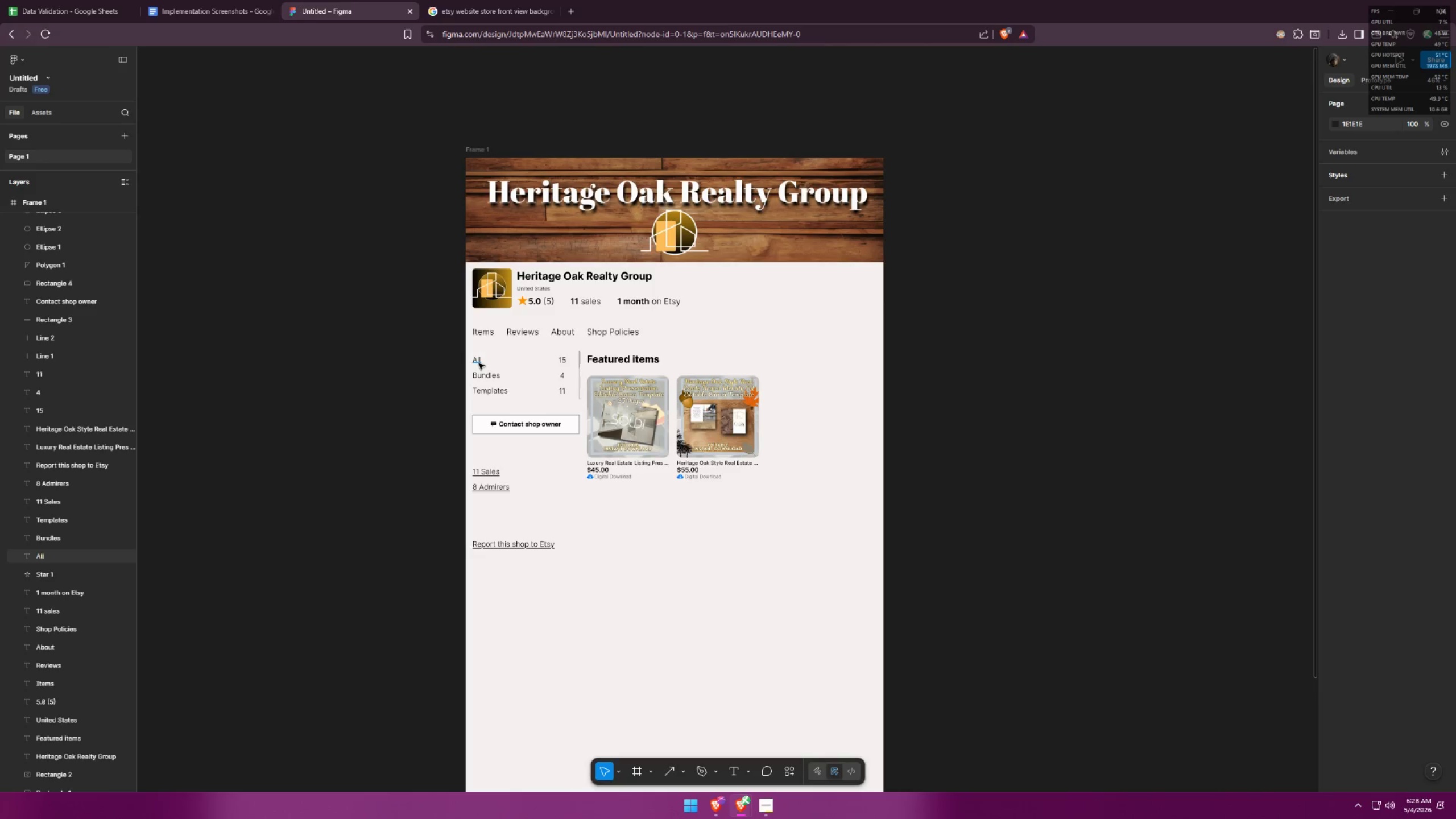 
left_click([479, 363])
 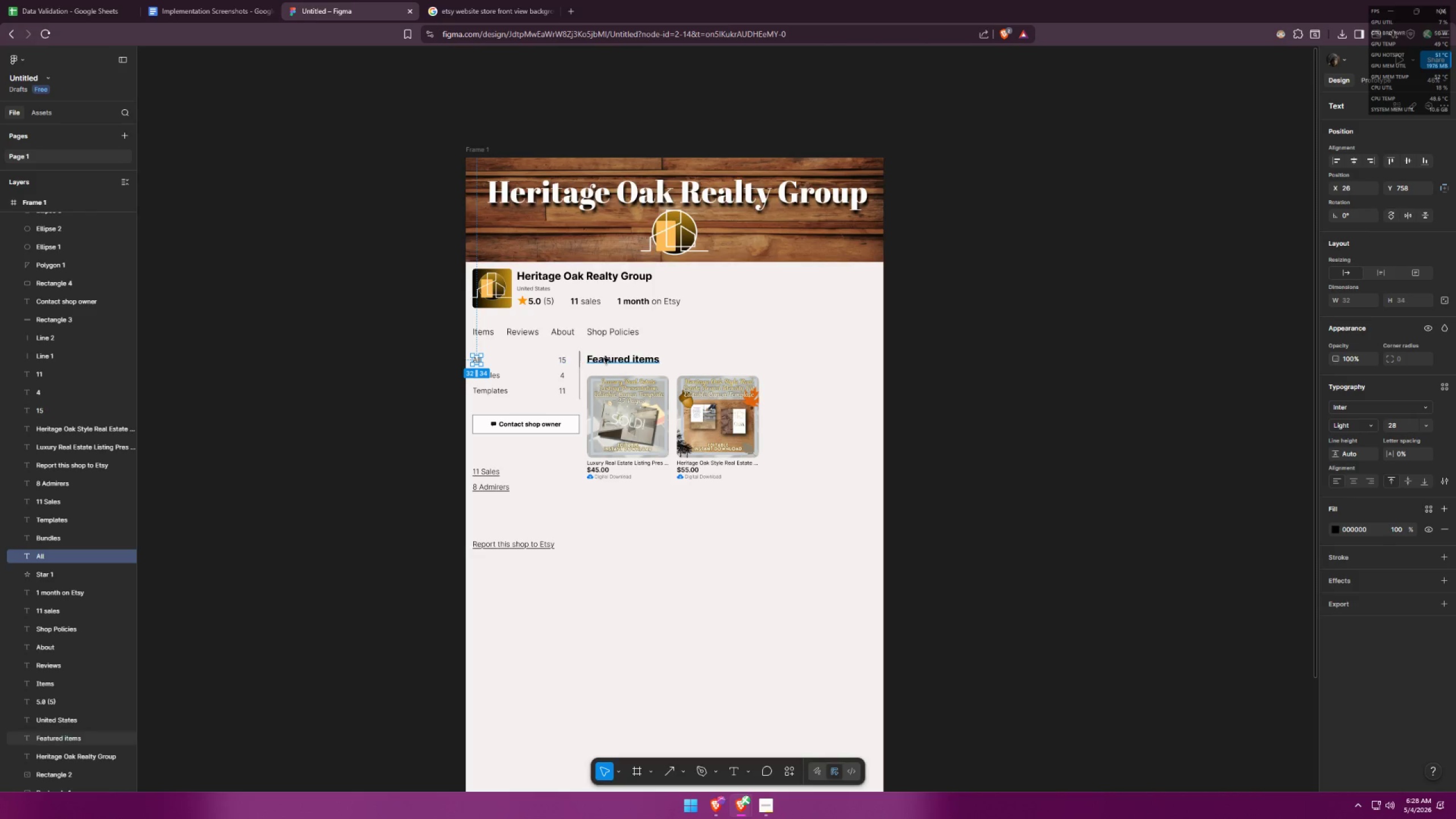 
left_click_drag(start_coordinate=[662, 342], to_coordinate=[477, 324])
 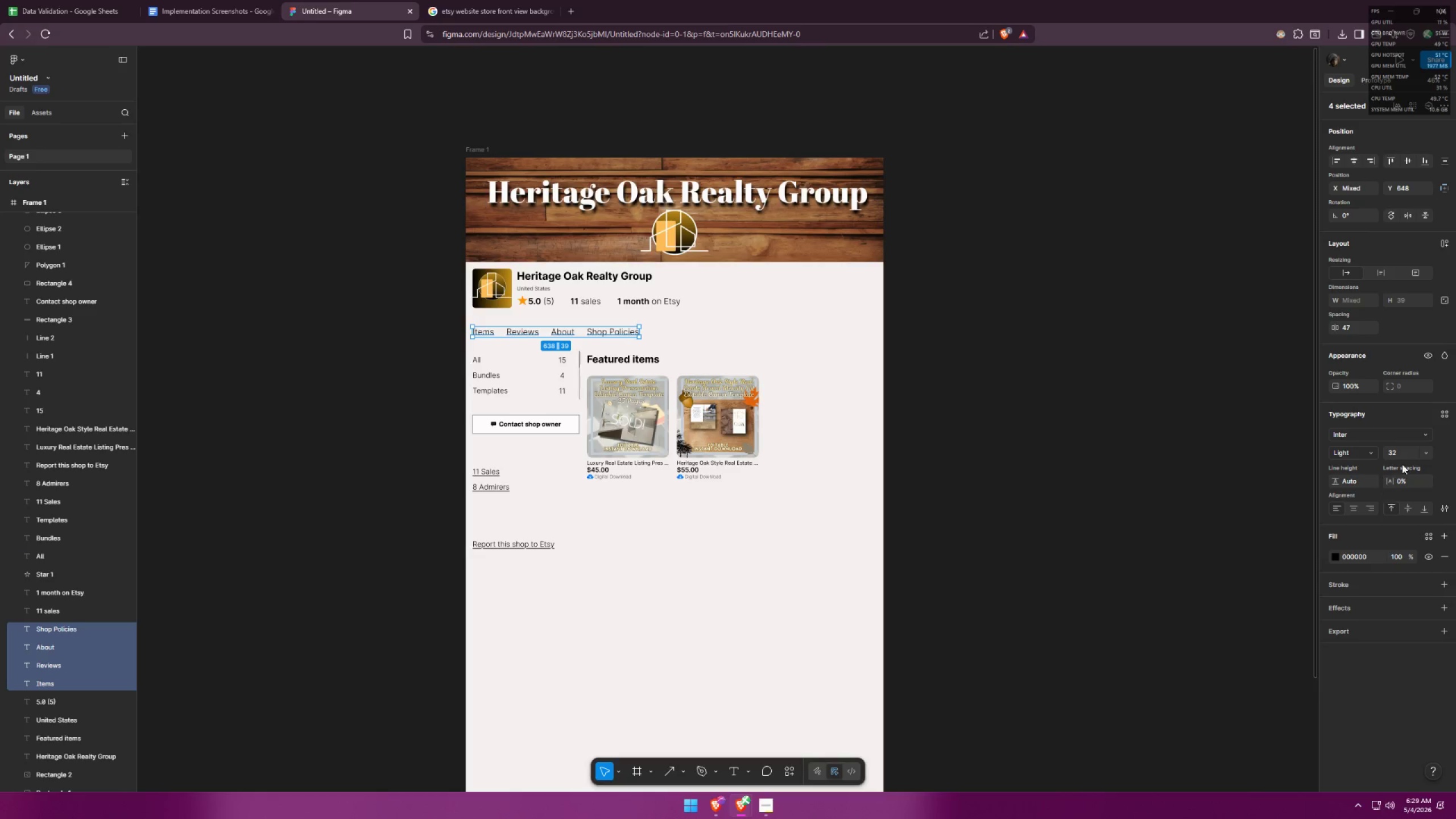 
left_click_drag(start_coordinate=[1405, 456], to_coordinate=[1388, 453])
 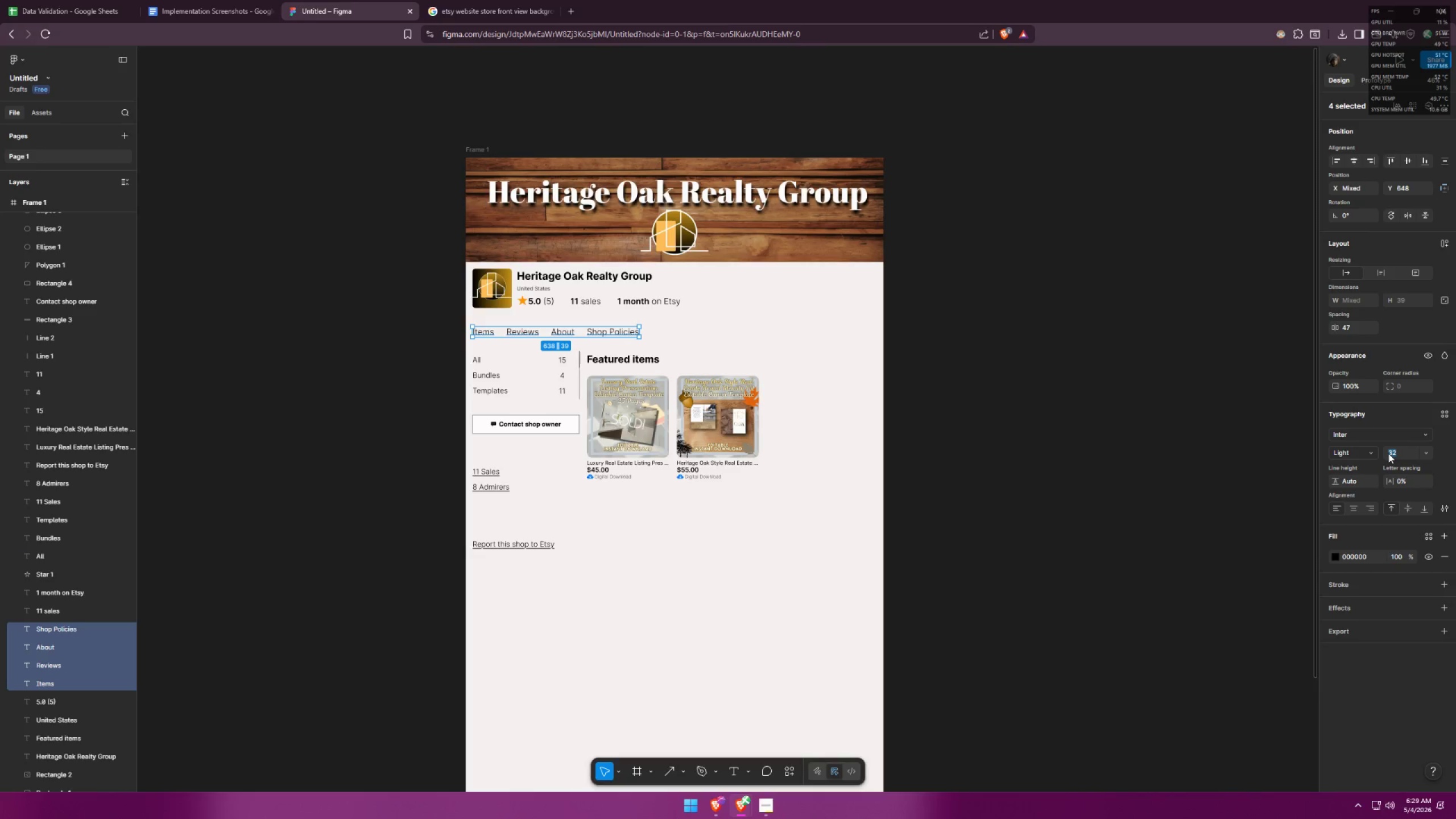 
type(28)
key(Backspace)
key(Backspace)
type(30)
 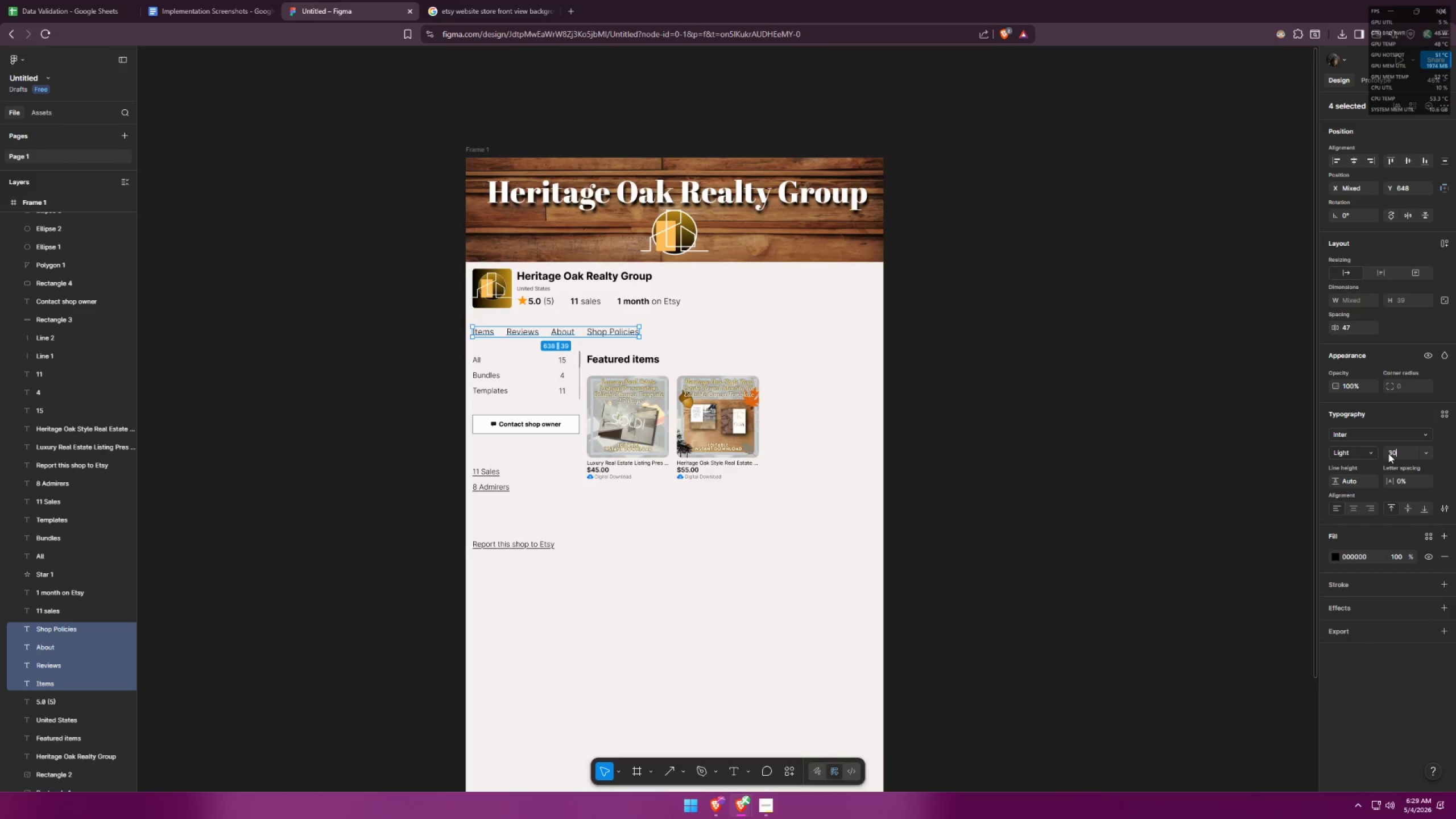 
key(Enter)
 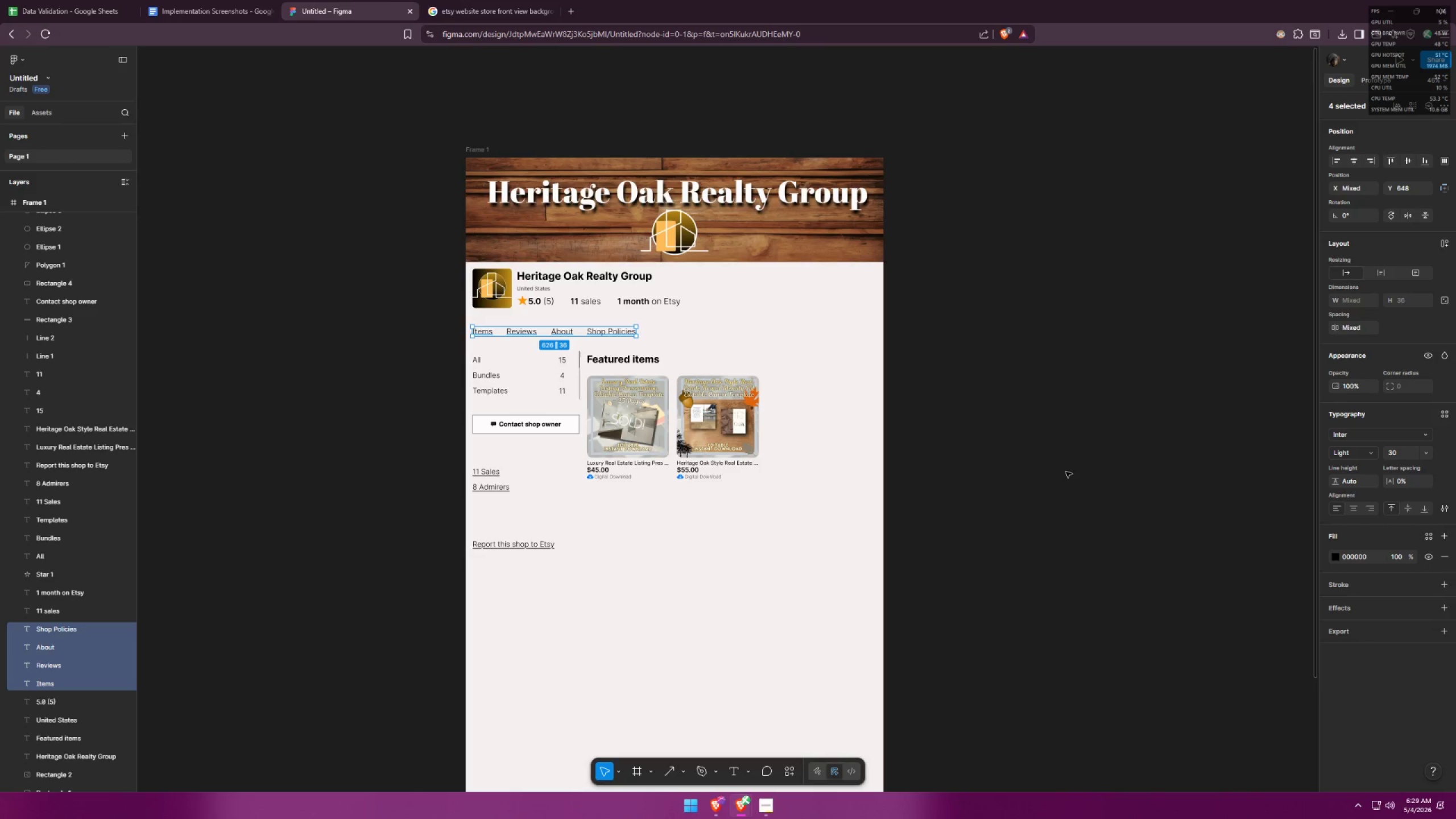 
left_click([744, 335])
 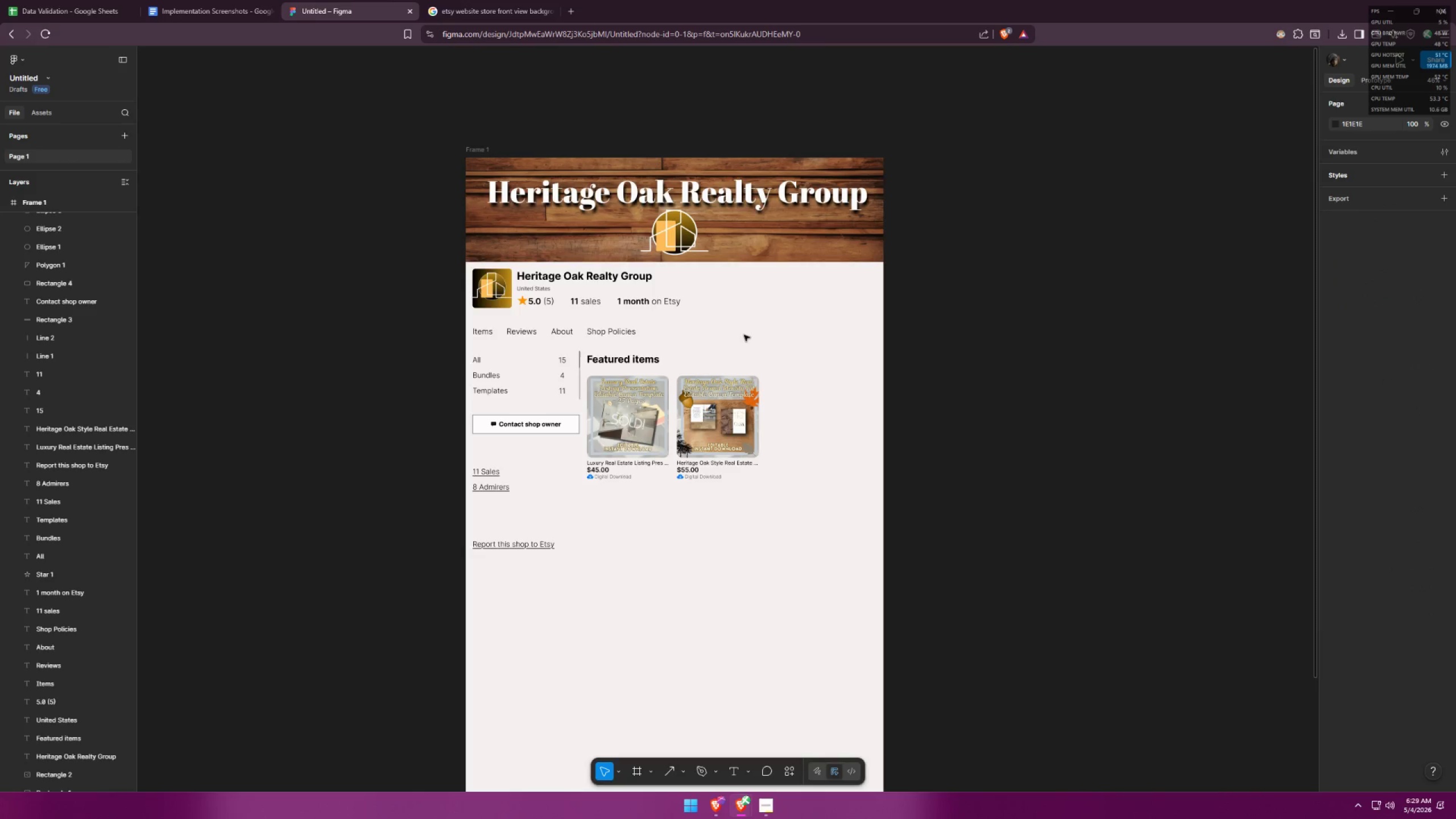 
hold_key(key=ControlLeft, duration=0.47)
scroll: coordinate [487, 311], scroll_direction: up, amount: 4.0
 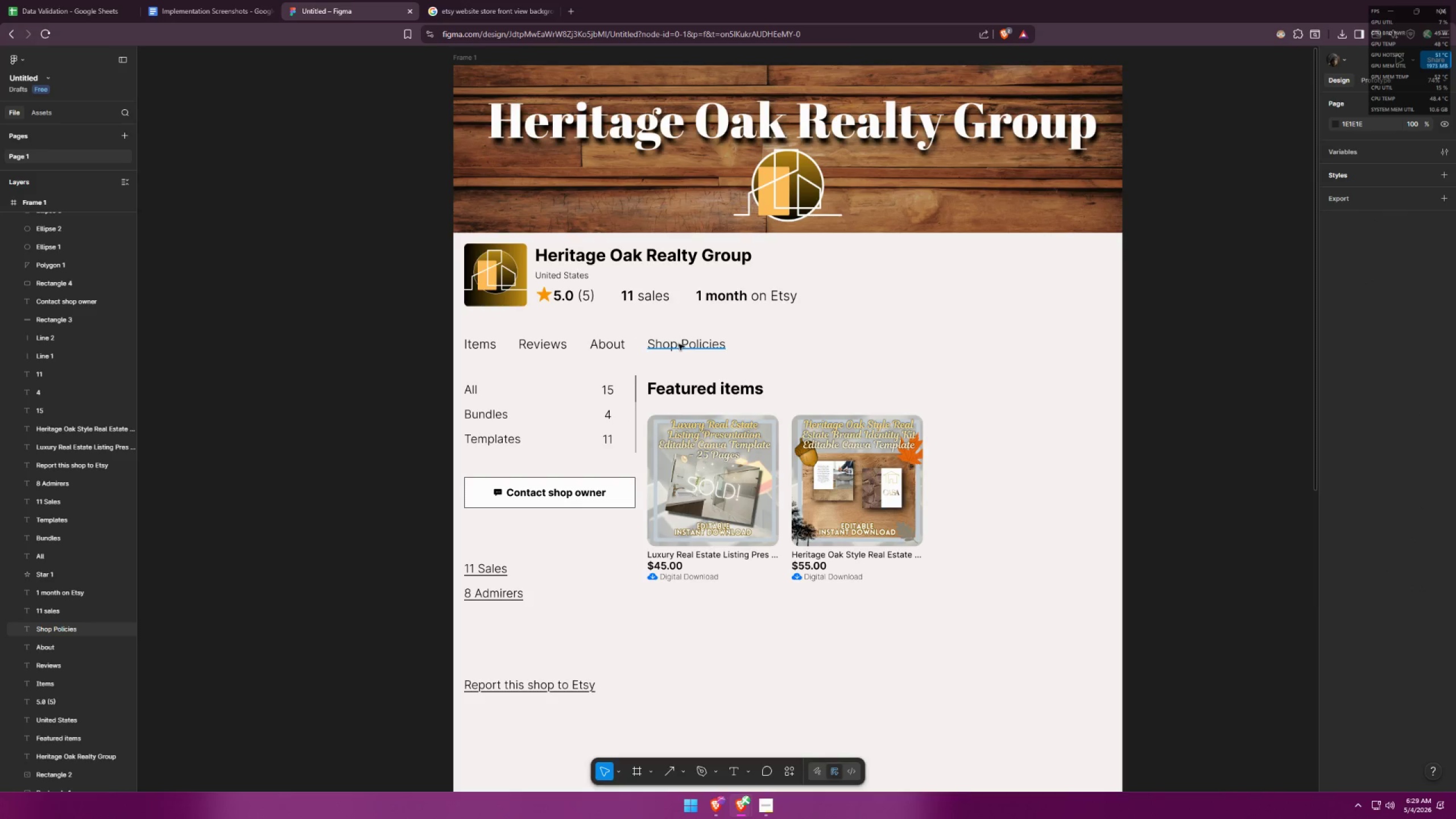 
hold_key(key=ShiftLeft, duration=0.84)
 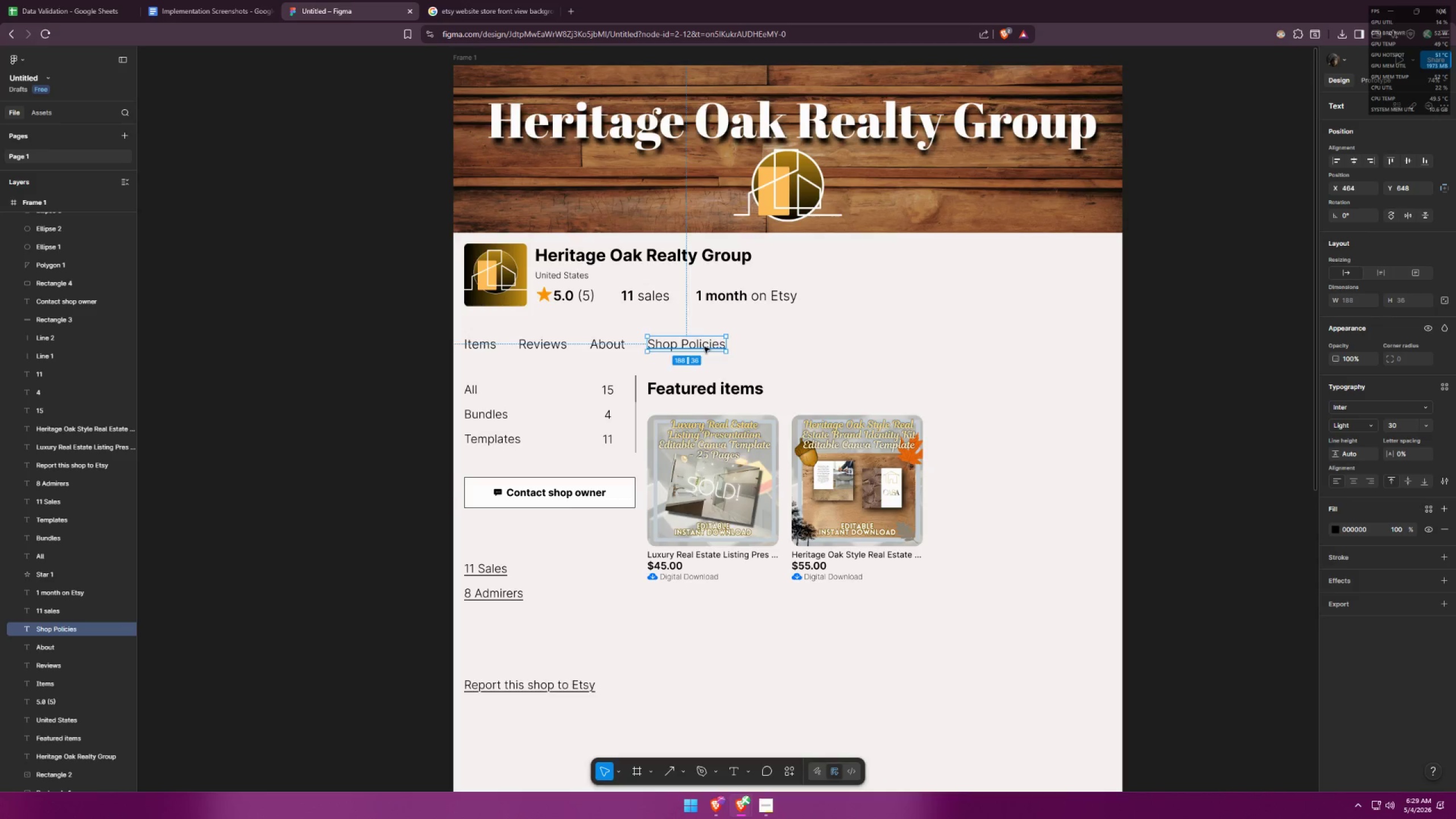 
left_click_drag(start_coordinate=[703, 347], to_coordinate=[767, 350])
 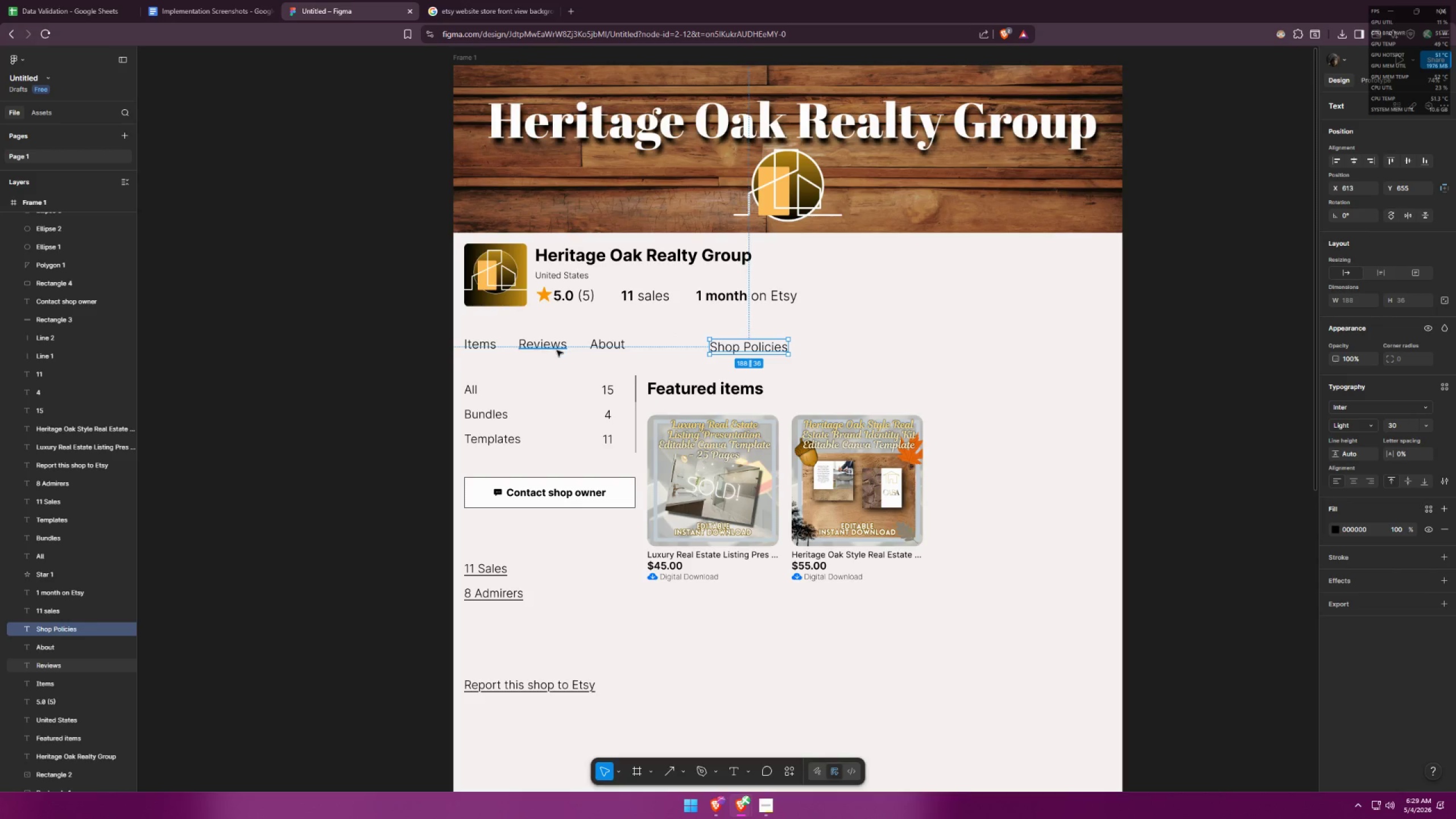 
left_click_drag(start_coordinate=[550, 349], to_coordinate=[559, 349])
 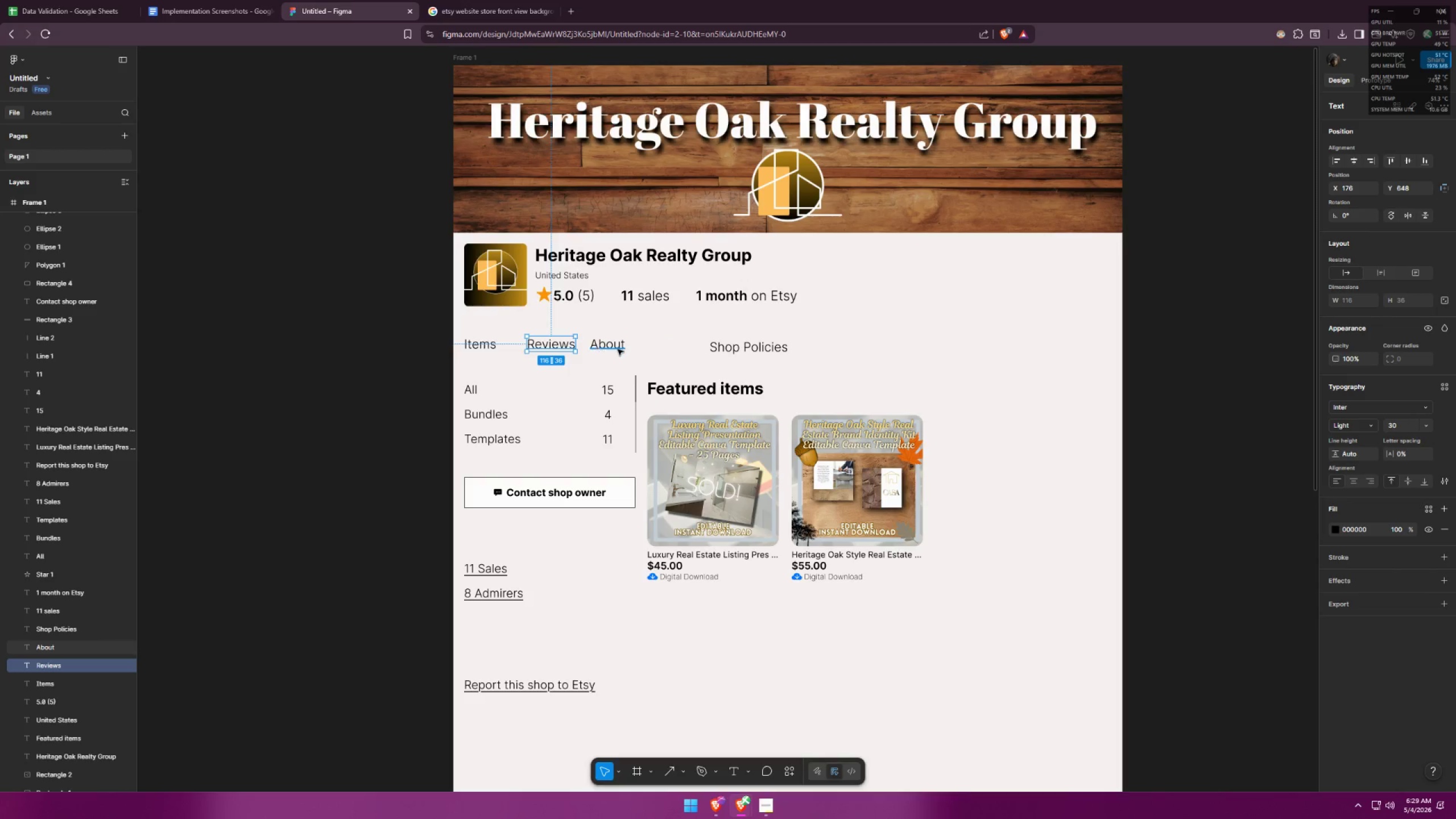 
left_click_drag(start_coordinate=[620, 349], to_coordinate=[635, 350])
 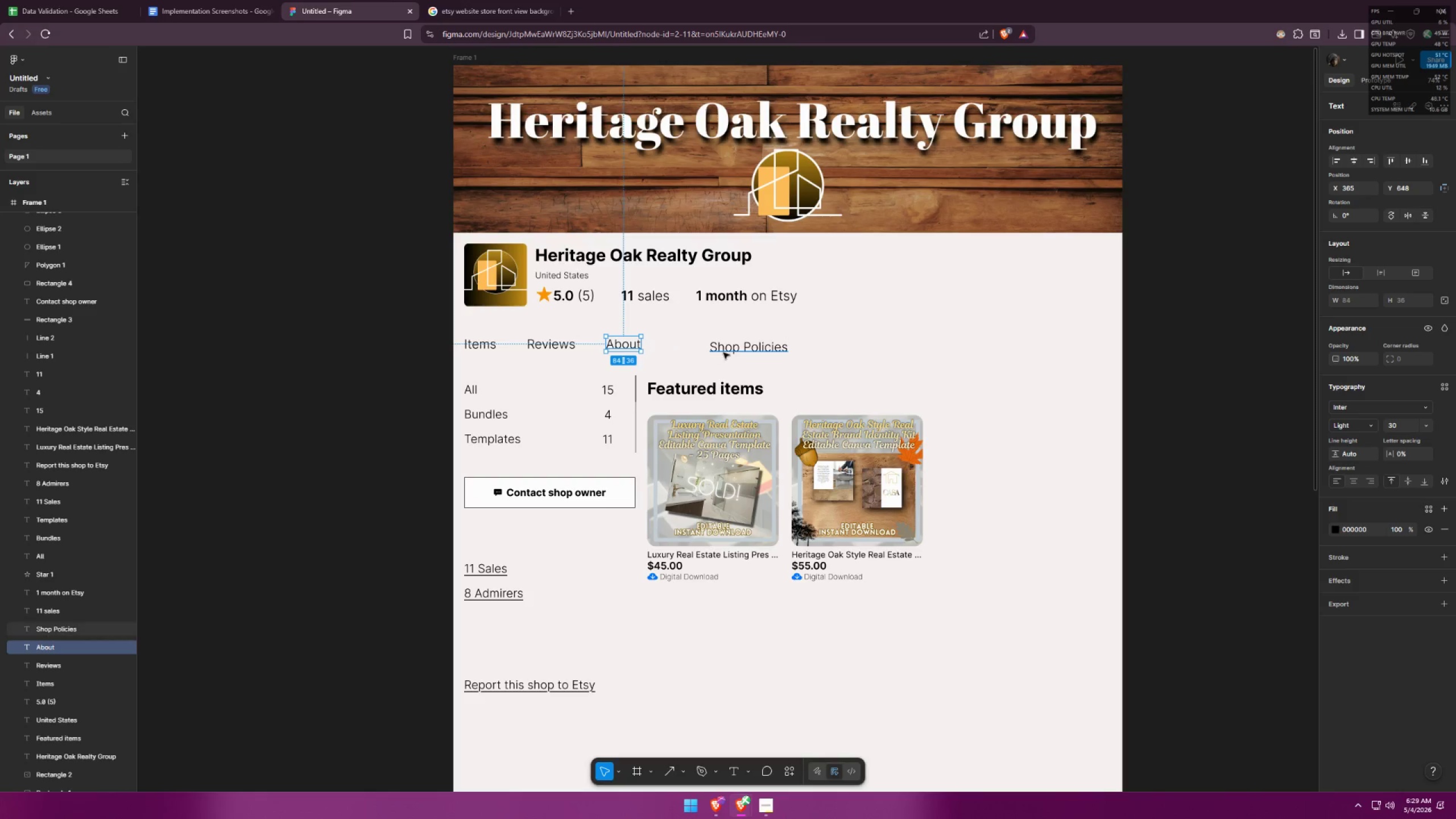 
left_click_drag(start_coordinate=[738, 351], to_coordinate=[700, 348])
 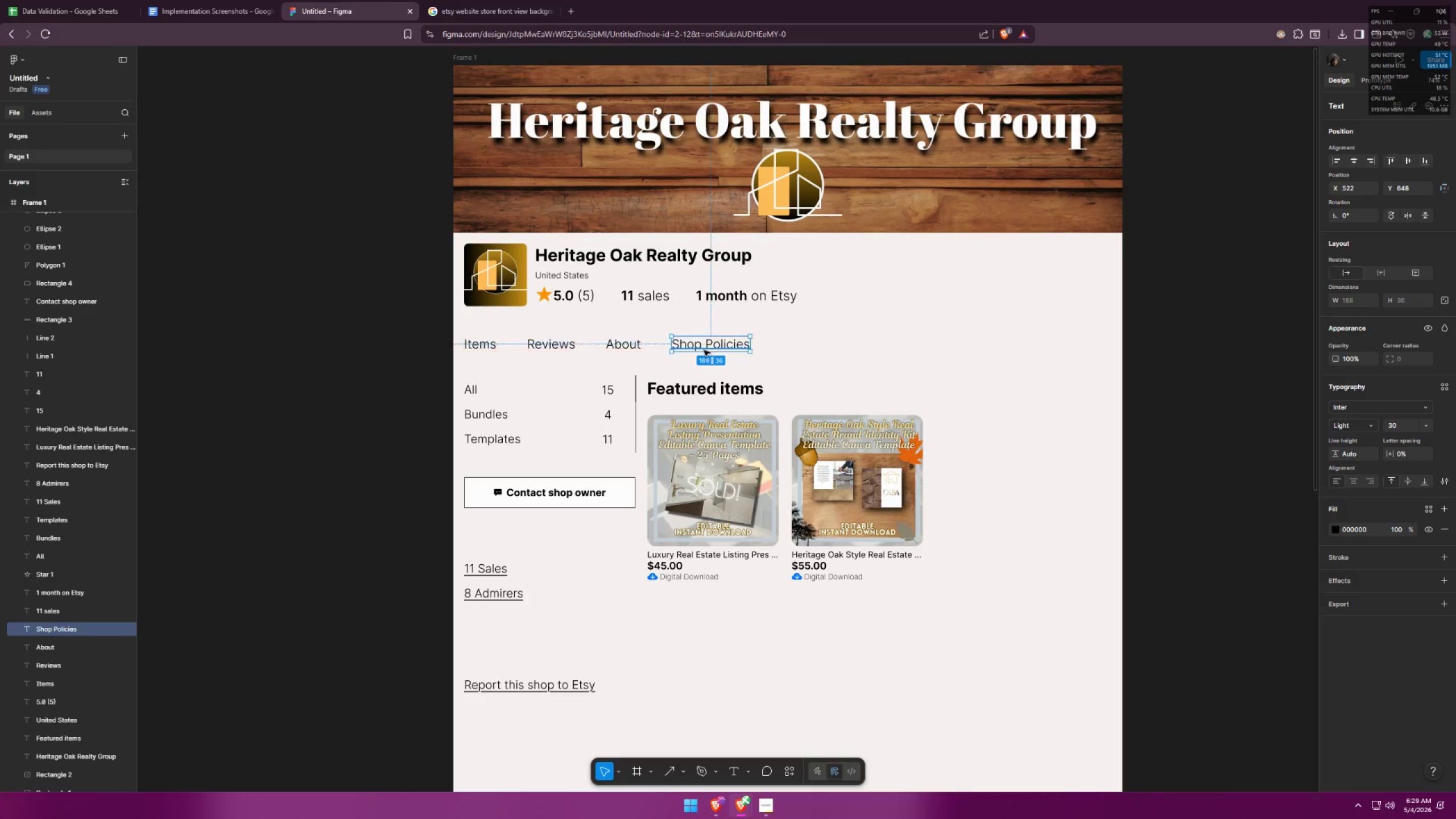 
left_click([799, 372])
 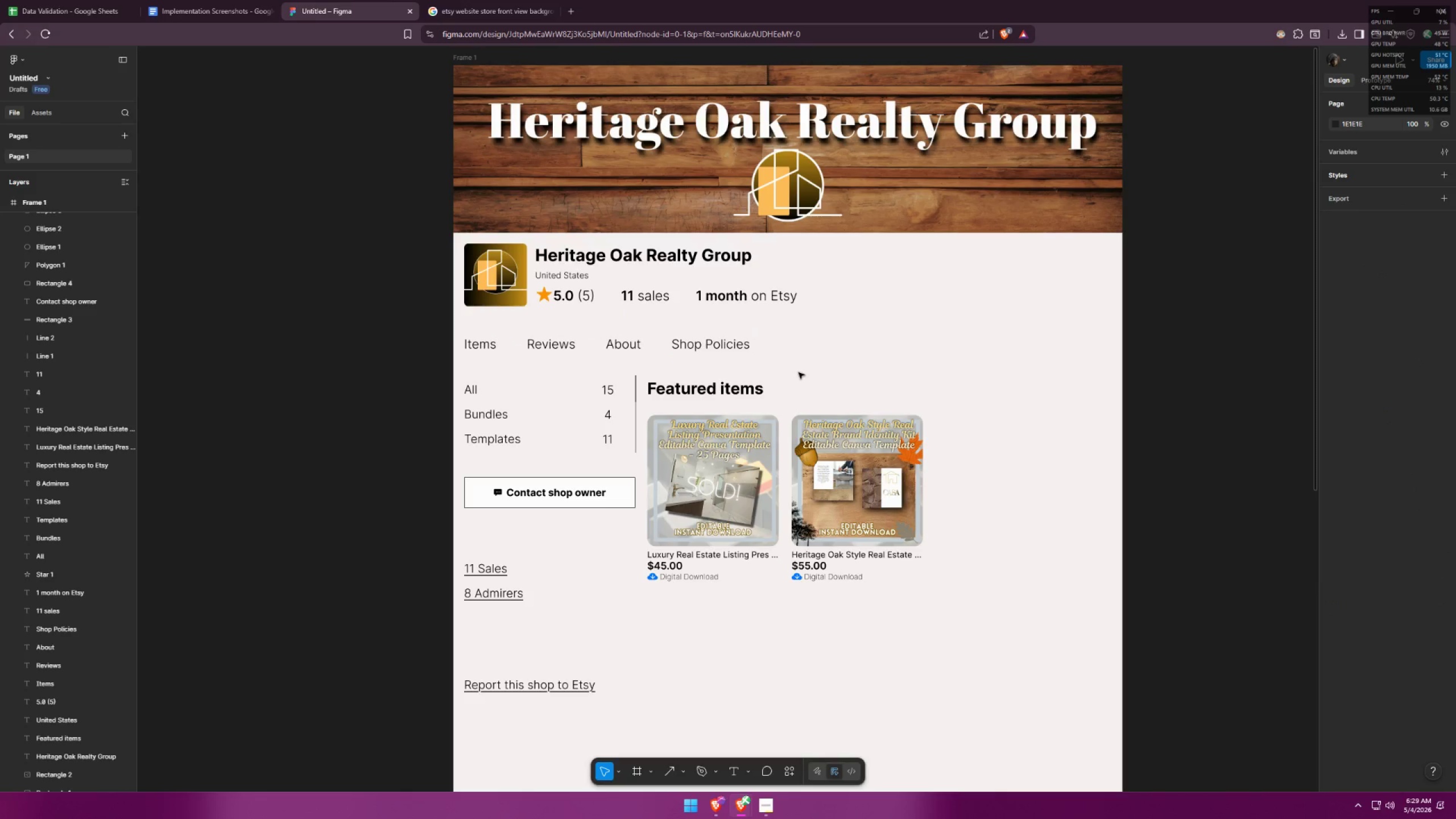 
hold_key(key=ControlLeft, duration=0.64)
 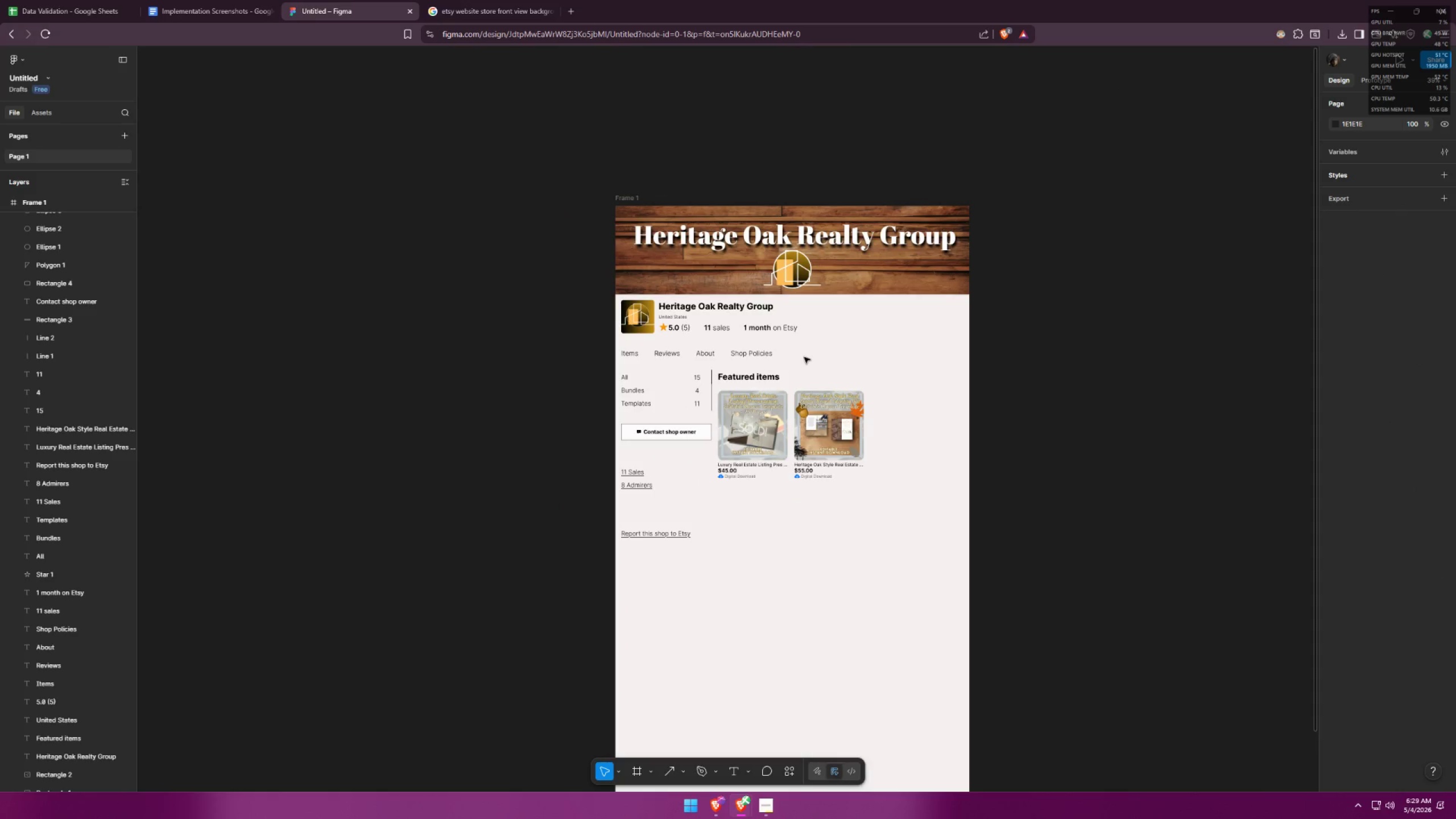 
hold_key(key=ControlLeft, duration=3.36)
 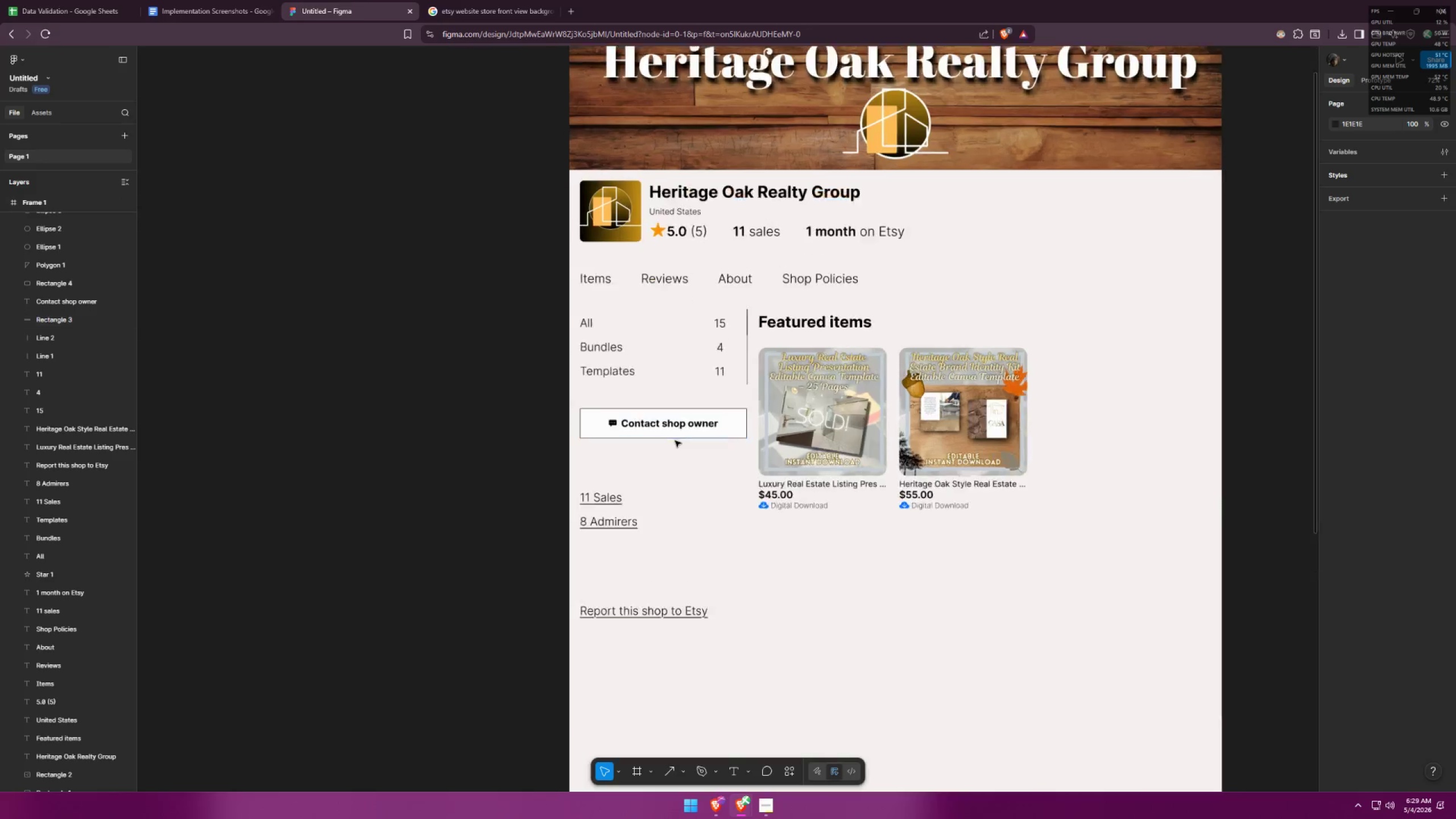 
scroll: coordinate [798, 361], scroll_direction: down, amount: 5.0
 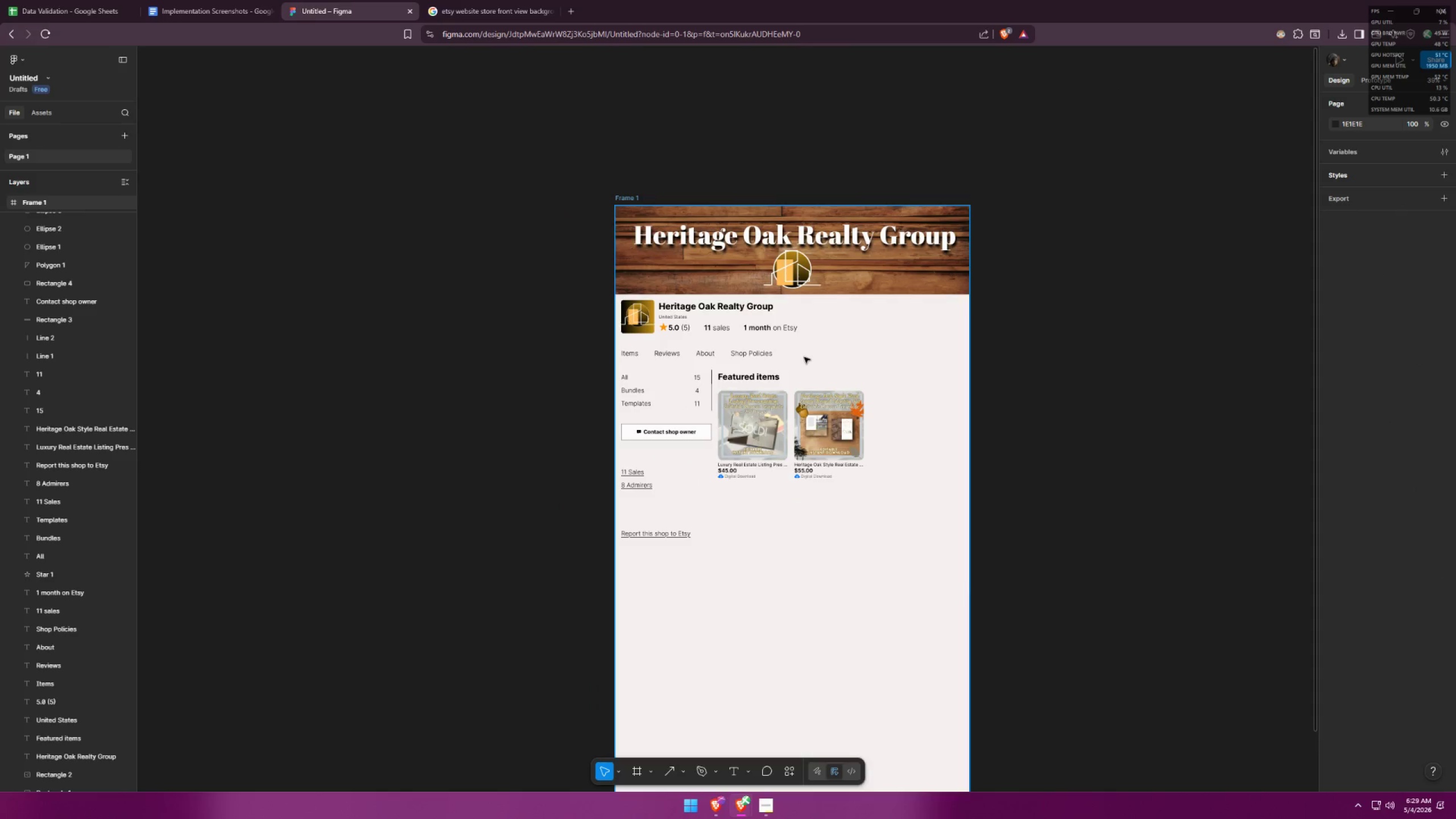 
key(Alt+AltLeft)
 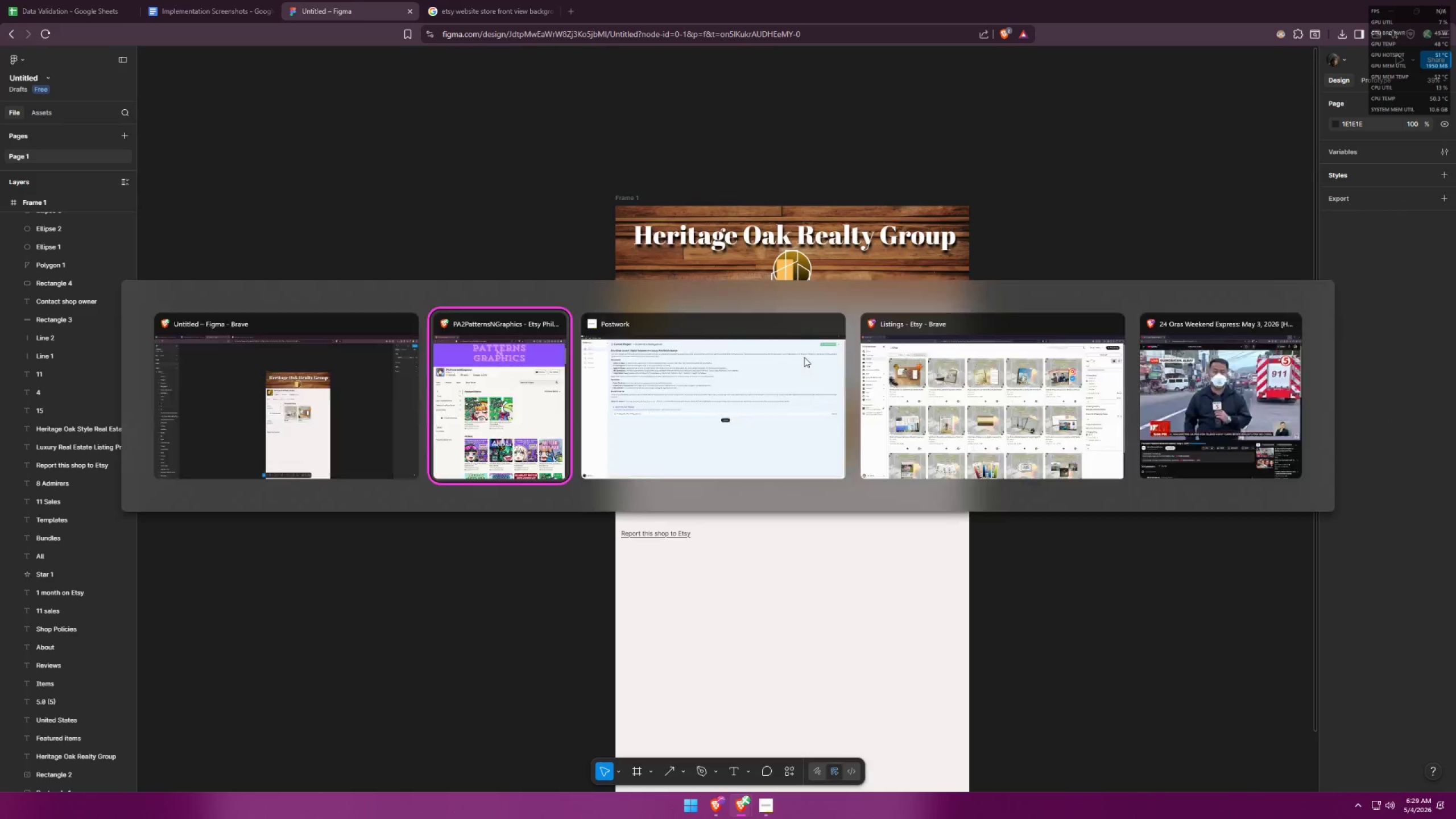 
key(Alt+Tab)
 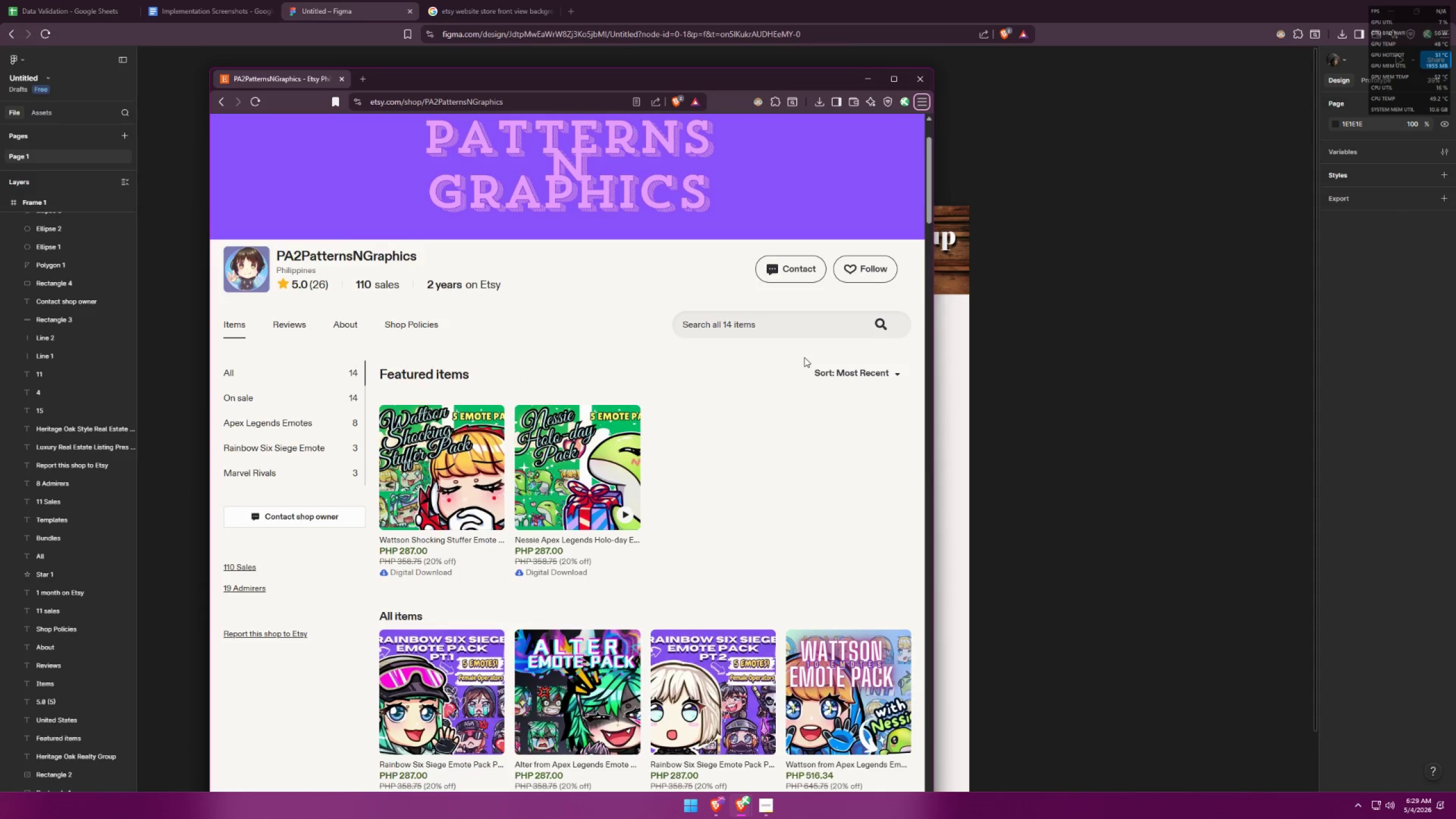 
key(Alt+AltLeft)
 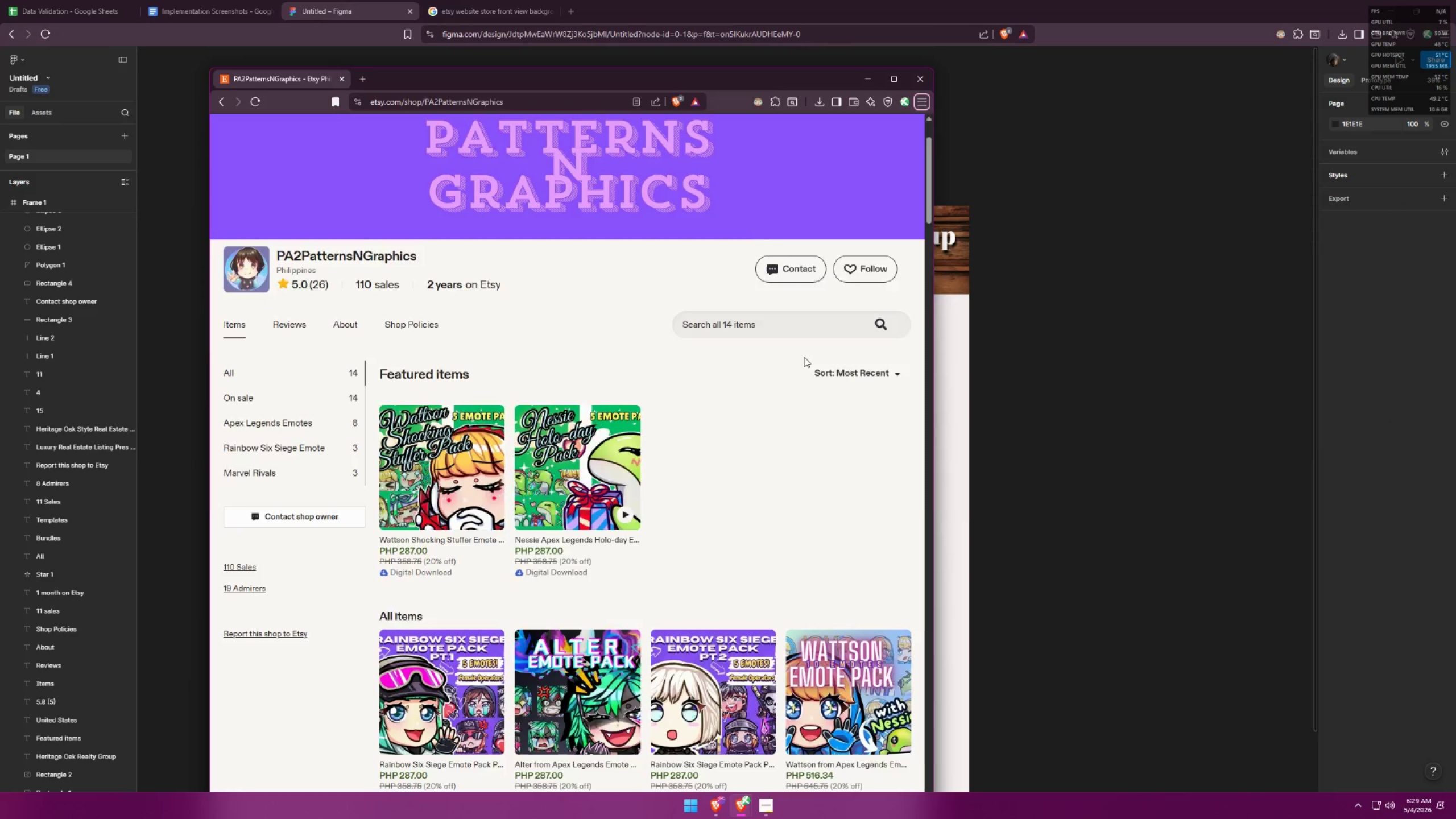 
key(Alt+Tab)
 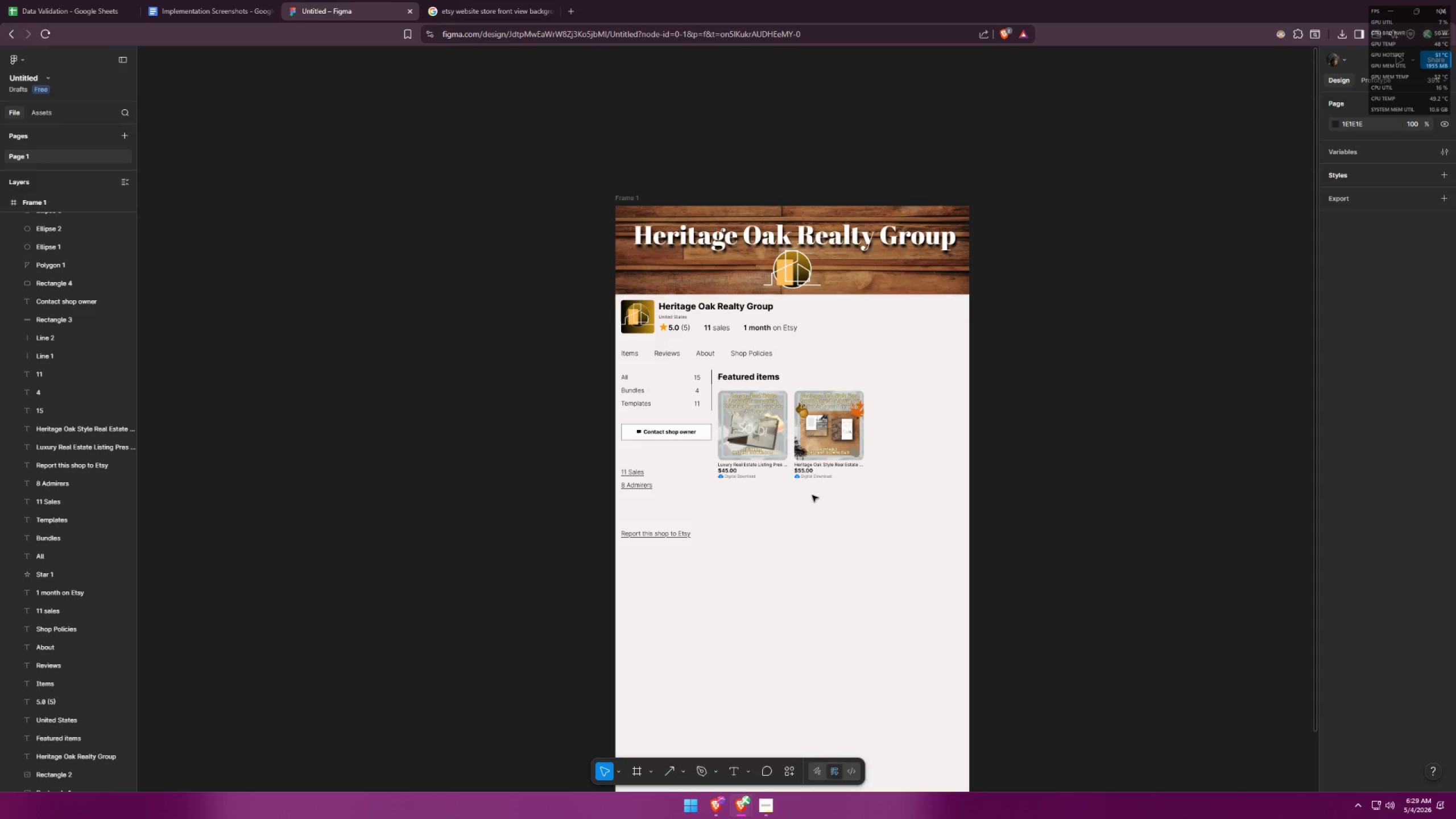 
left_click([778, 545])
 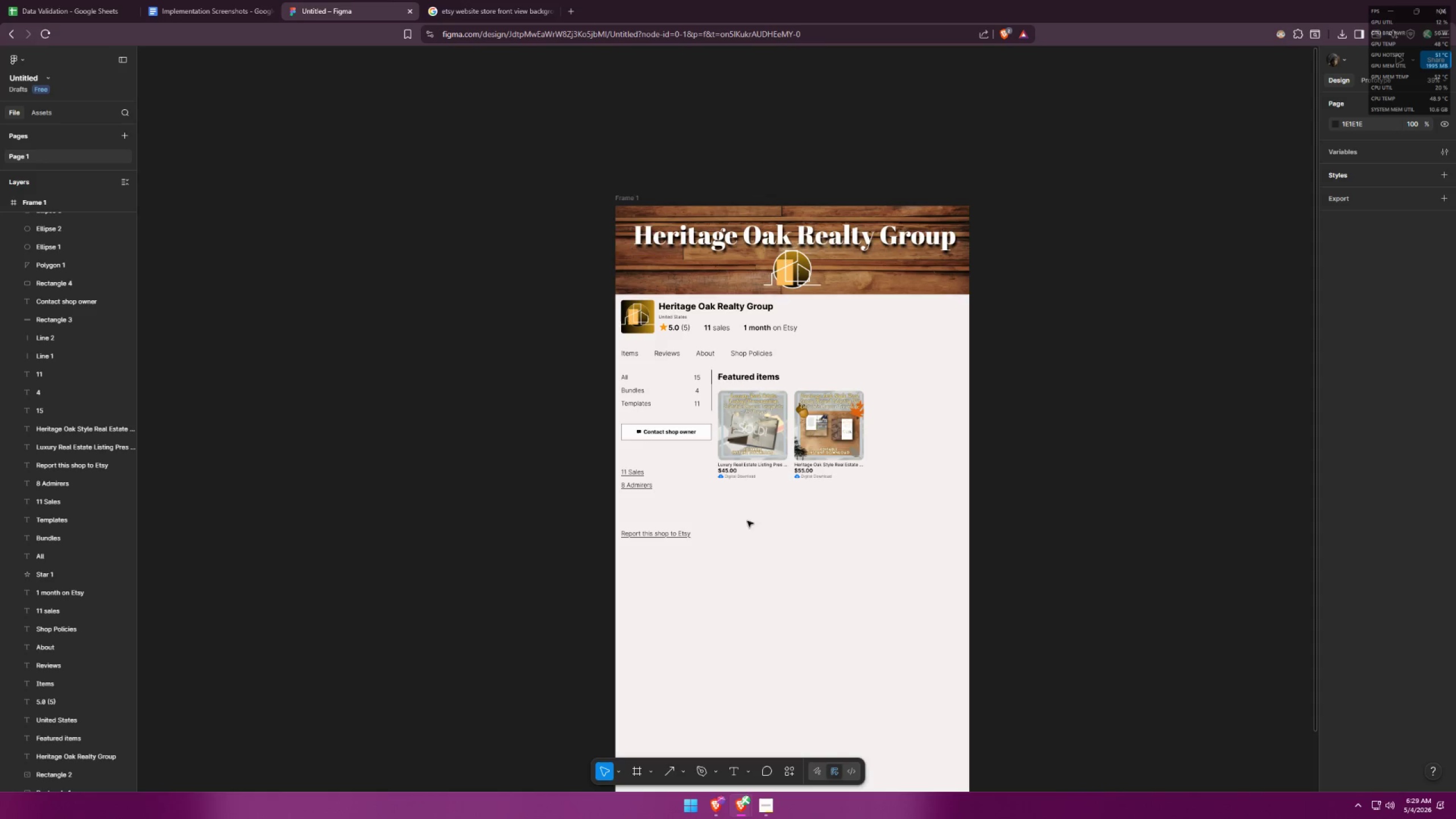 
hold_key(key=ControlLeft, duration=0.59)
 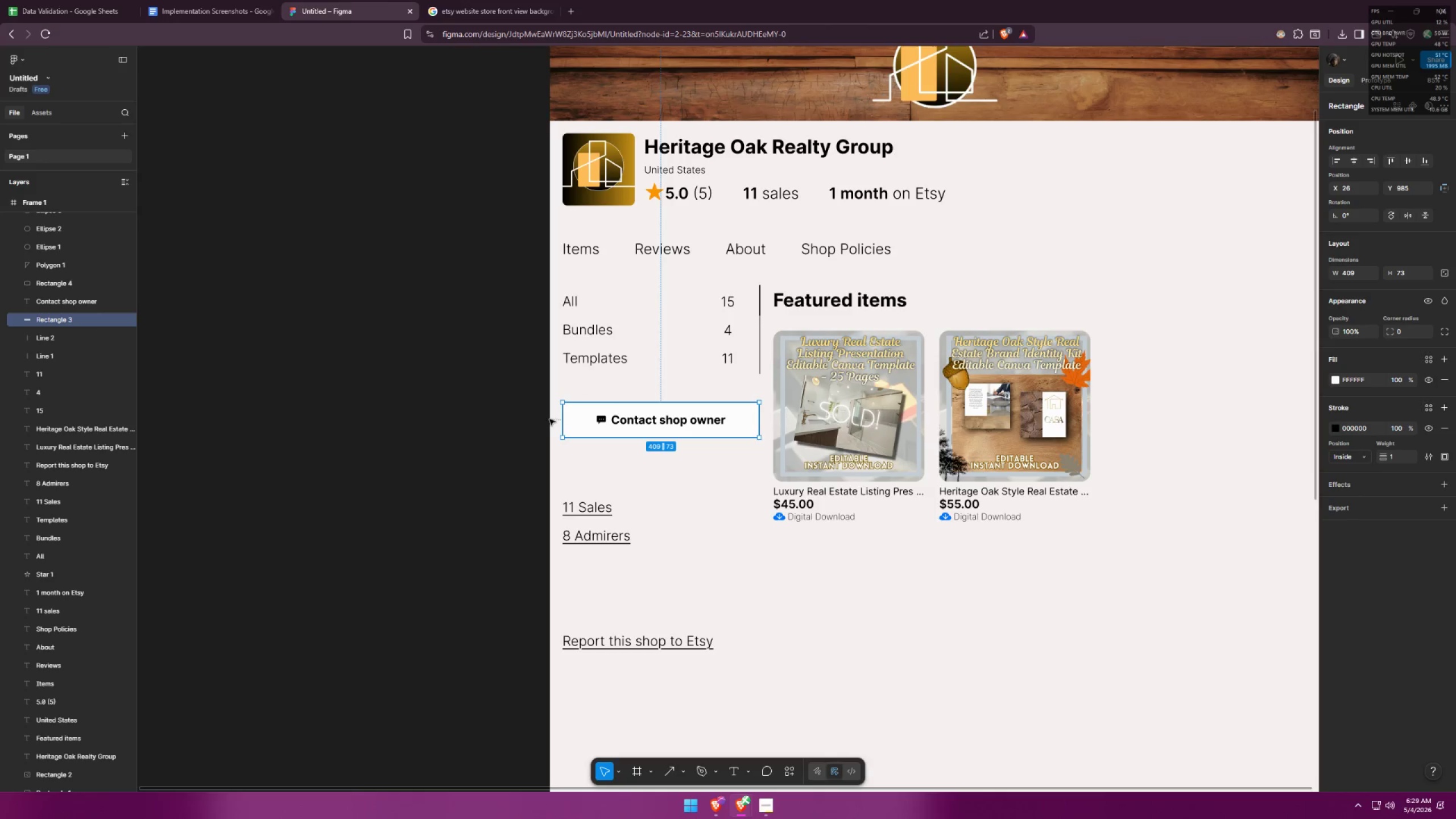 
left_click([592, 427])
 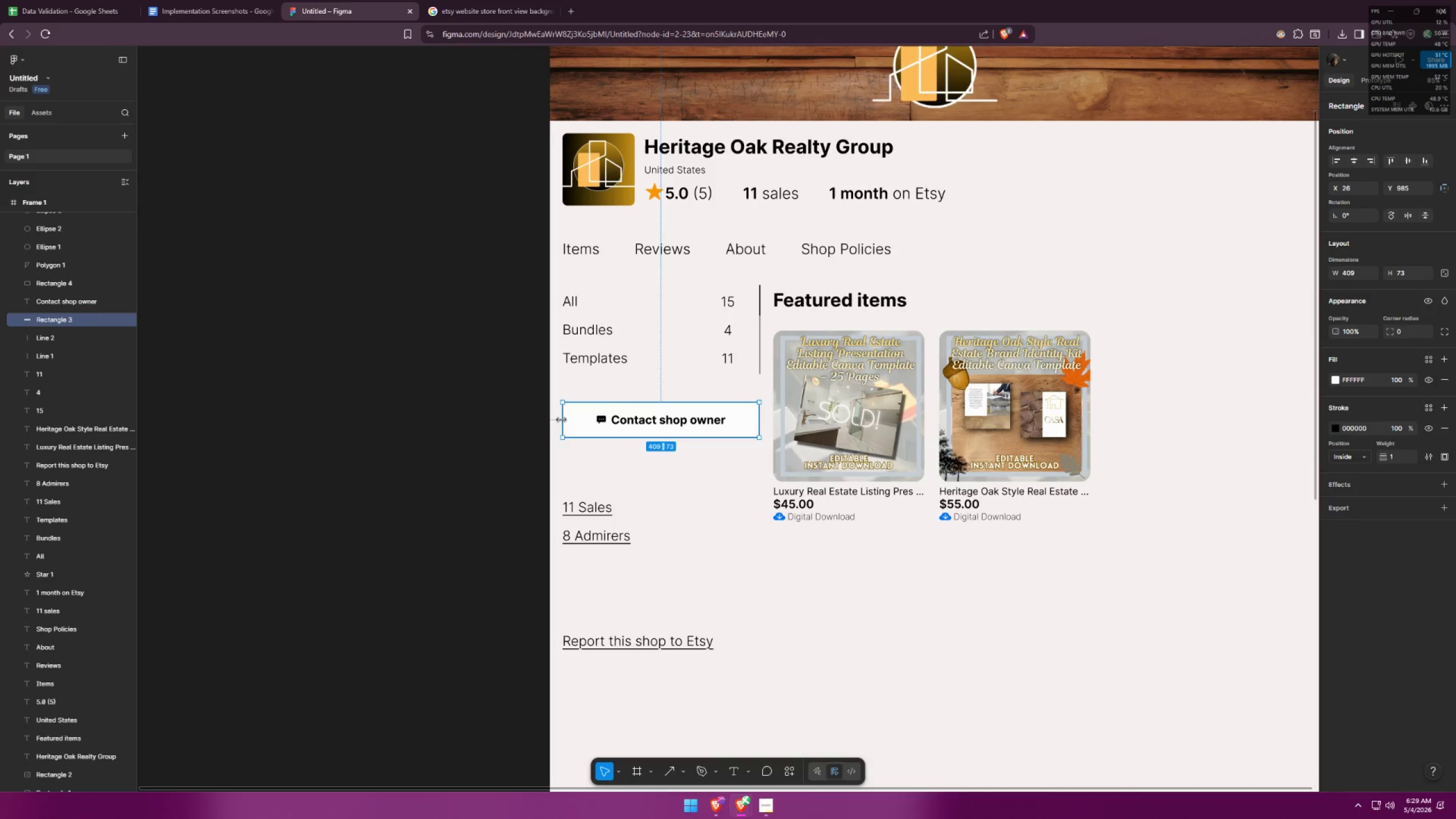 
scroll: coordinate [675, 441], scroll_direction: up, amount: 7.0
 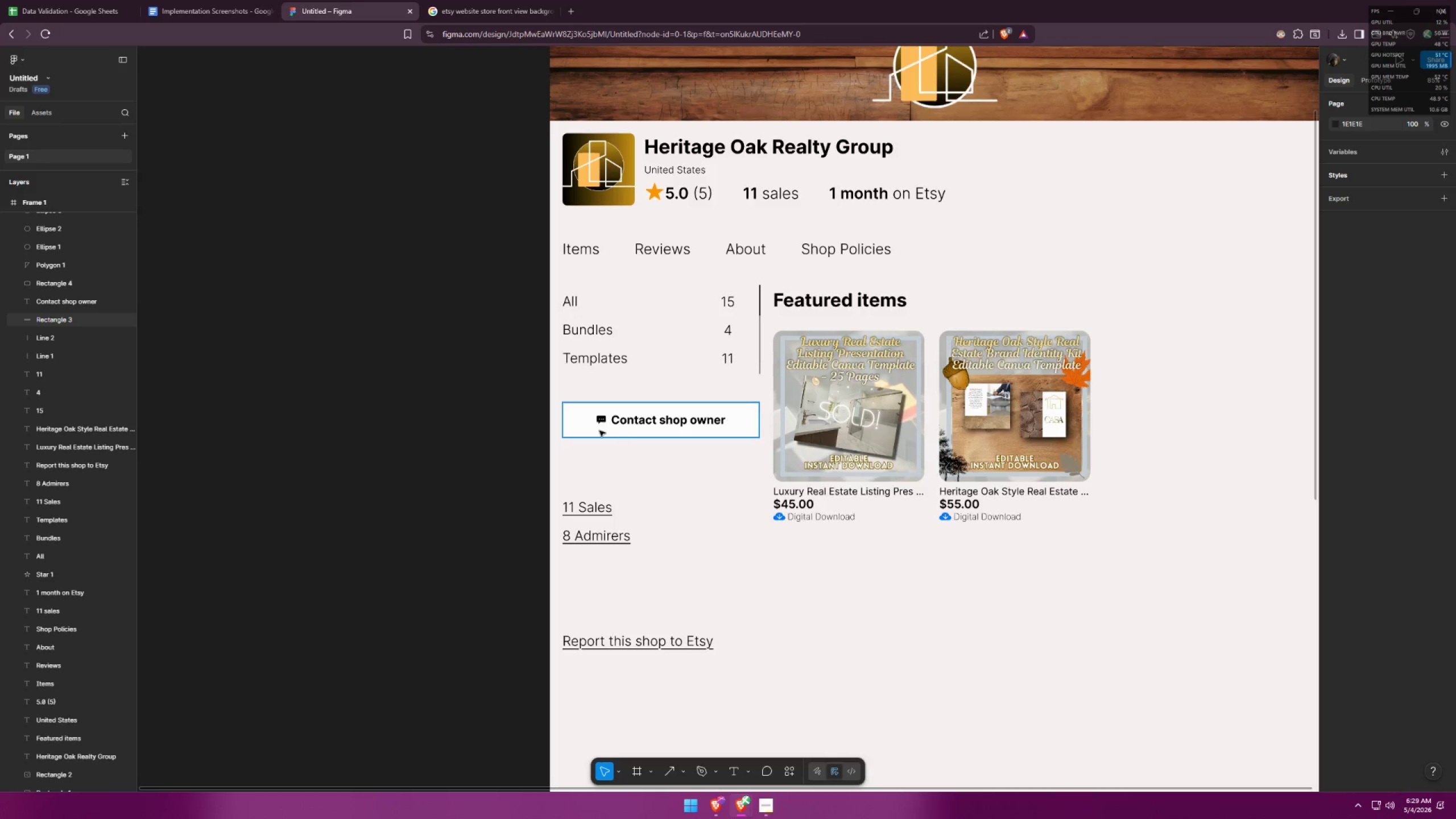 
left_click_drag(start_coordinate=[562, 419], to_coordinate=[565, 417])
 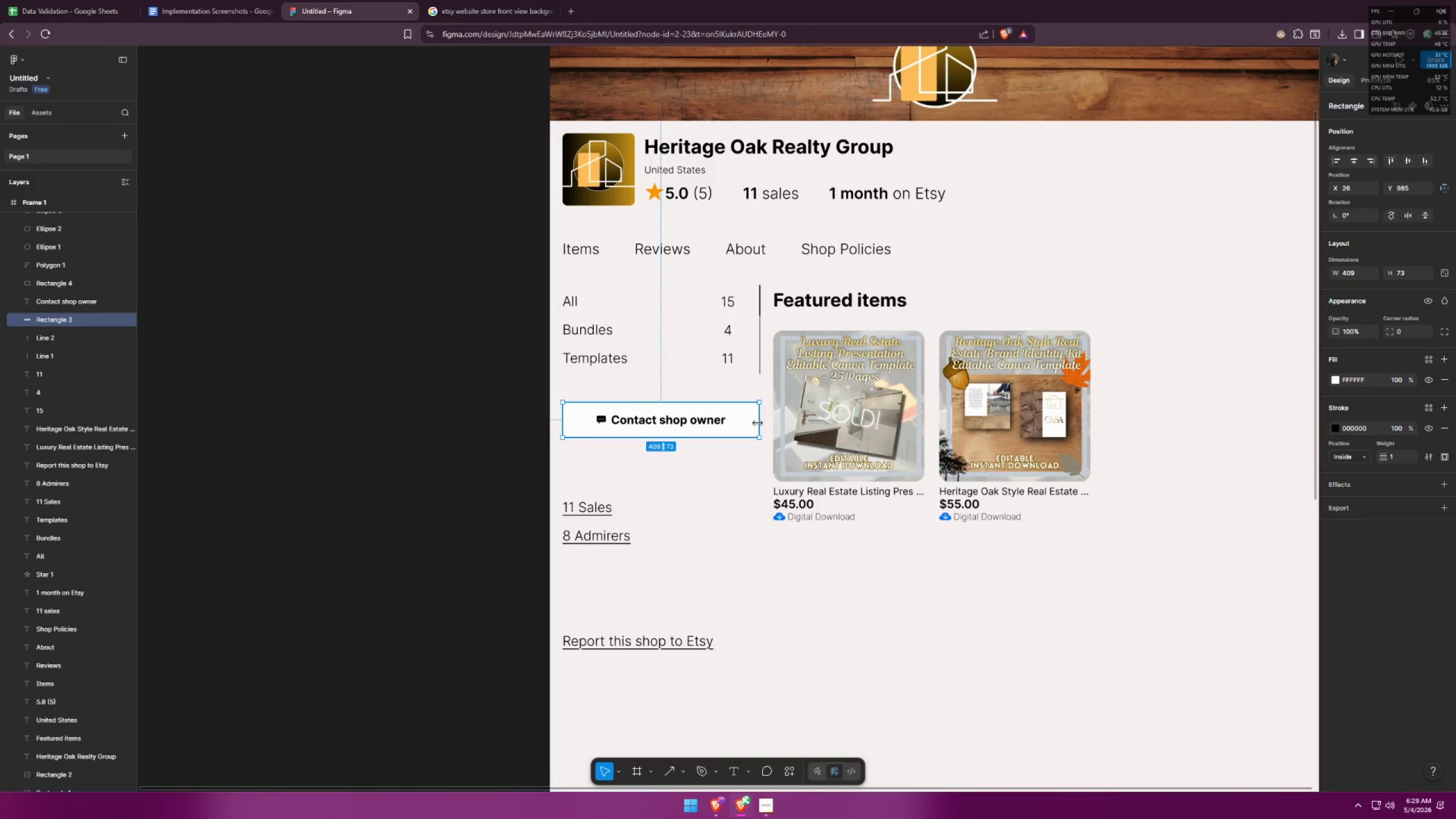 
left_click_drag(start_coordinate=[760, 423], to_coordinate=[760, 419])
 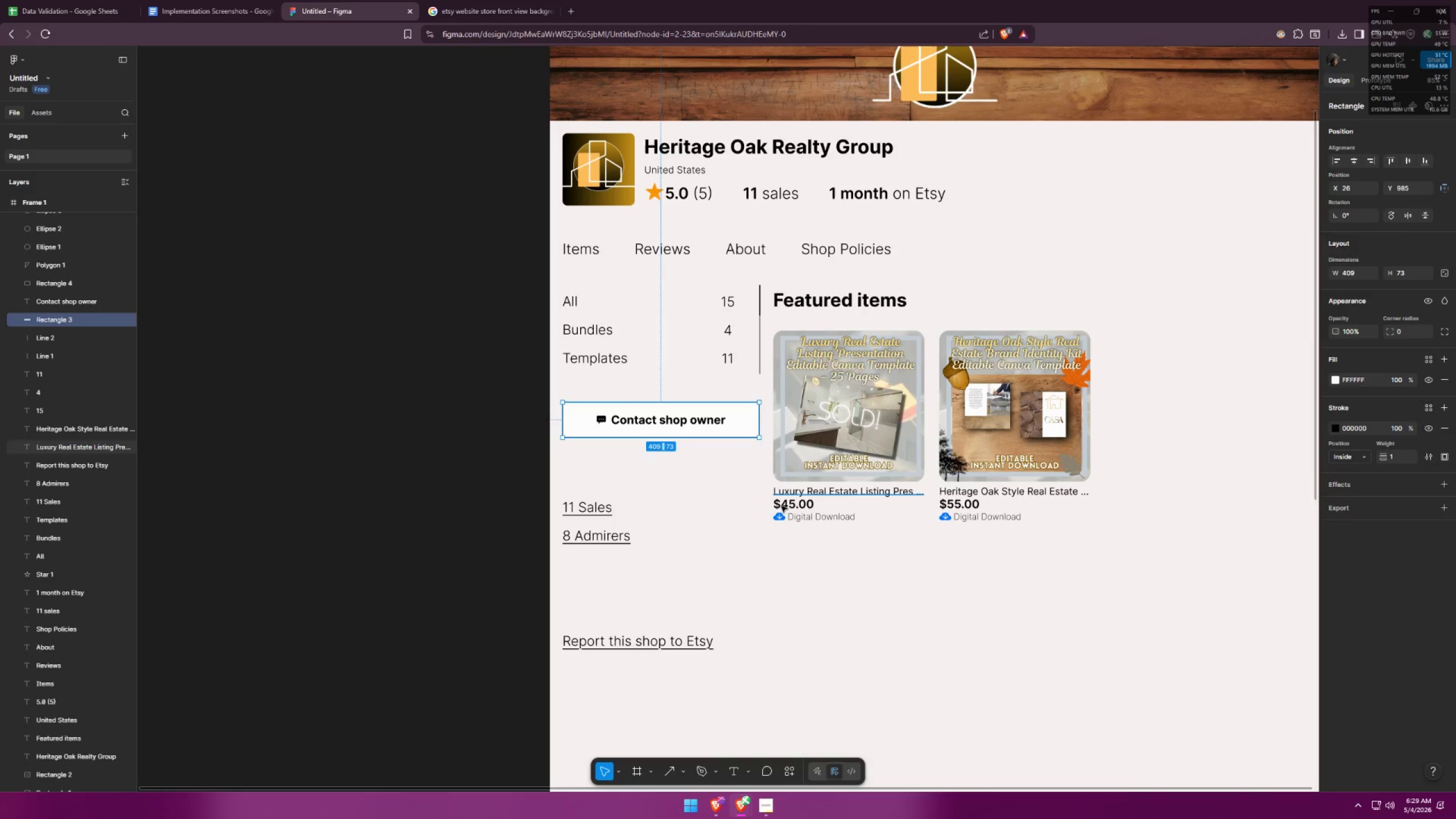 
left_click([784, 574])
 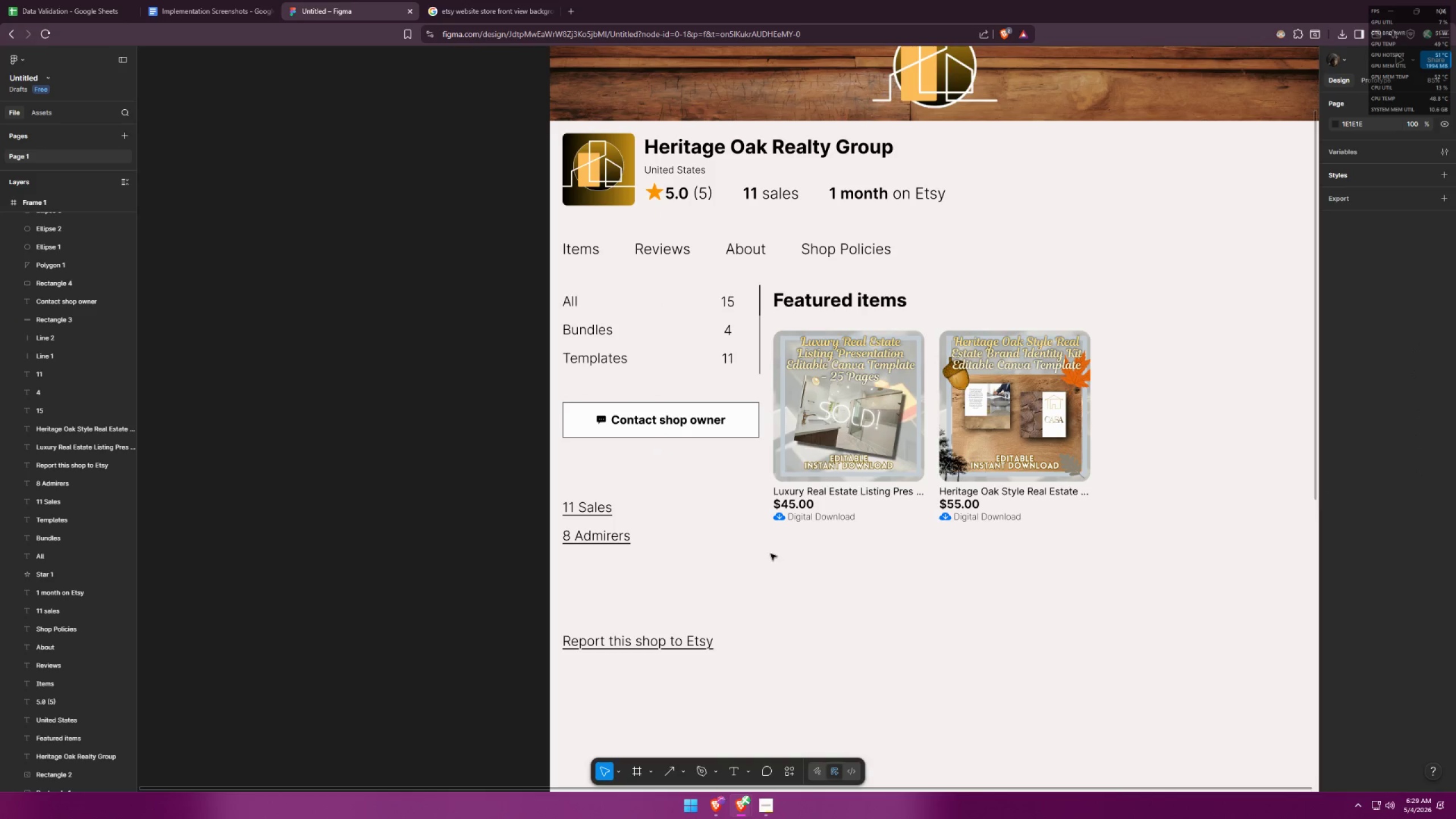 
key(Alt+AltLeft)
 